 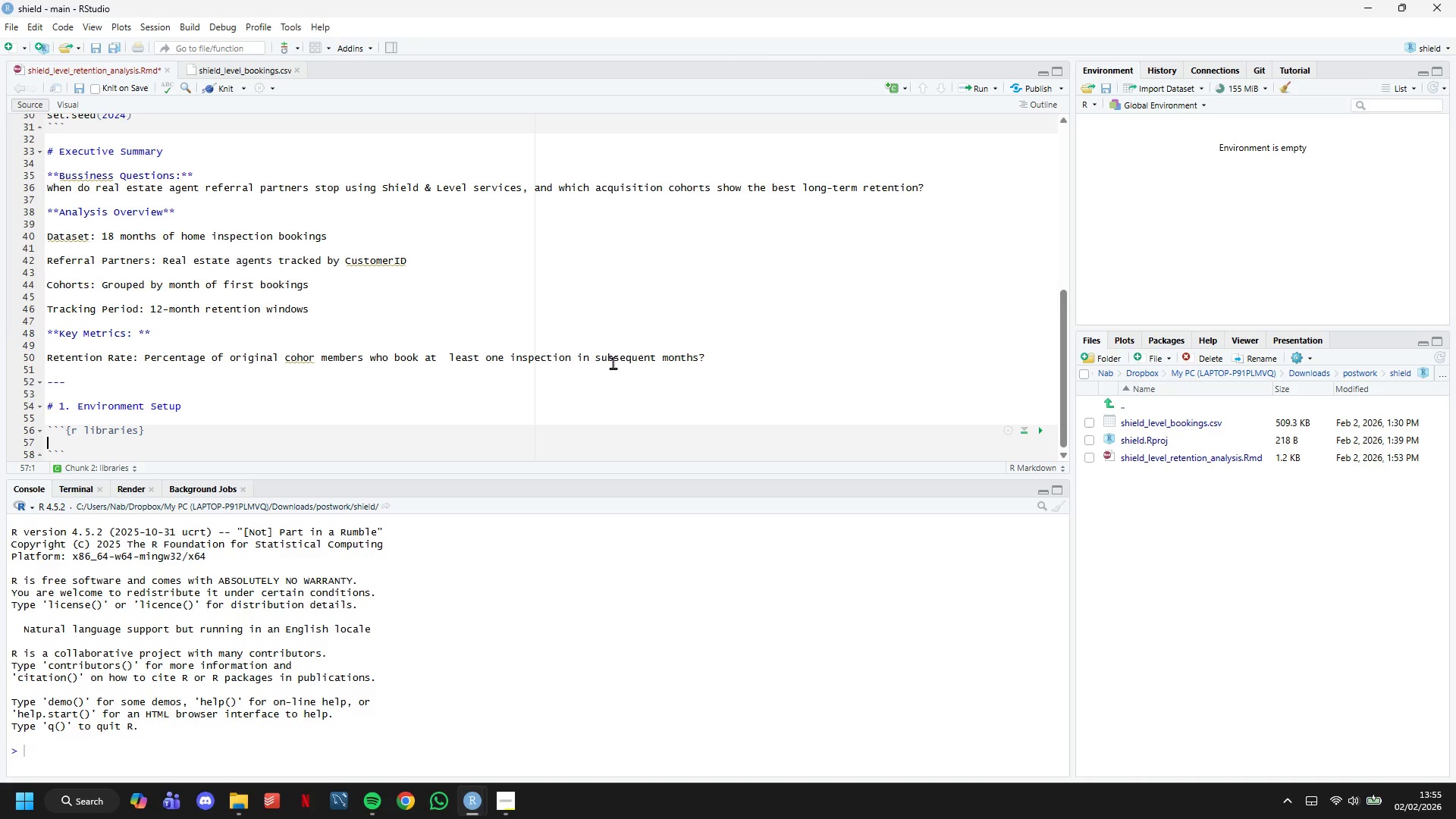 
key(Enter)
 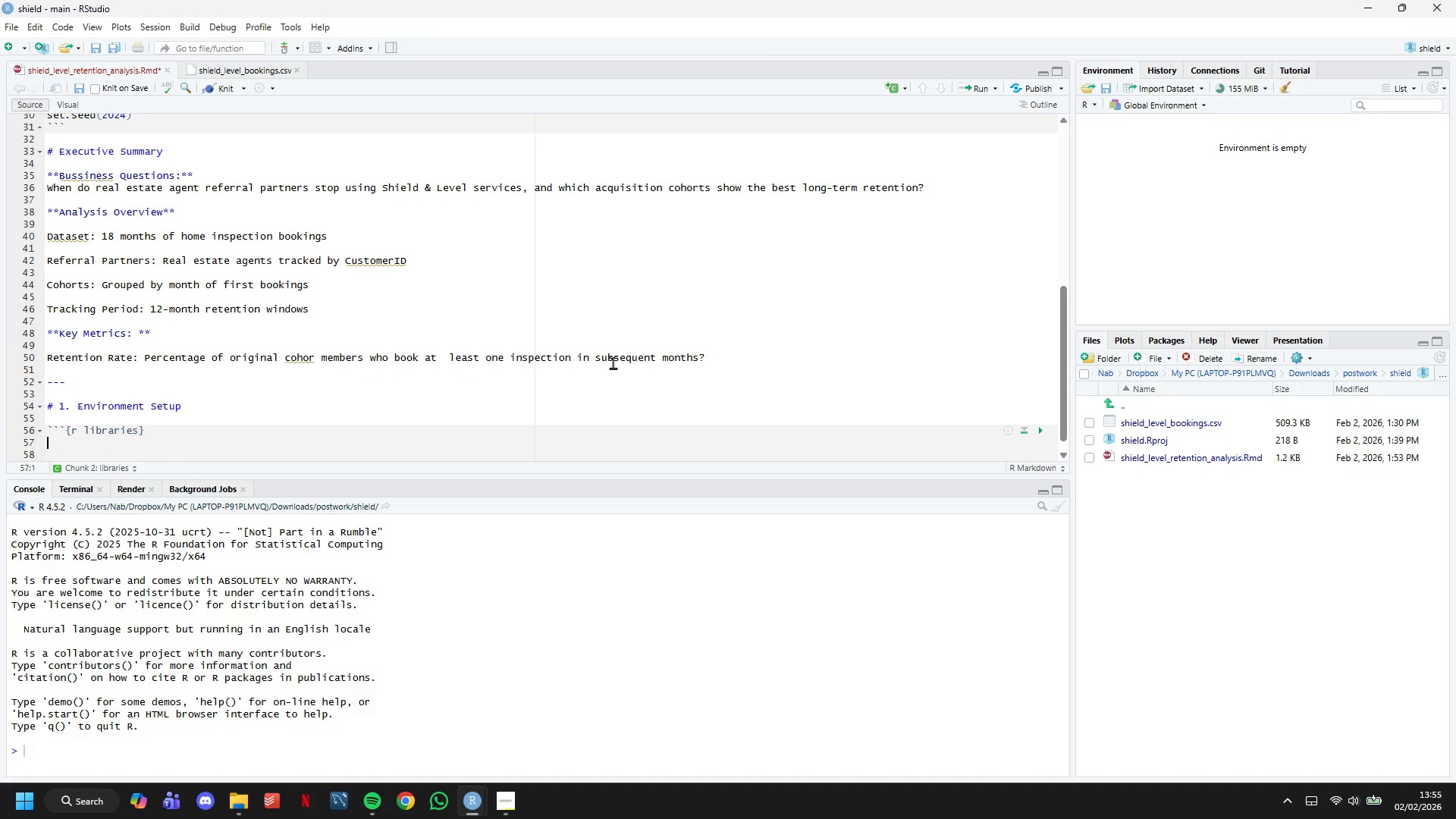 
key(ArrowUp)
 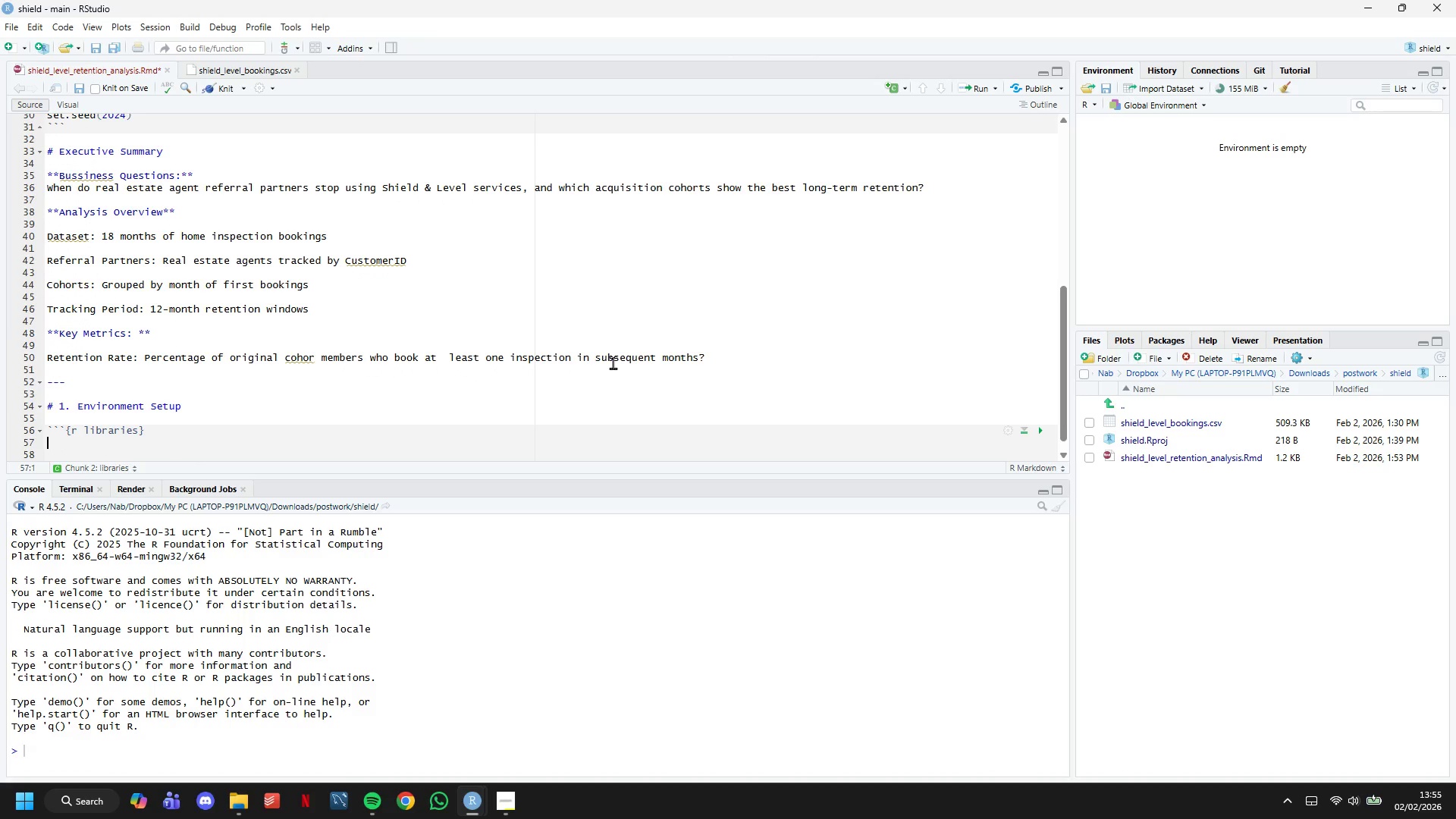 
type(# Load required packages)
 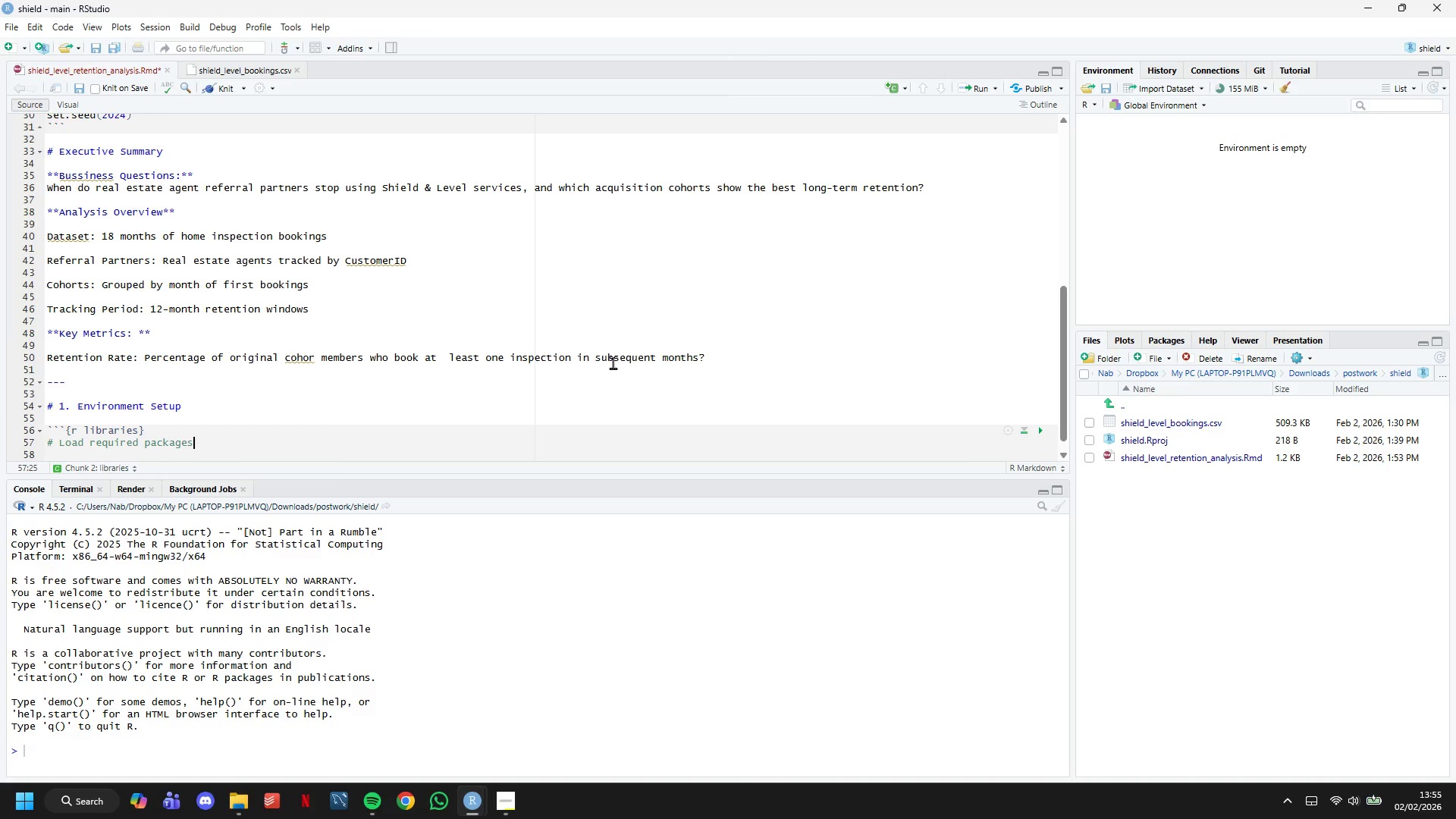 
key(Enter)
 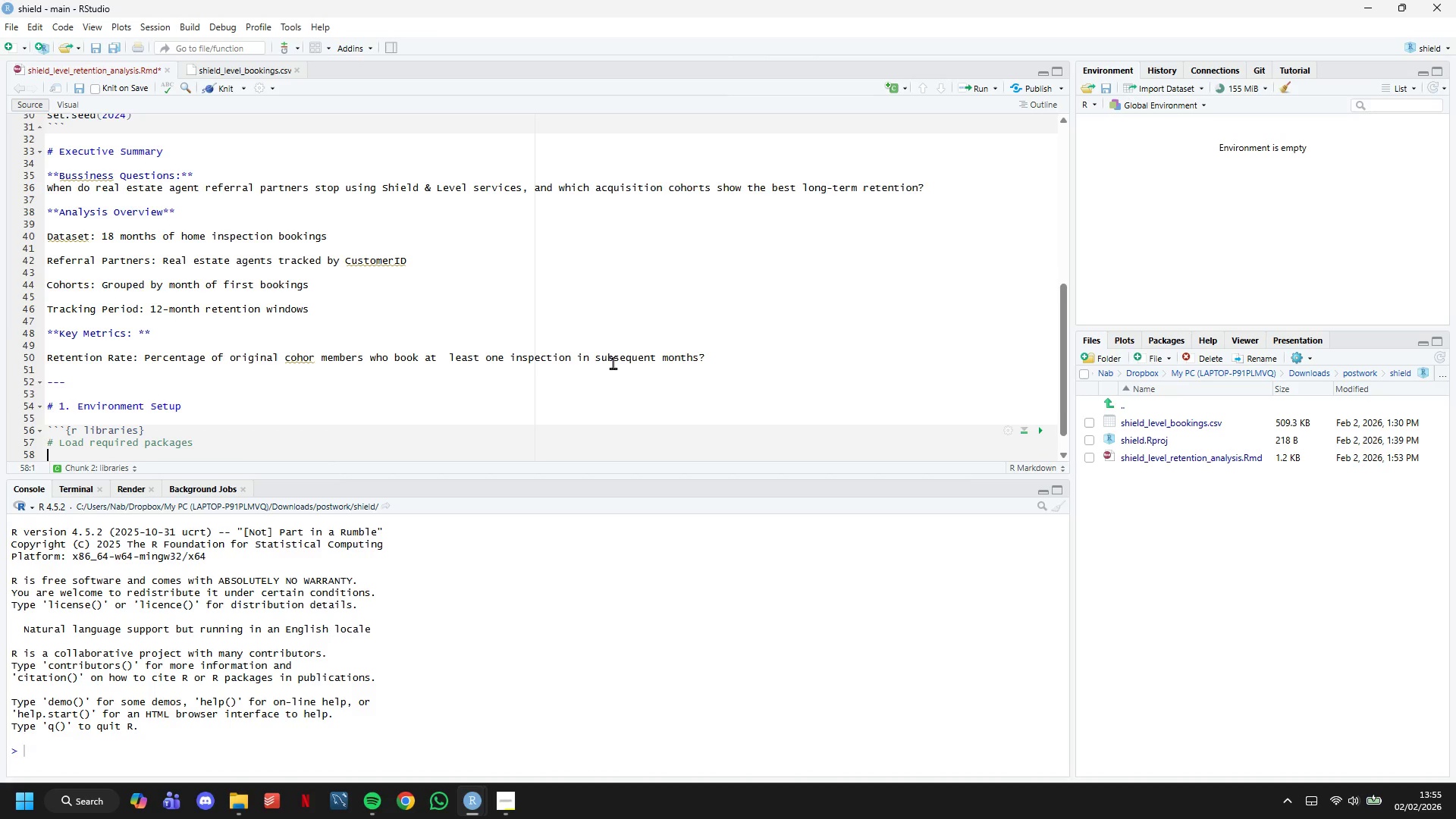 
key(Enter)
 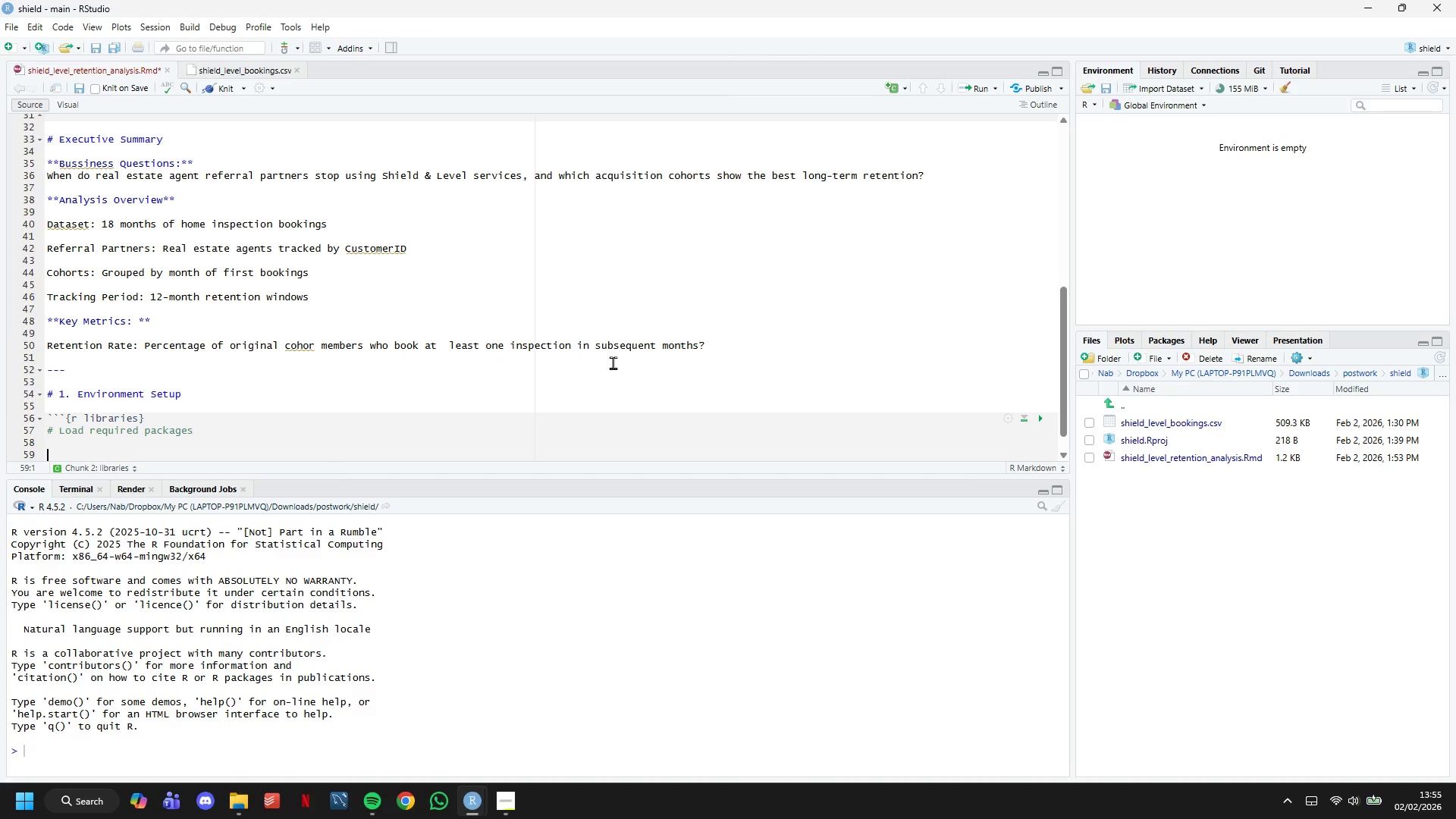 
key(ArrowUp)
 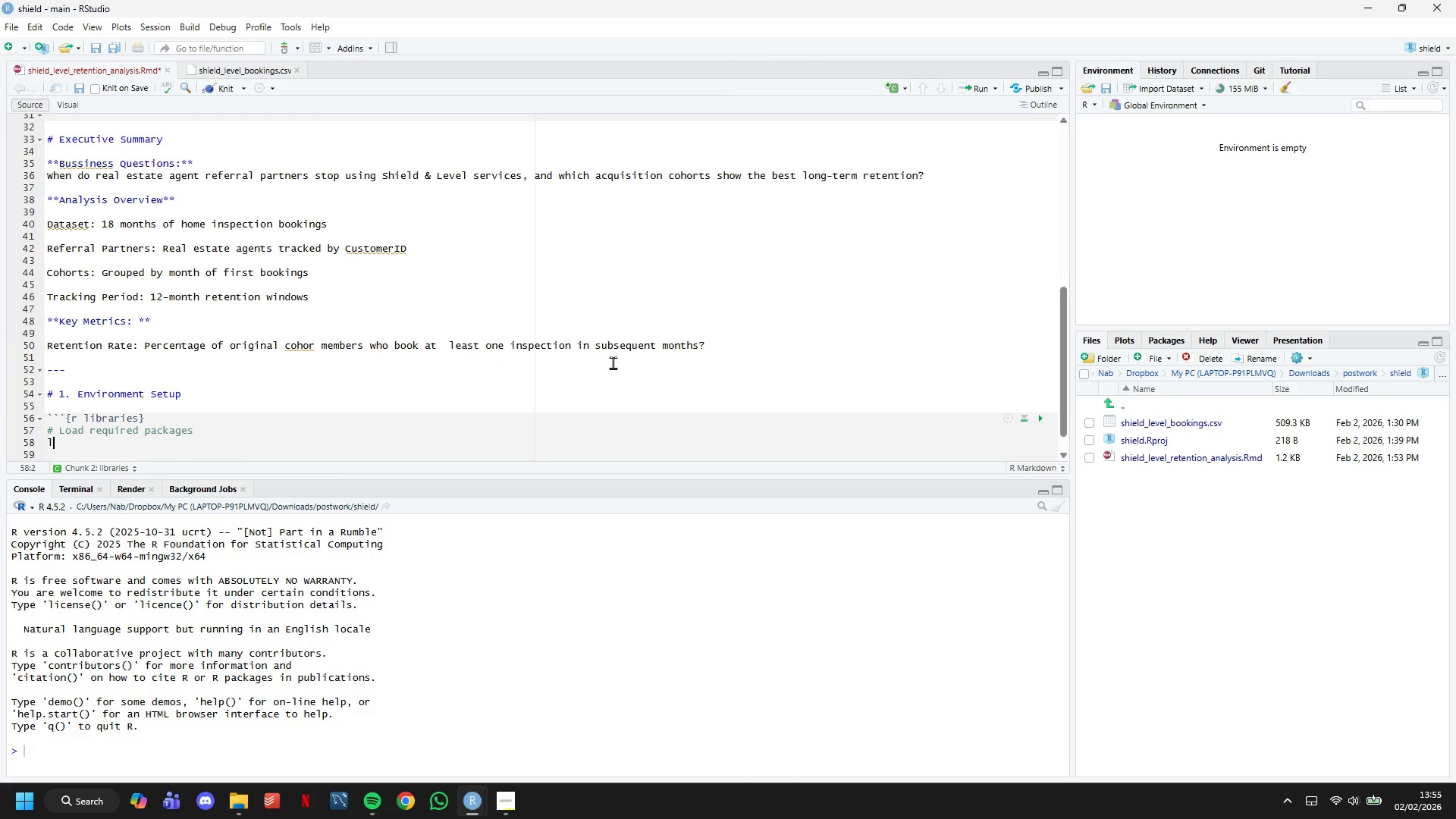 
type(library(tidyverse)
 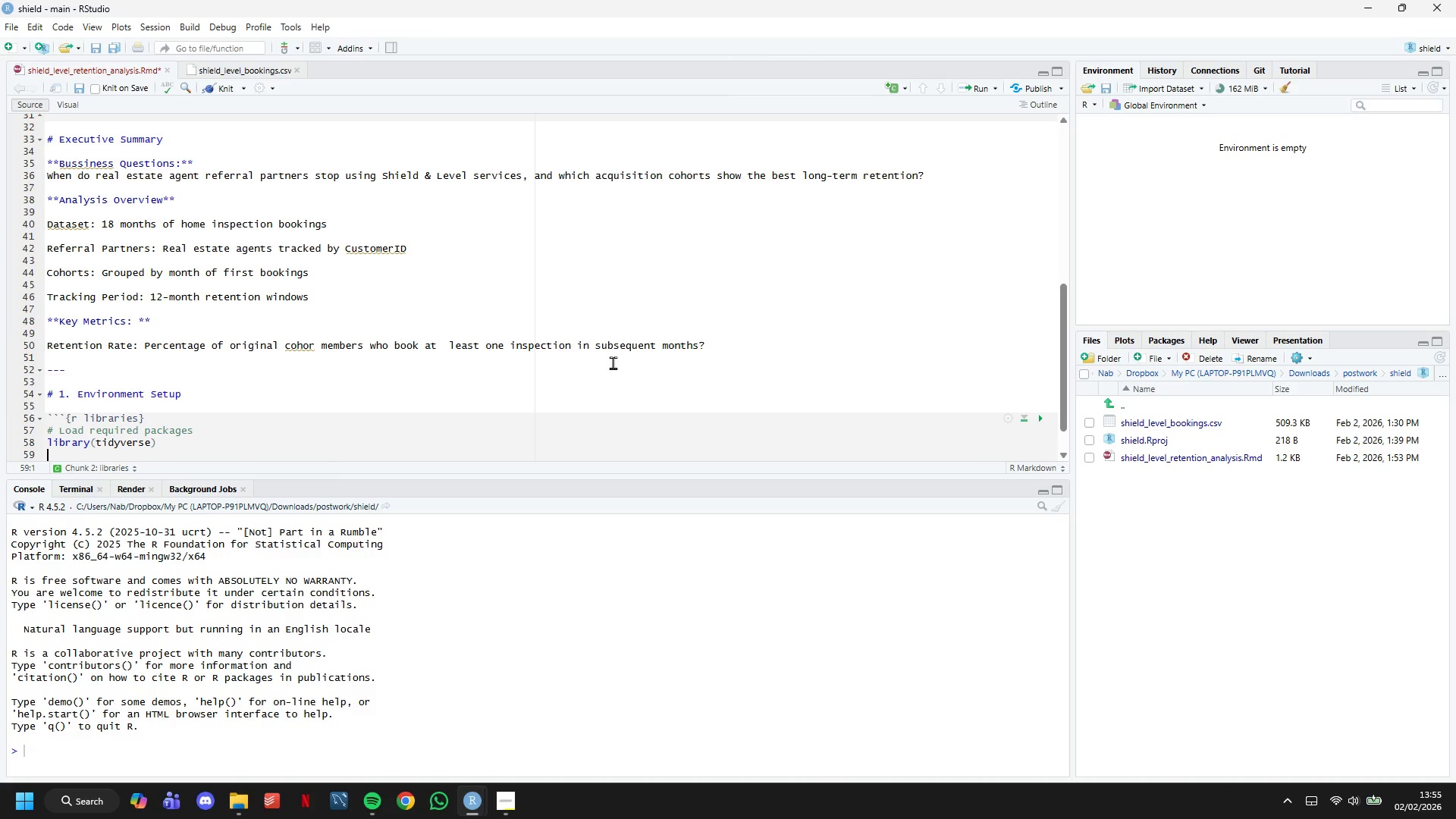 
 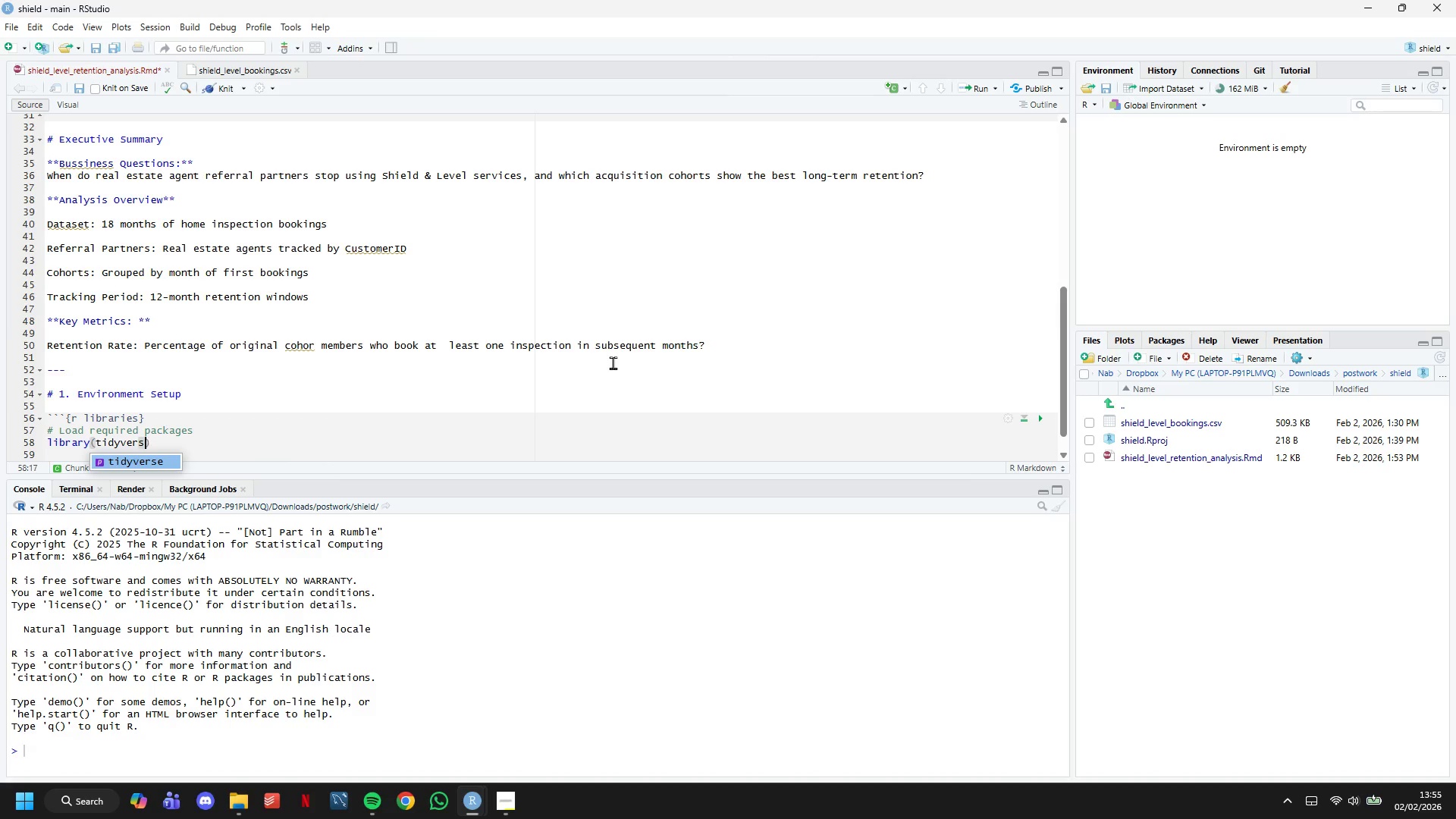 
key(ArrowRight)
 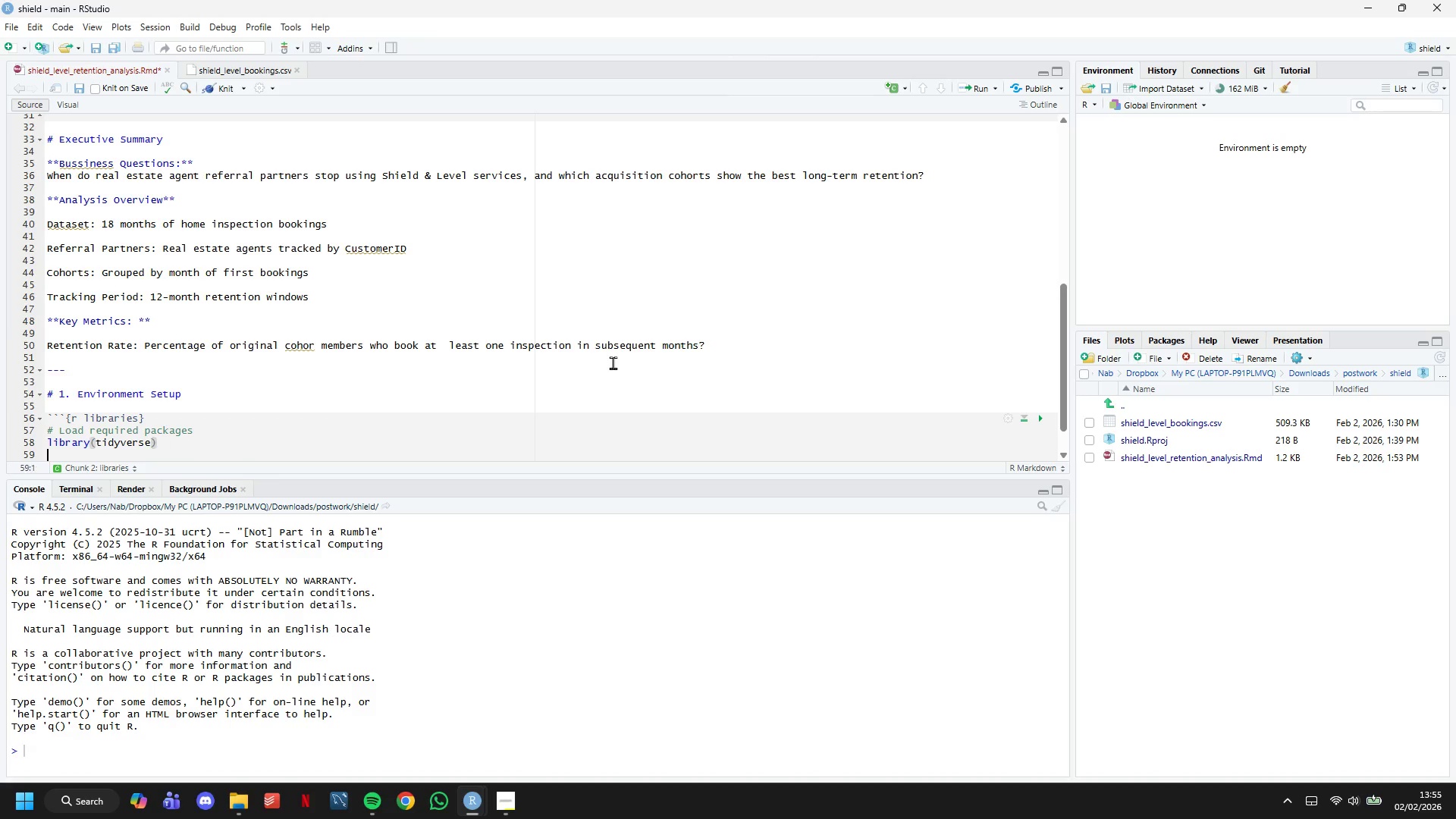 
key(Enter)
 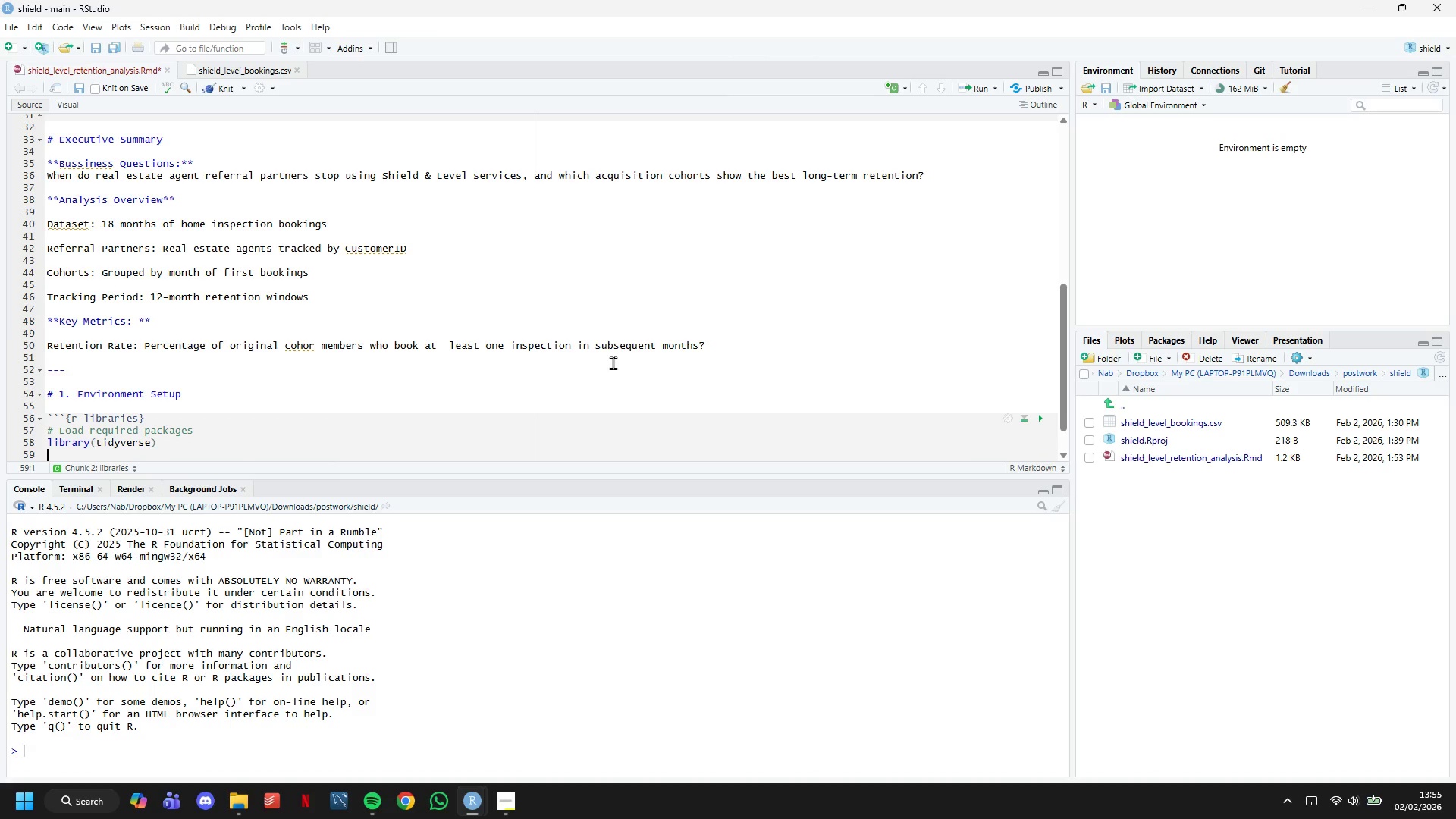 
type(library(lubridate)
 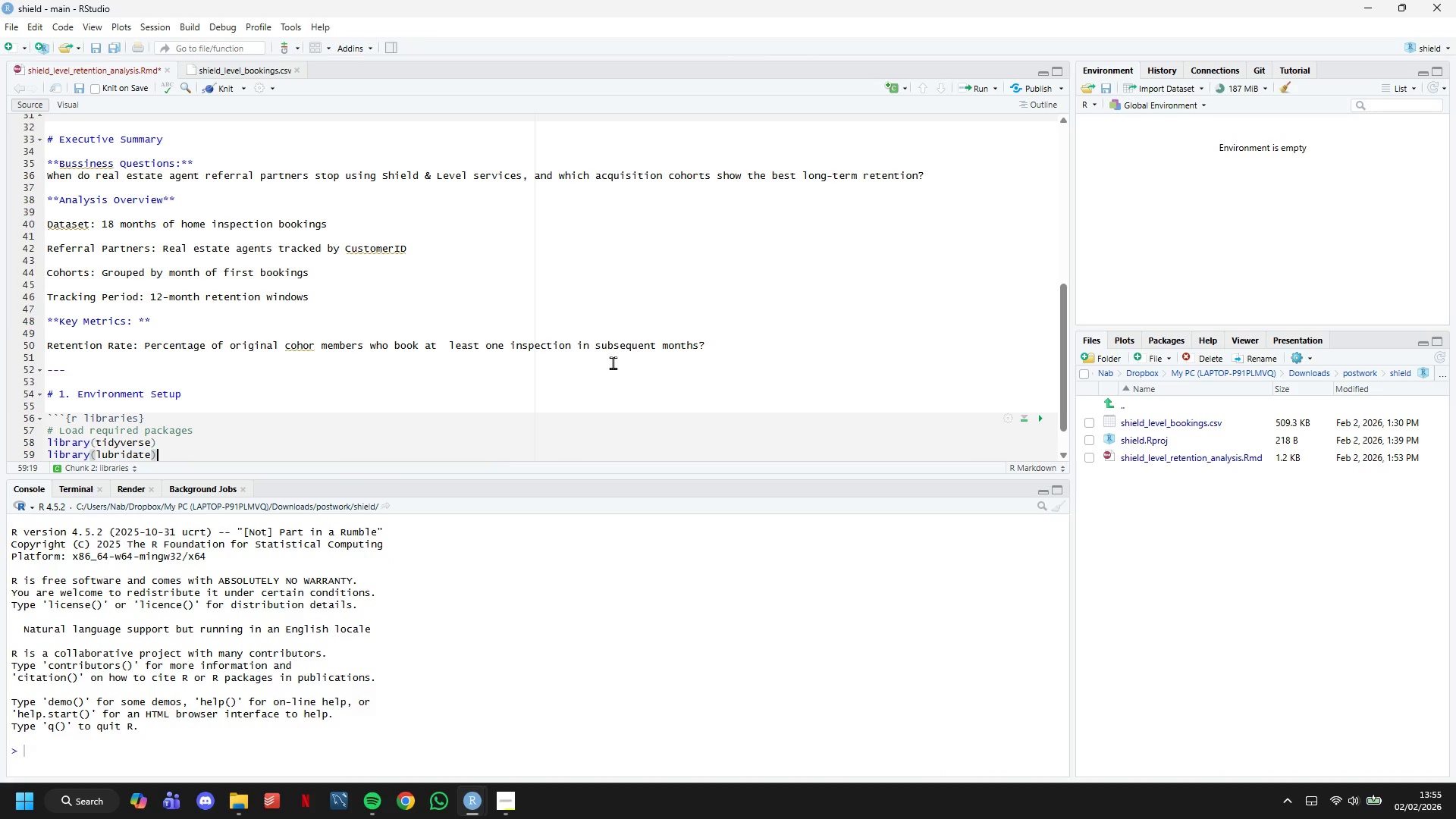 
 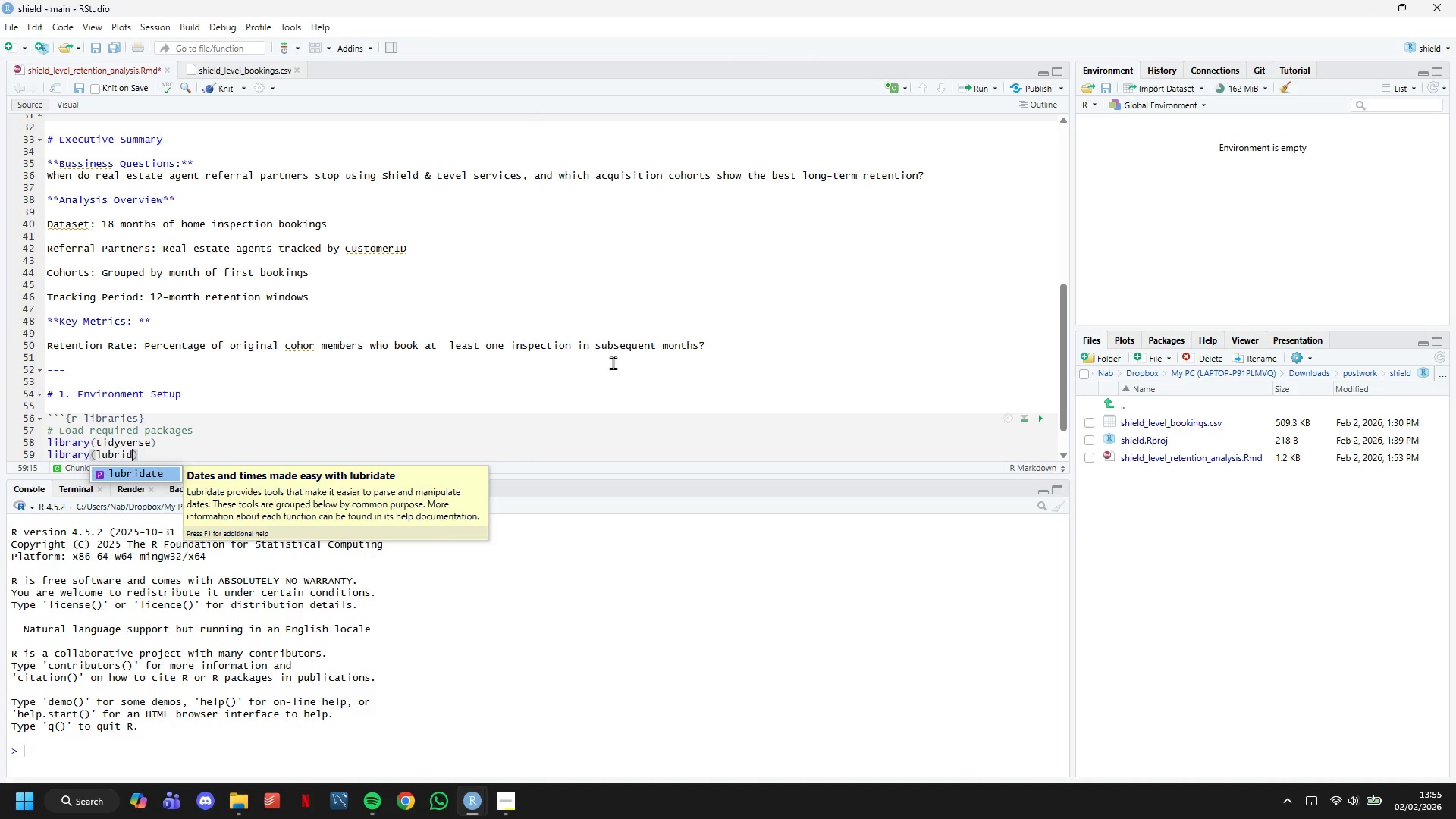 
key(ArrowRight)
 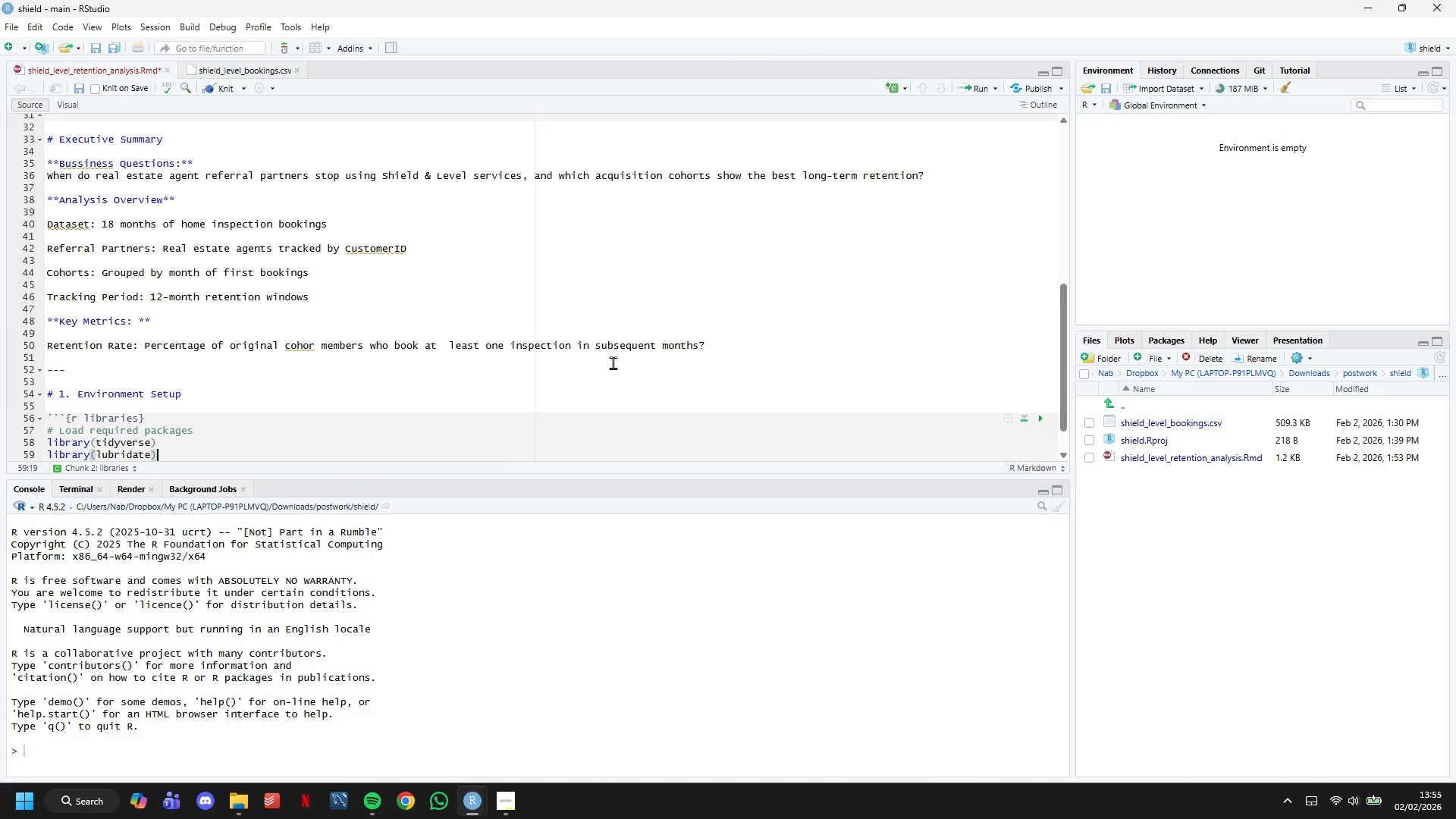 
key(Enter)
 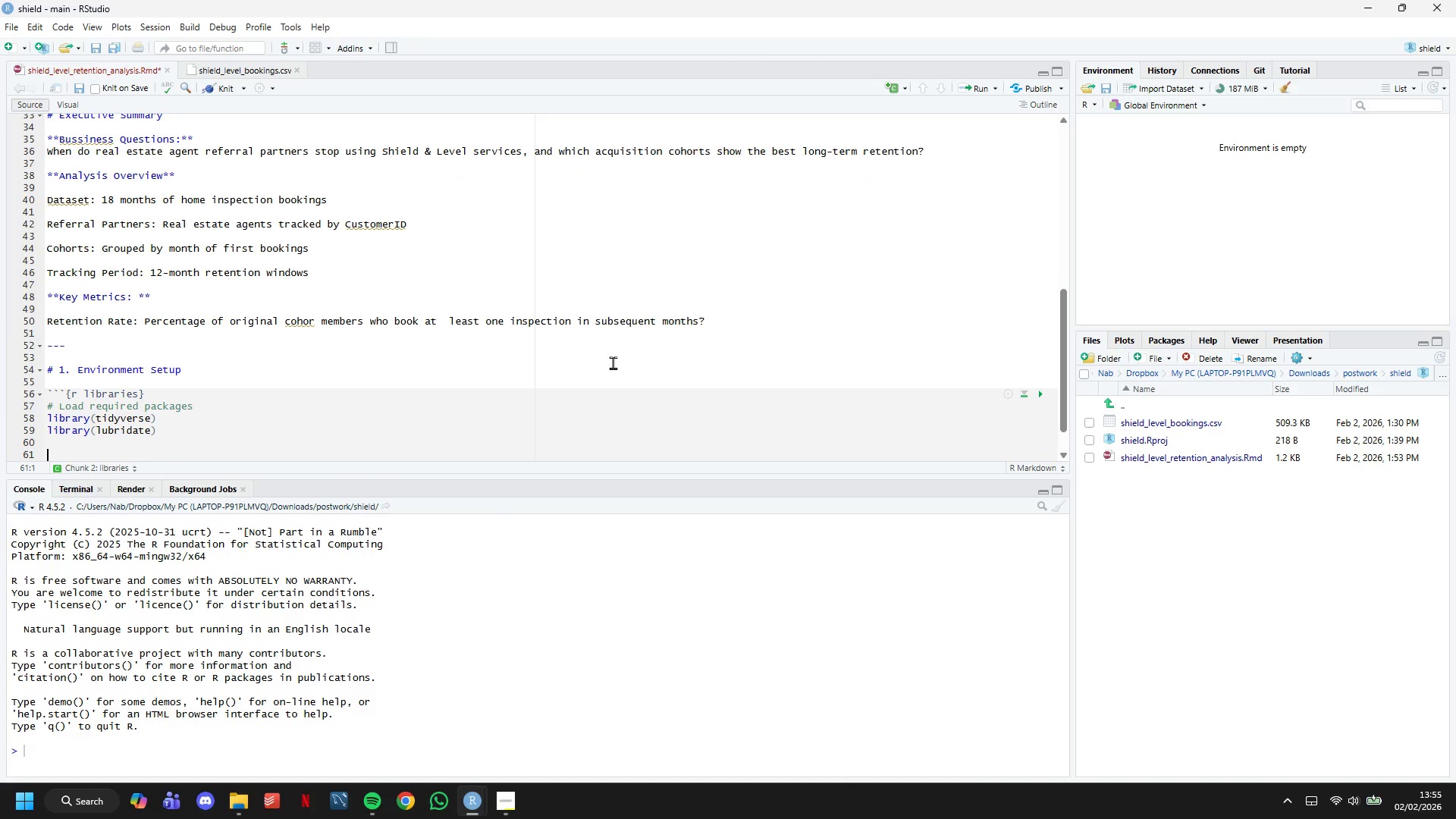 
key(Enter)
 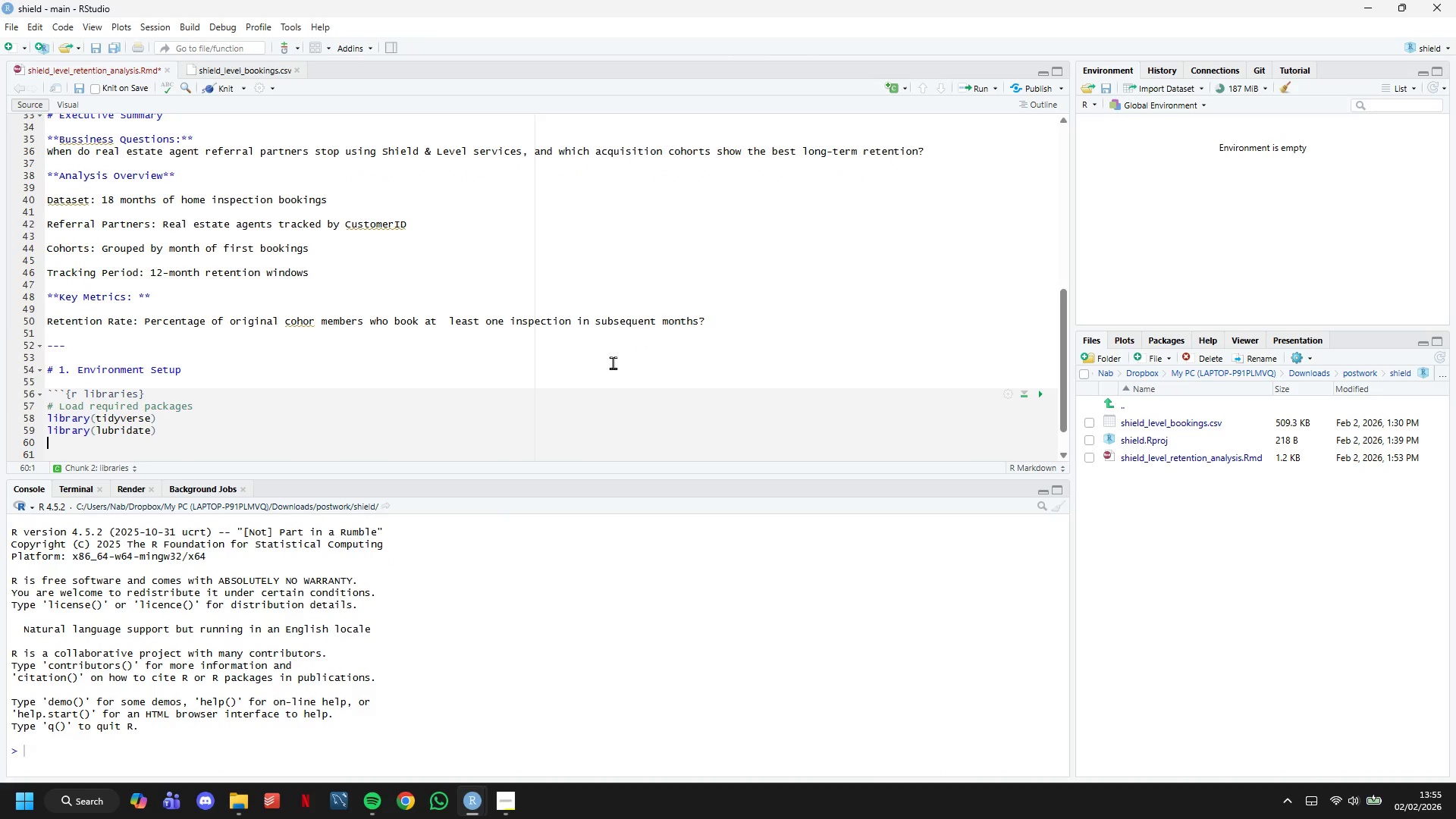 
key(ArrowUp)
 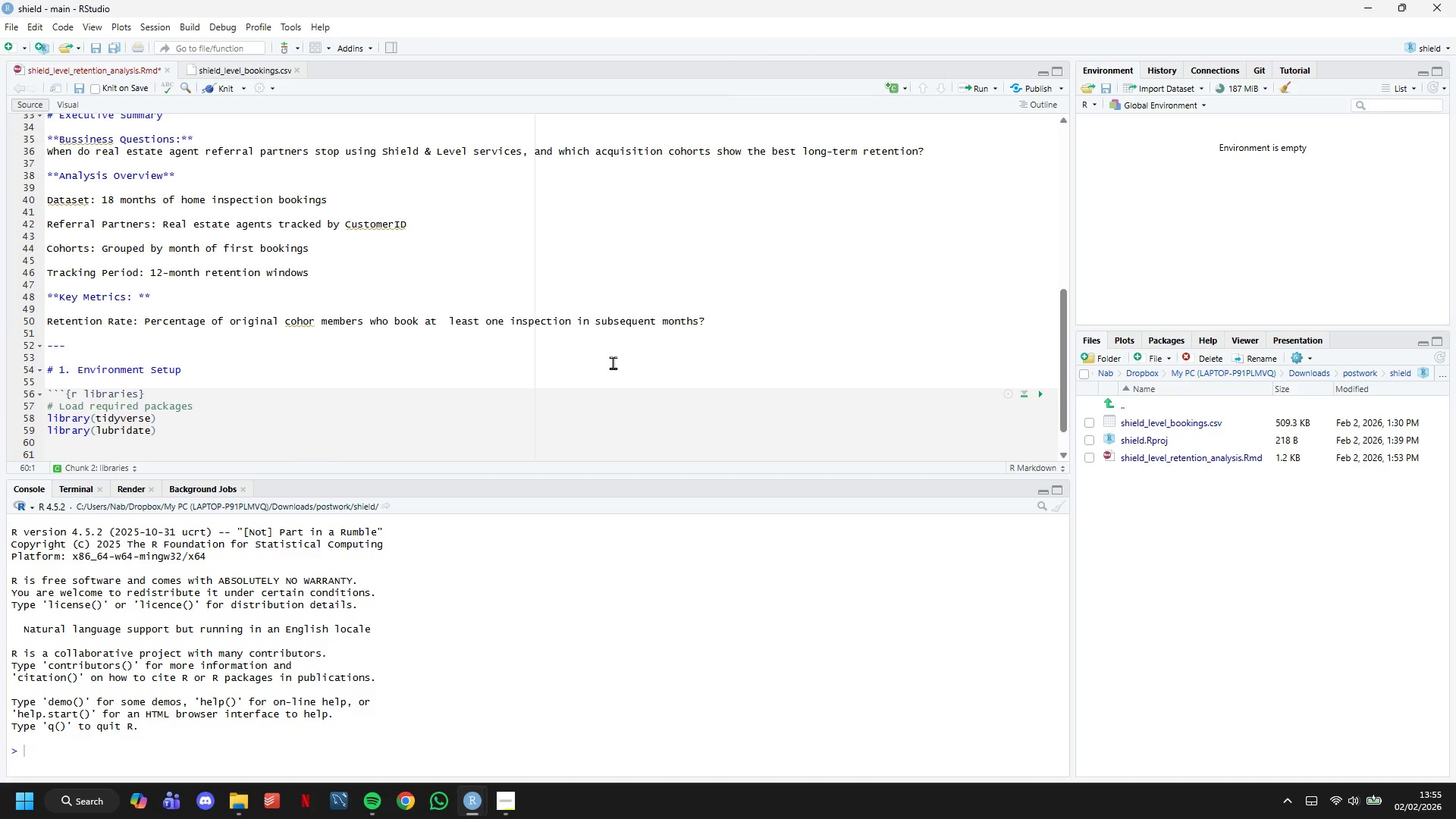 
type(library(scales)
 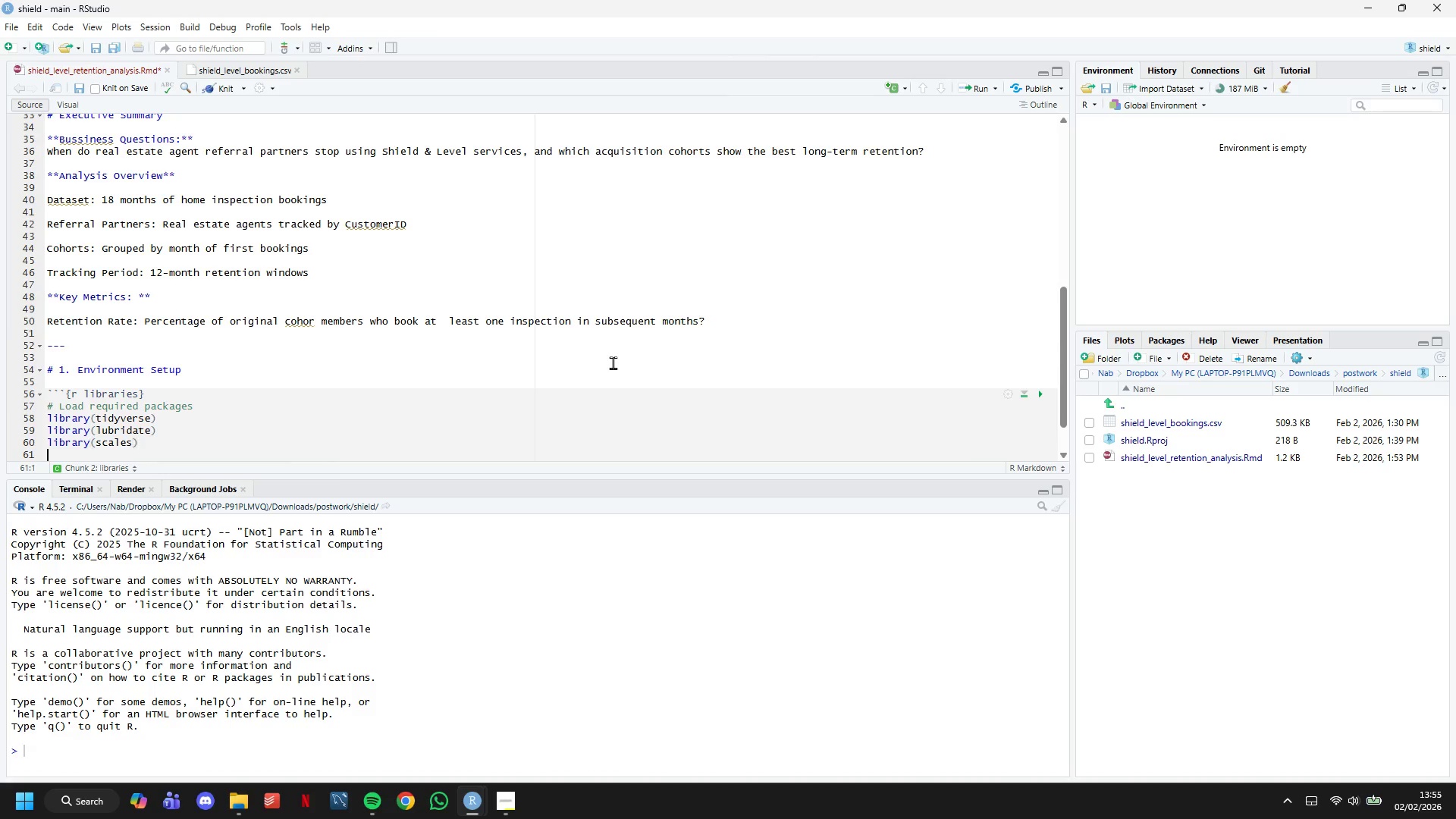 
 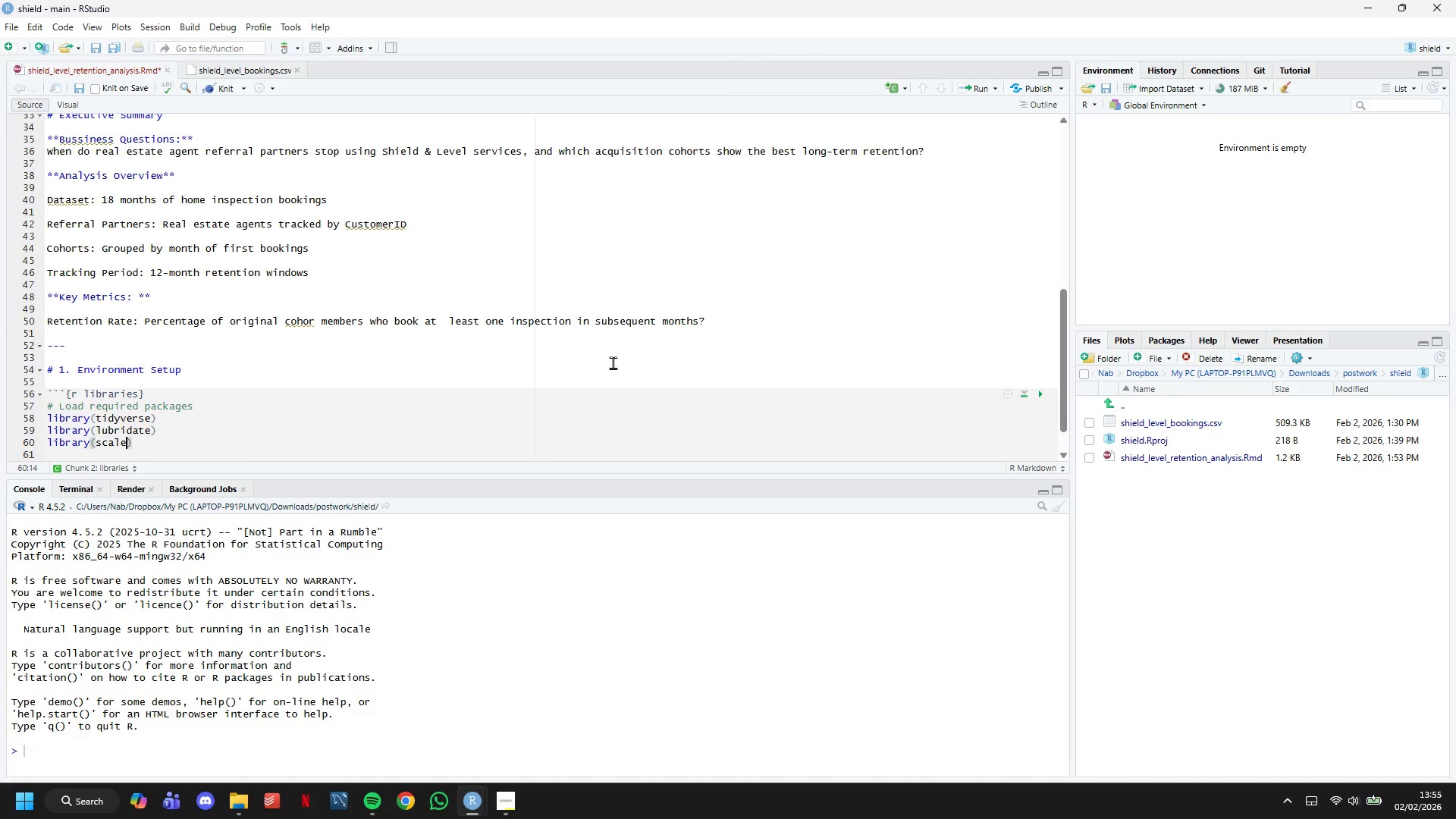 
key(ArrowRight)
 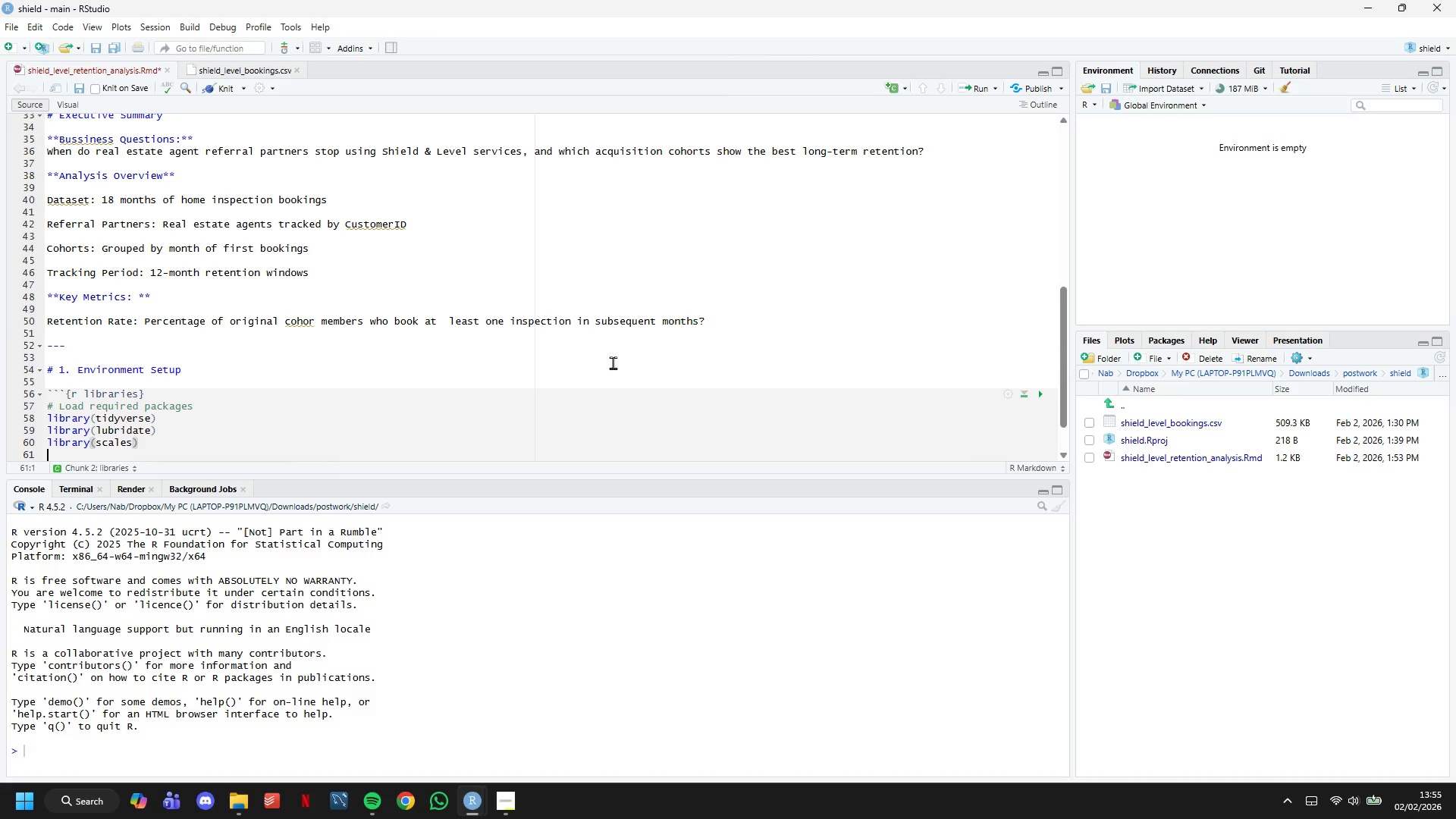 
key(Enter)
 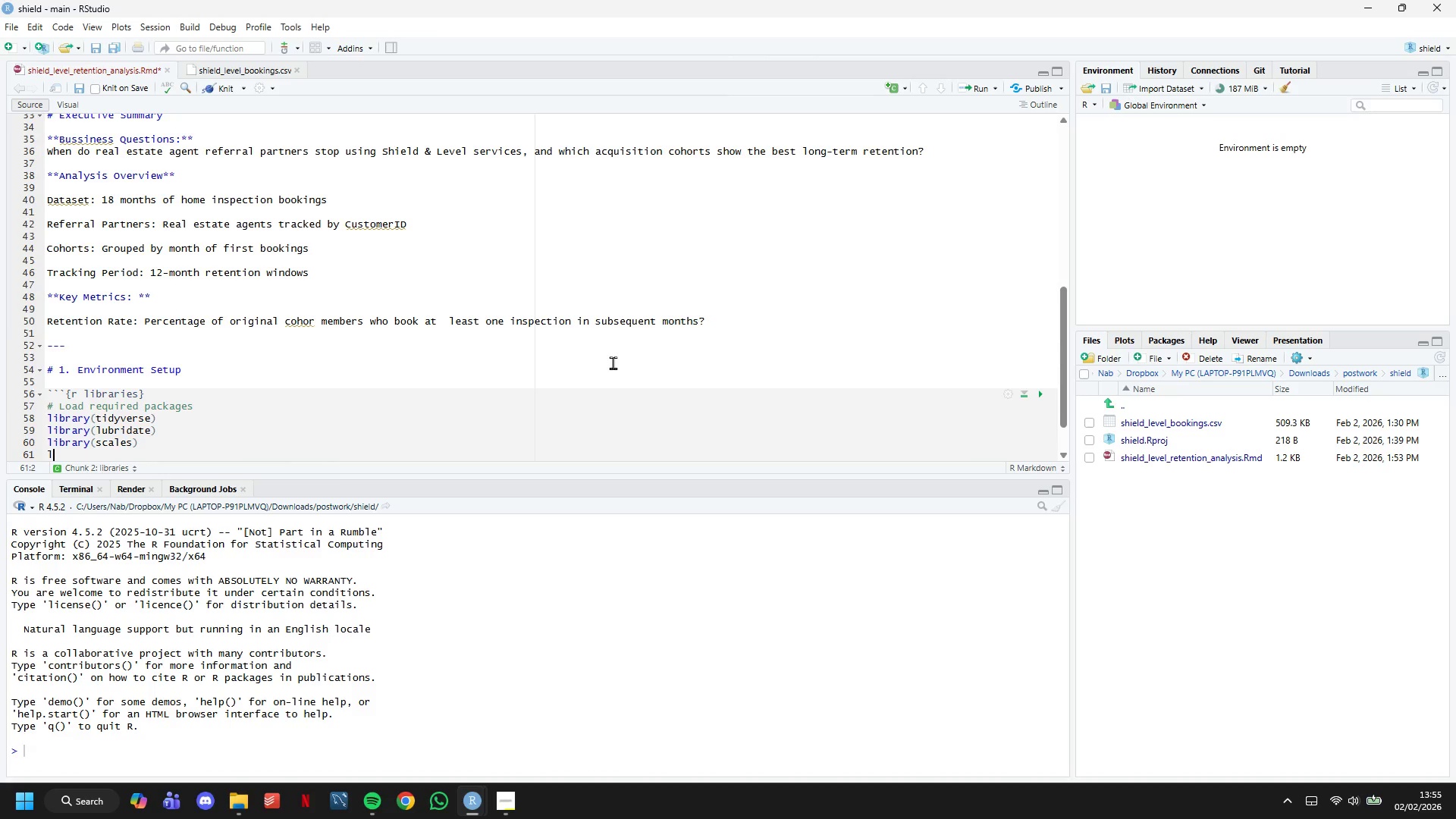 
type(library(scales)
 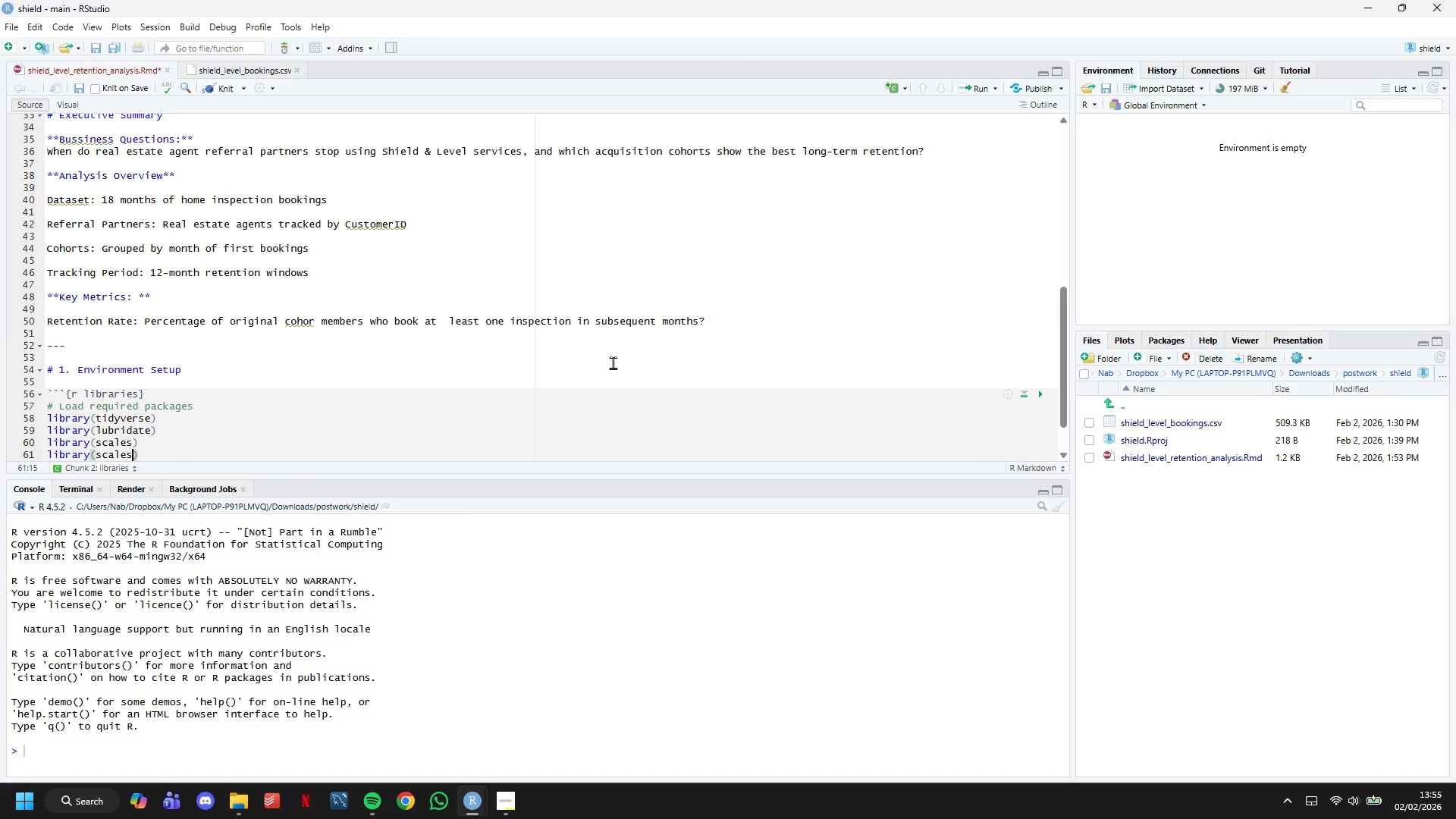 
key(ArrowRight)
 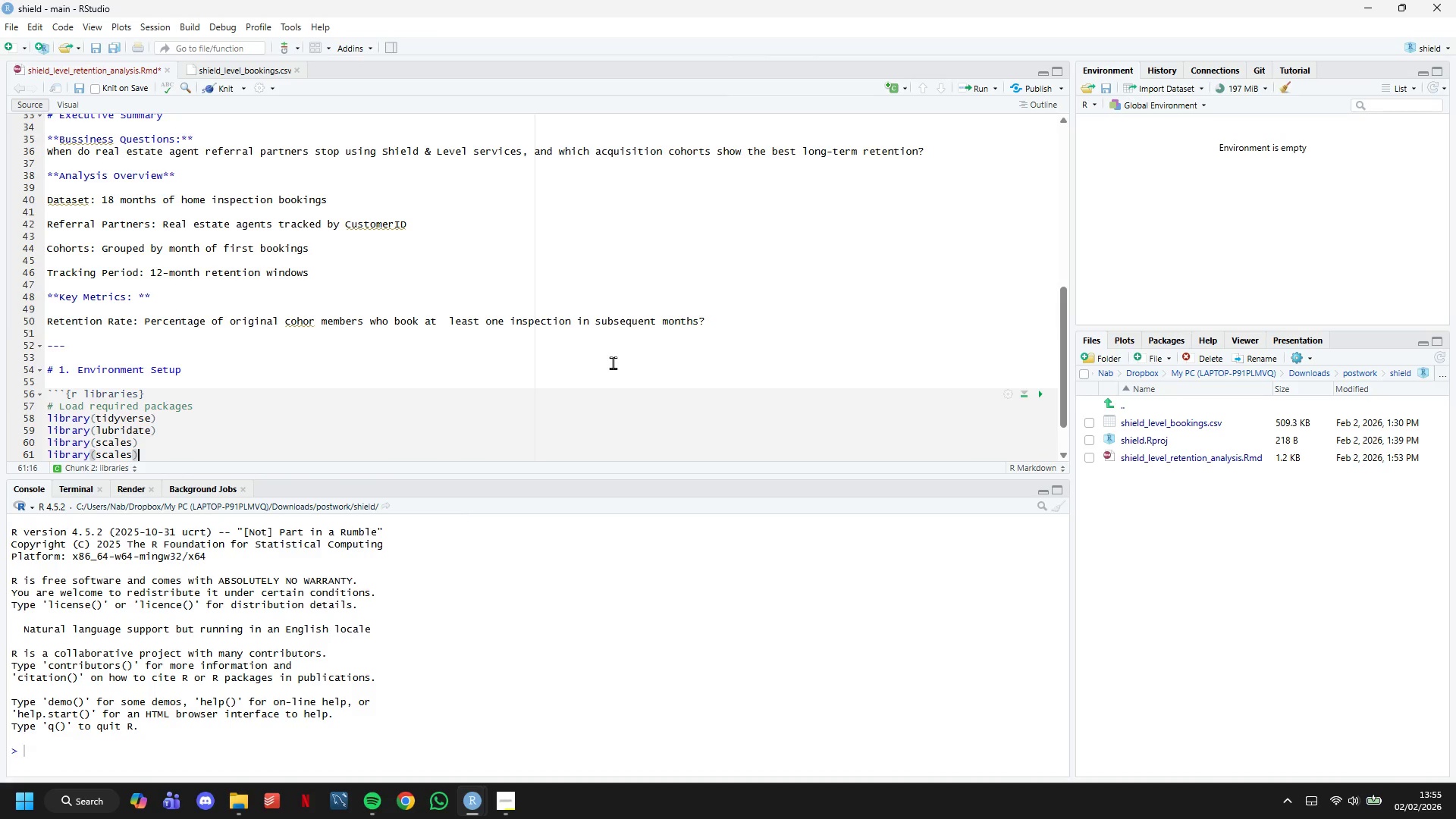 
key(ArrowLeft)
 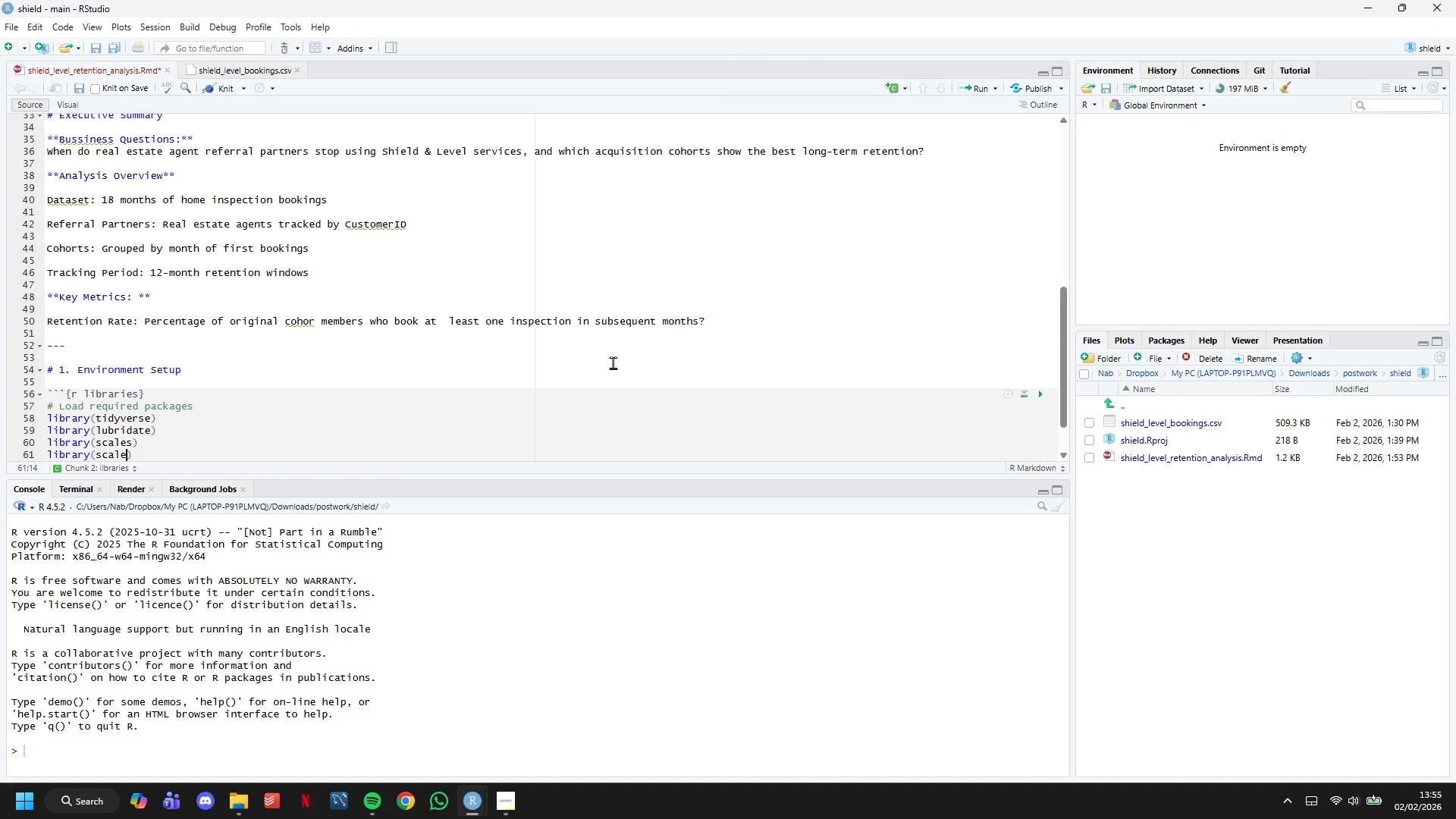 
key(Backspace)
key(Backspace)
key(Backspace)
key(Backspace)
key(Backspace)
key(Backspace)
type(viridis)
 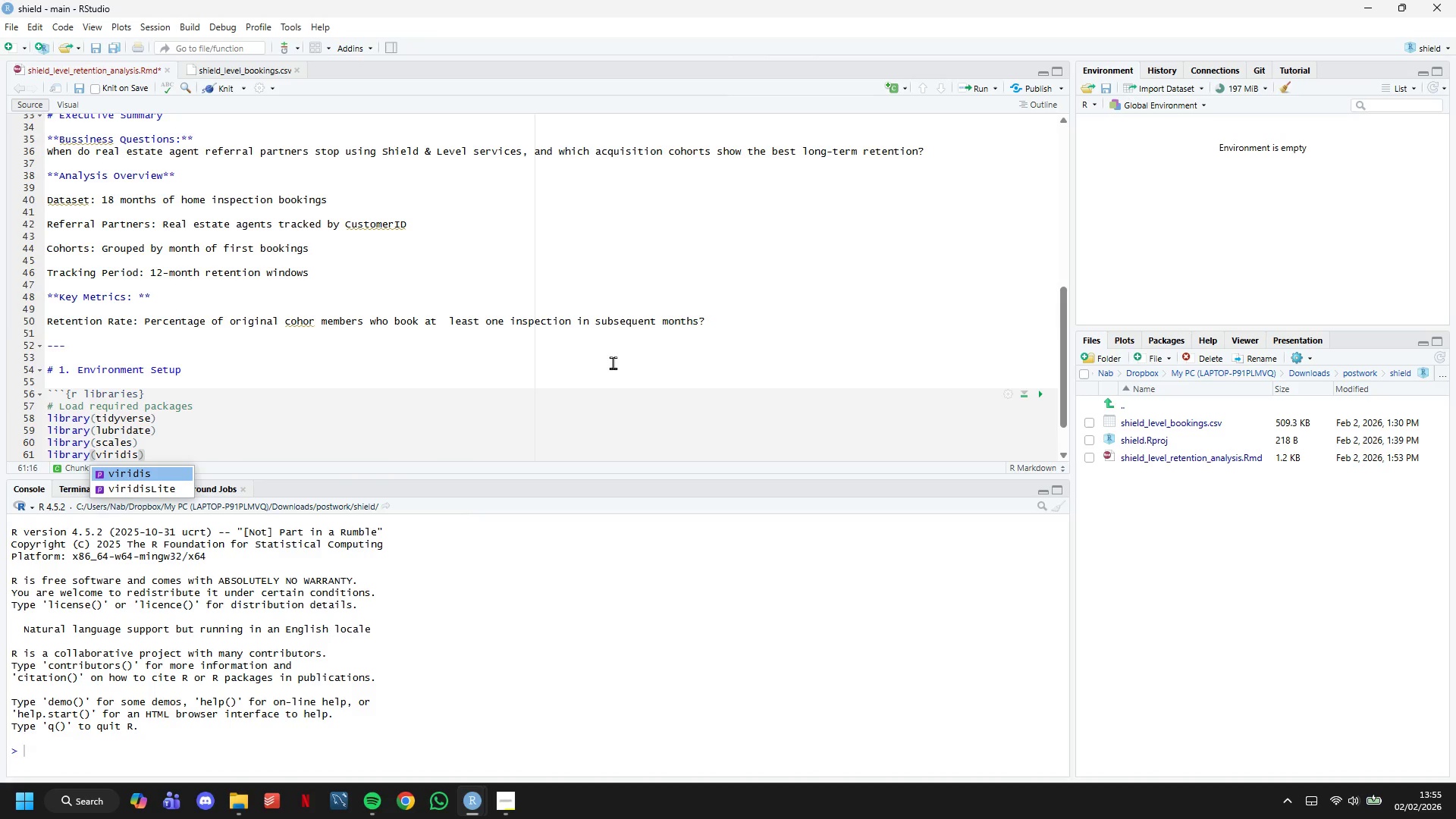 
key(ArrowRight)
 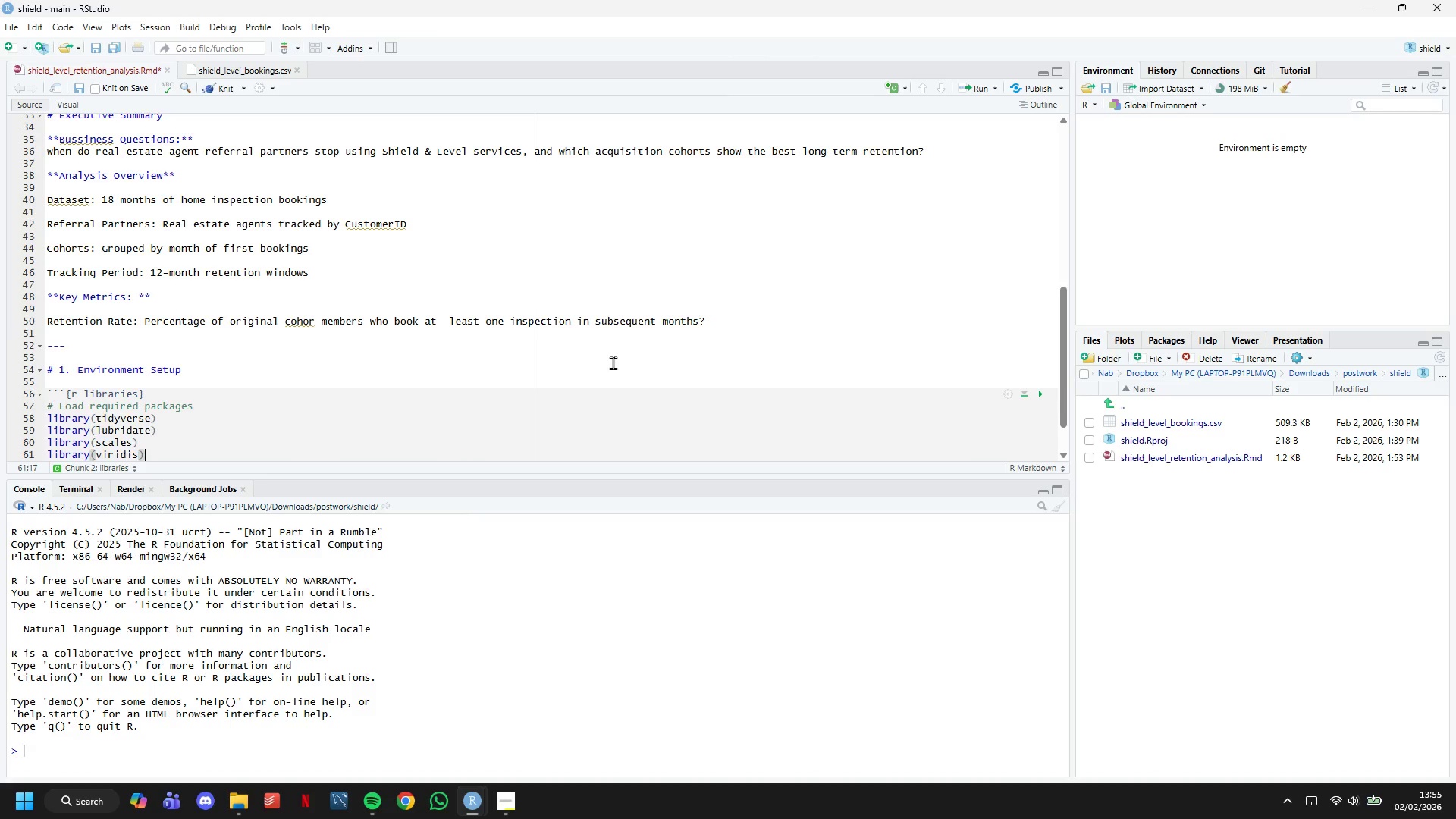 
key(ArrowRight)
 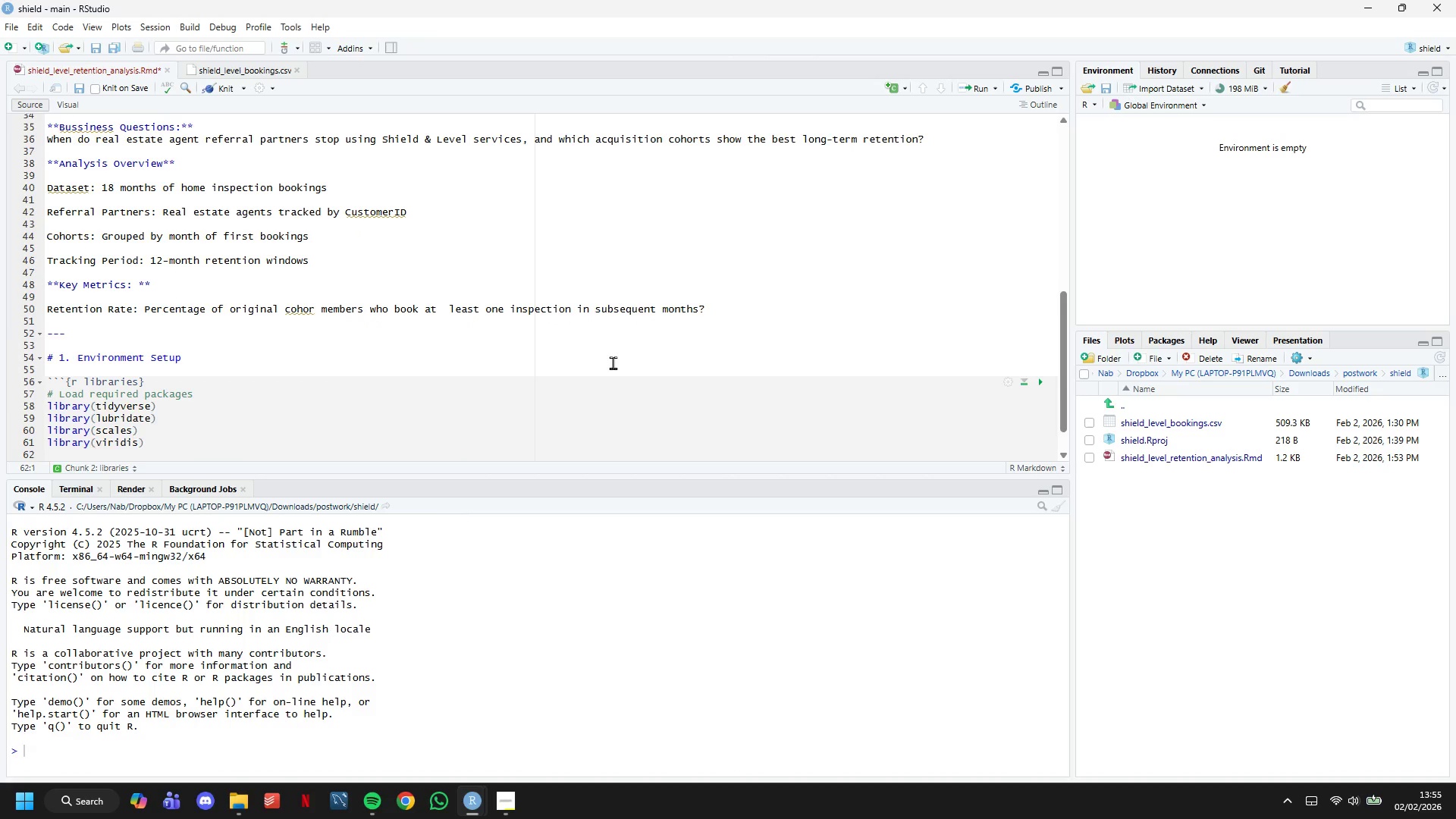 
key(ArrowDown)
 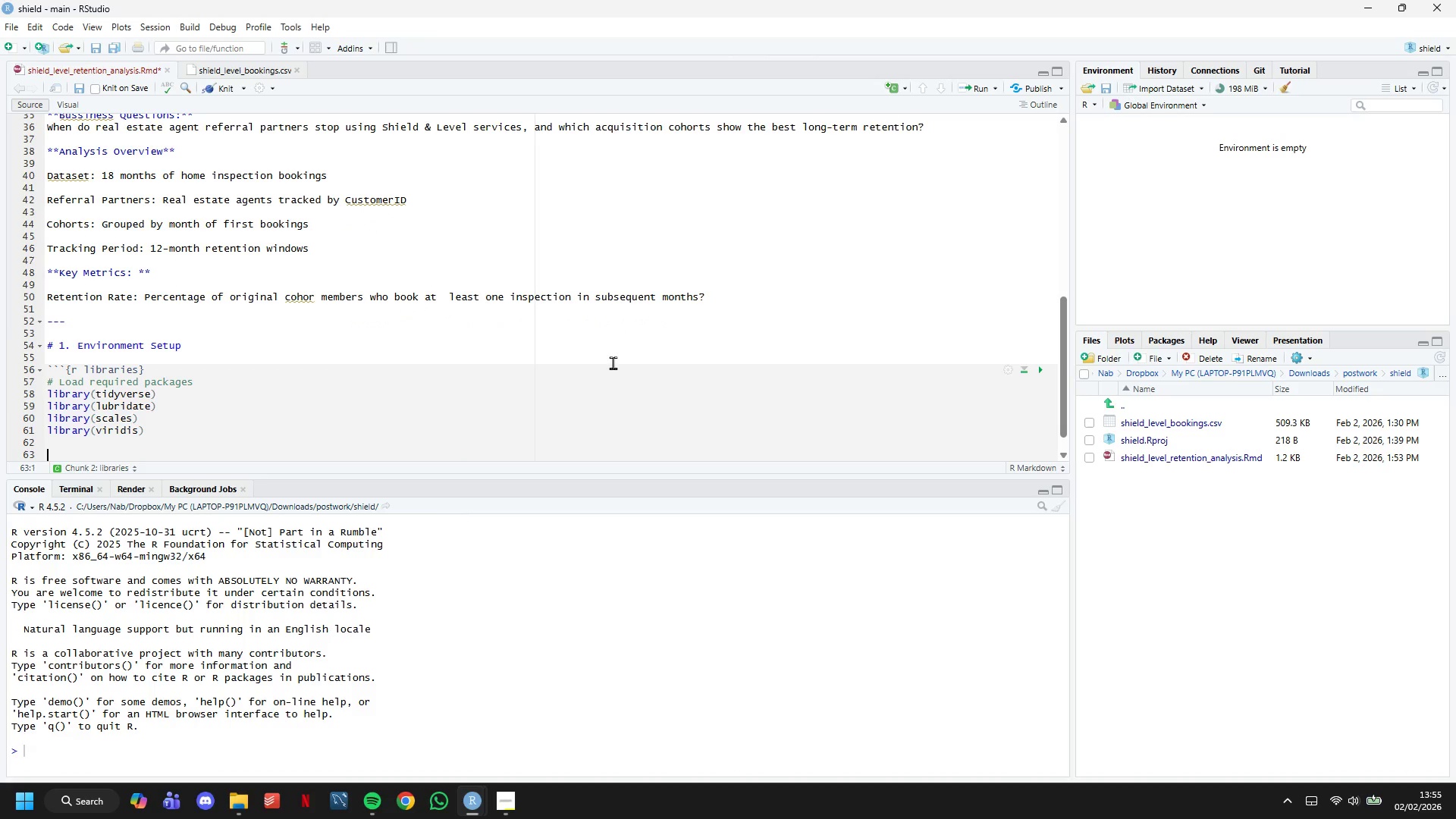 
key(ArrowUp)
 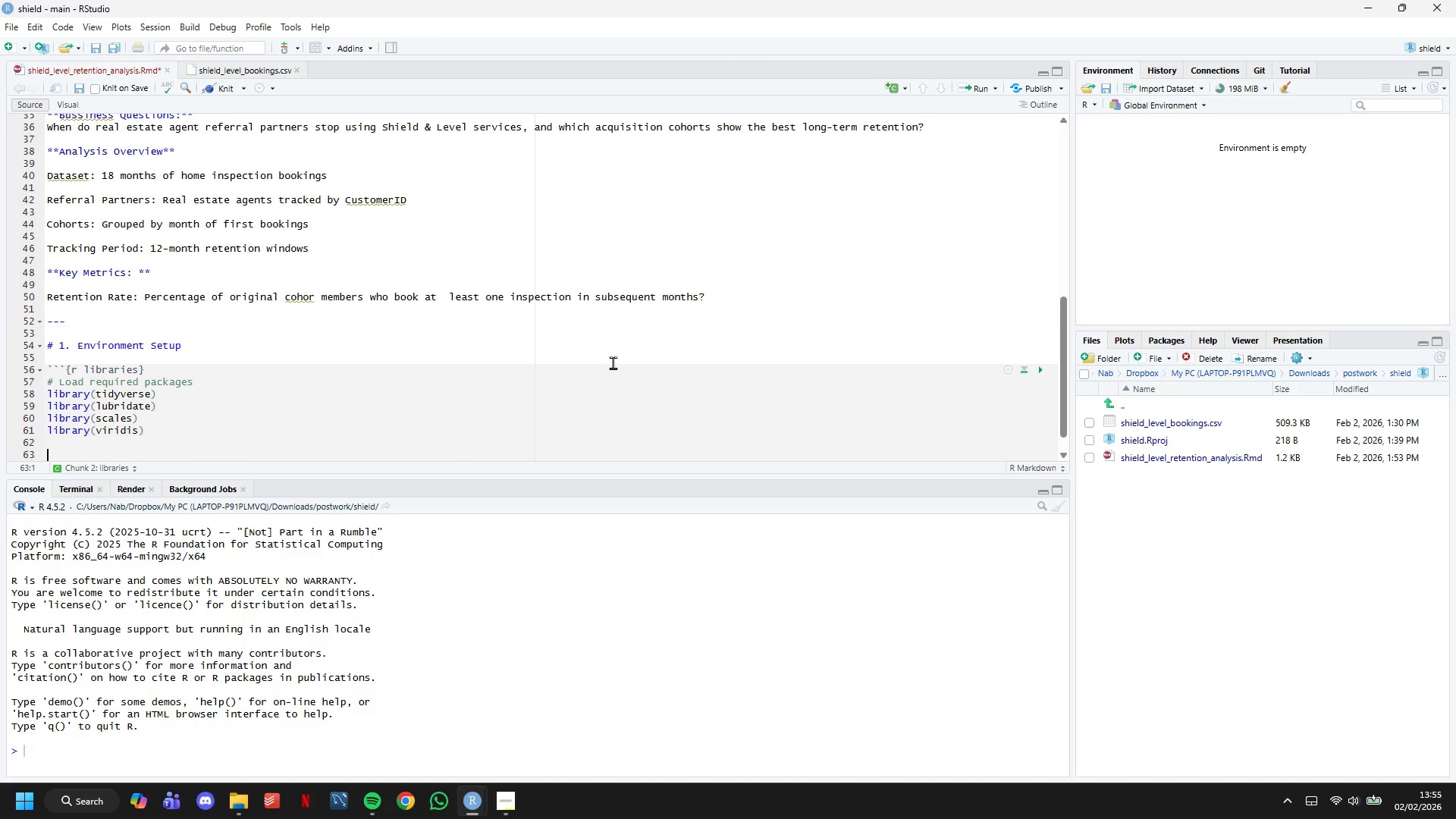 
key(ArrowDown)
 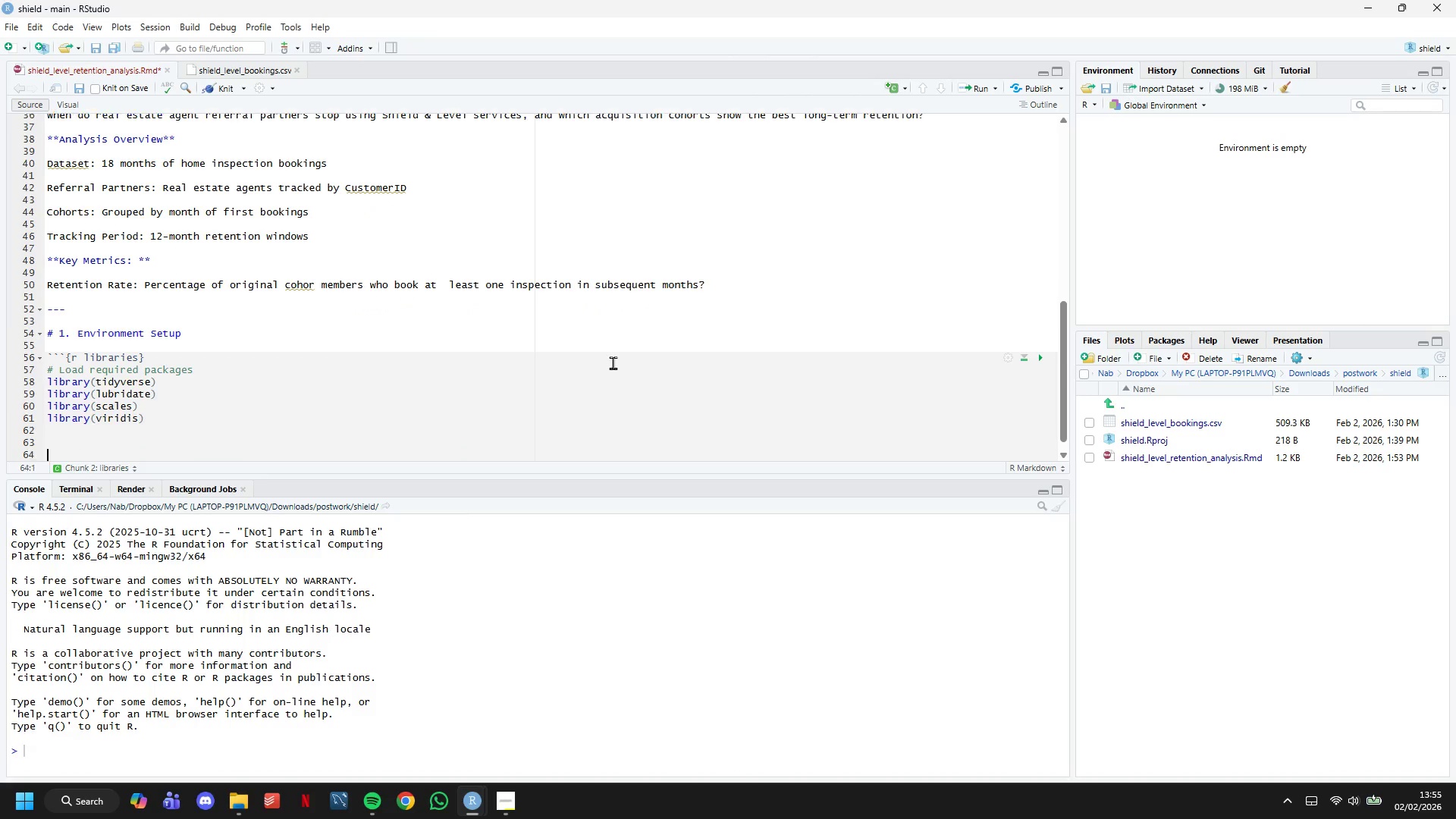 
key(ArrowDown)
 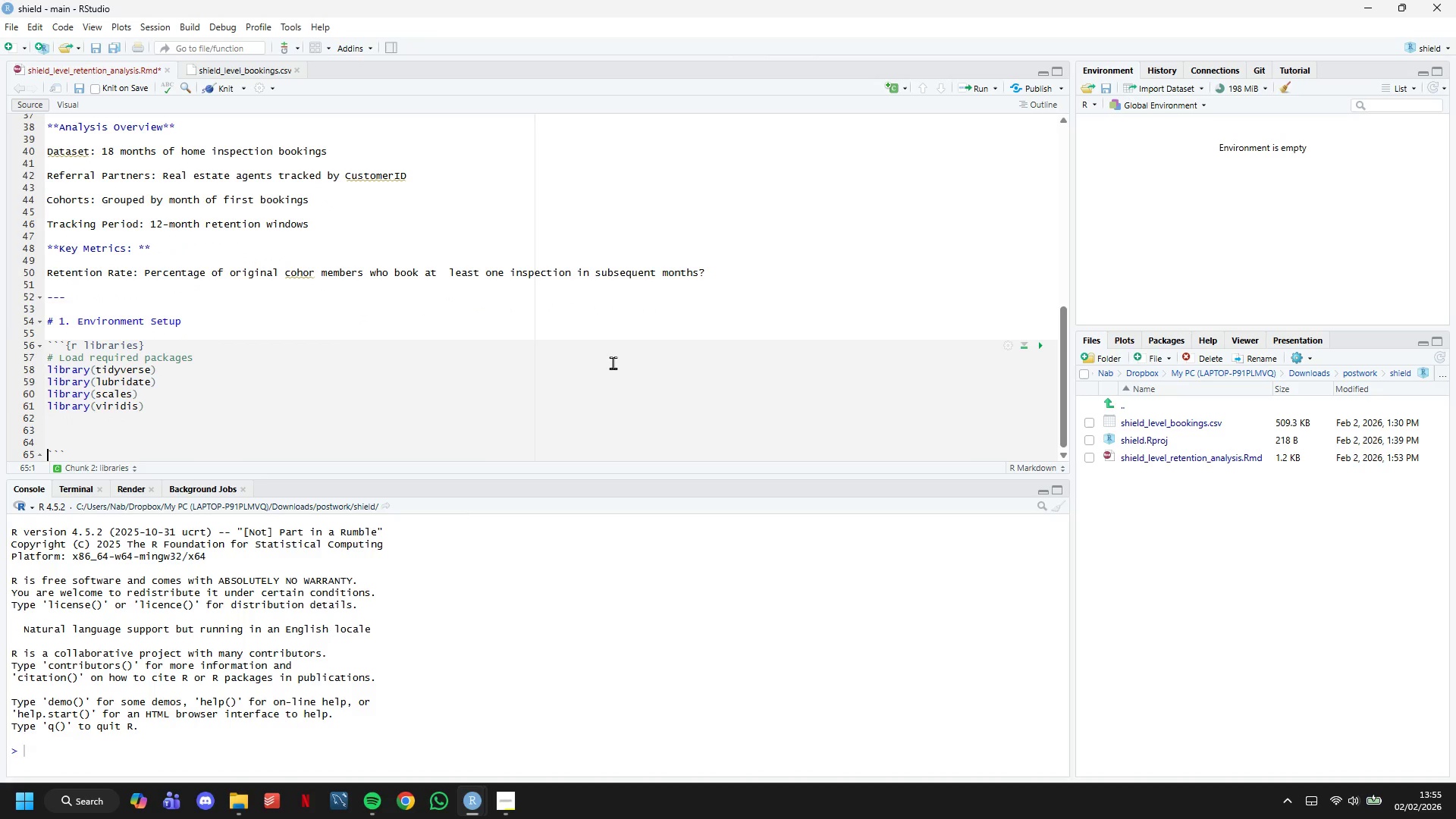 
key(ArrowDown)
 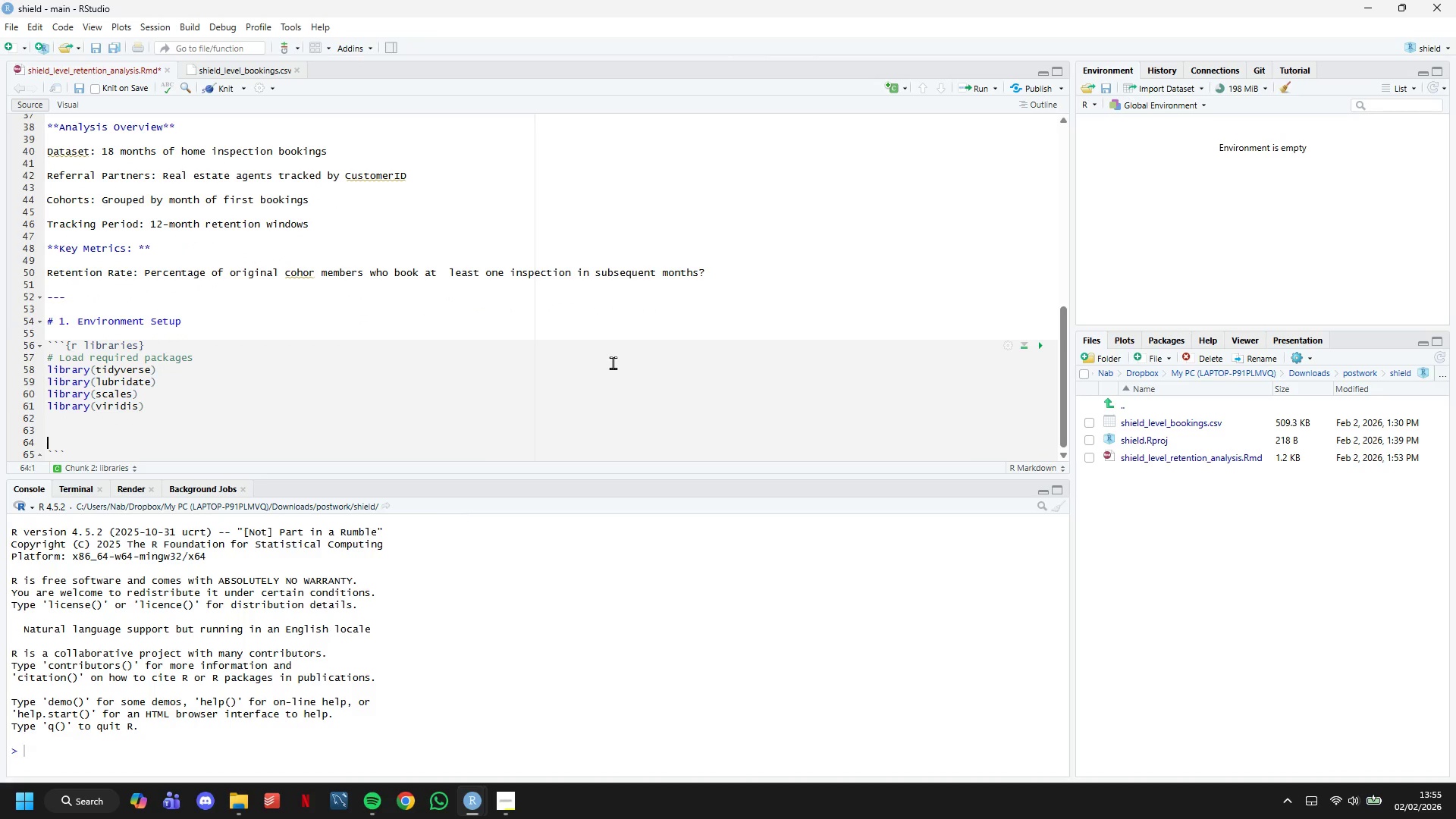 
key(ArrowUp)
 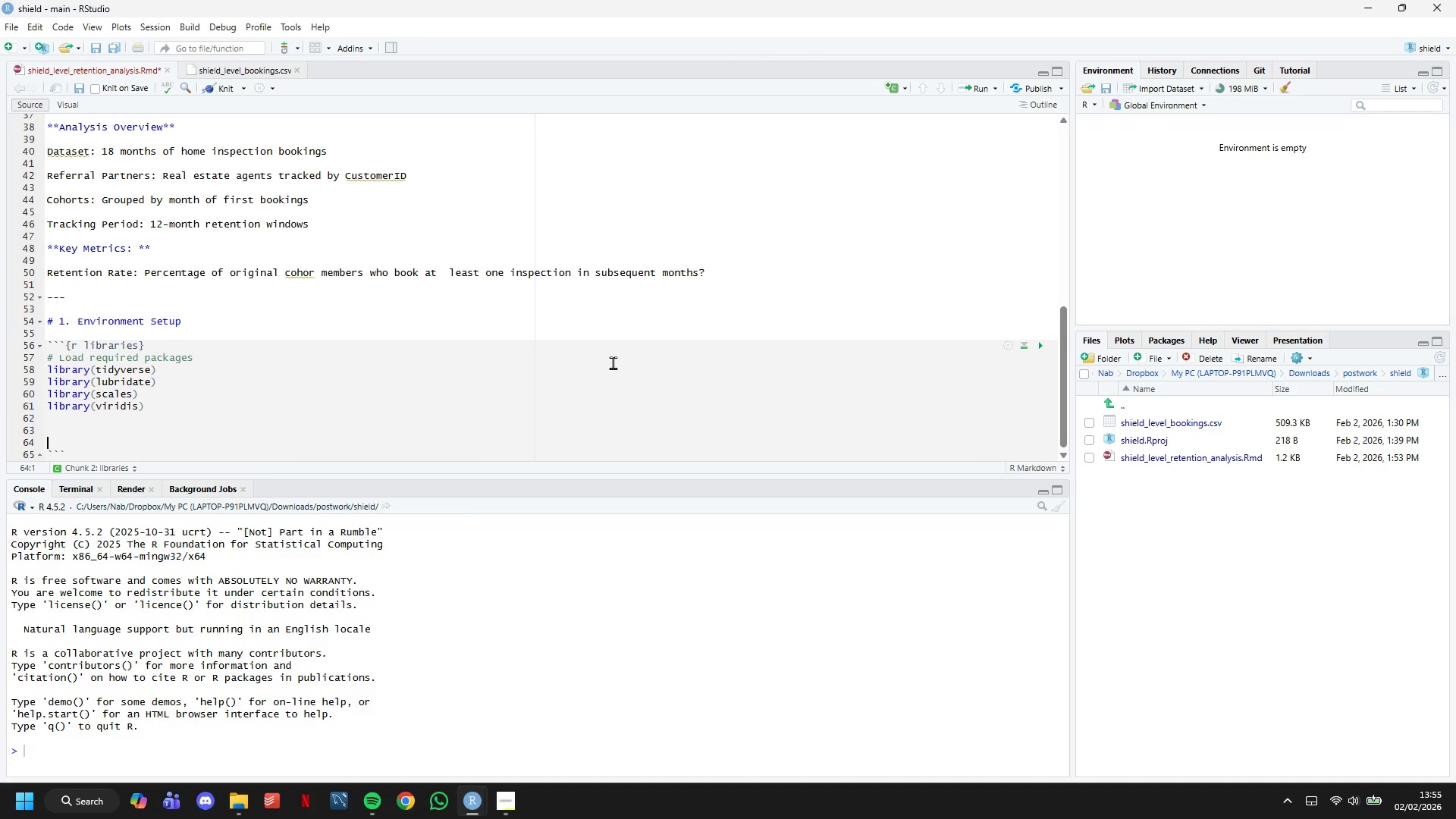 
key(ArrowUp)
 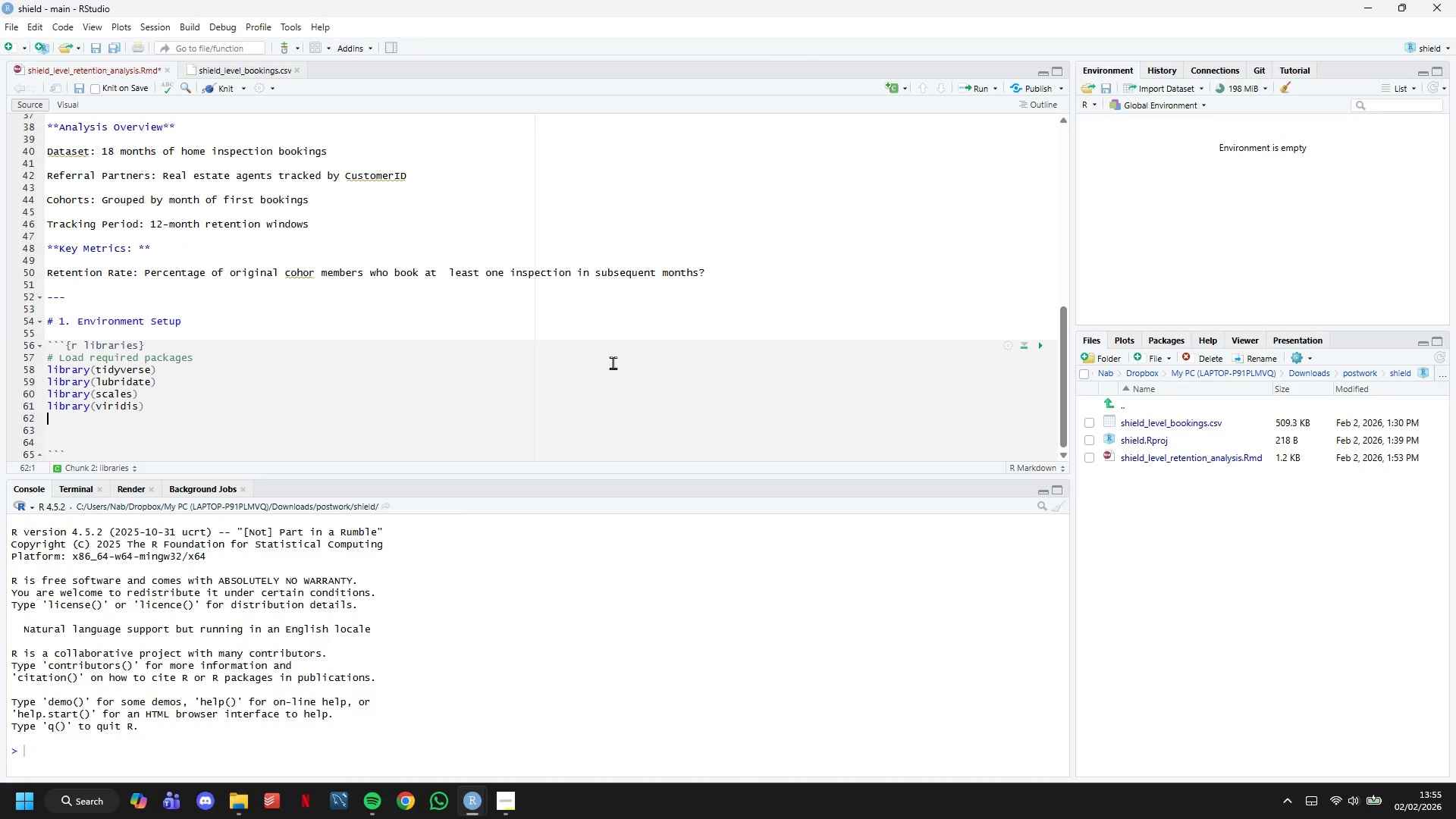 
key(ArrowUp)
 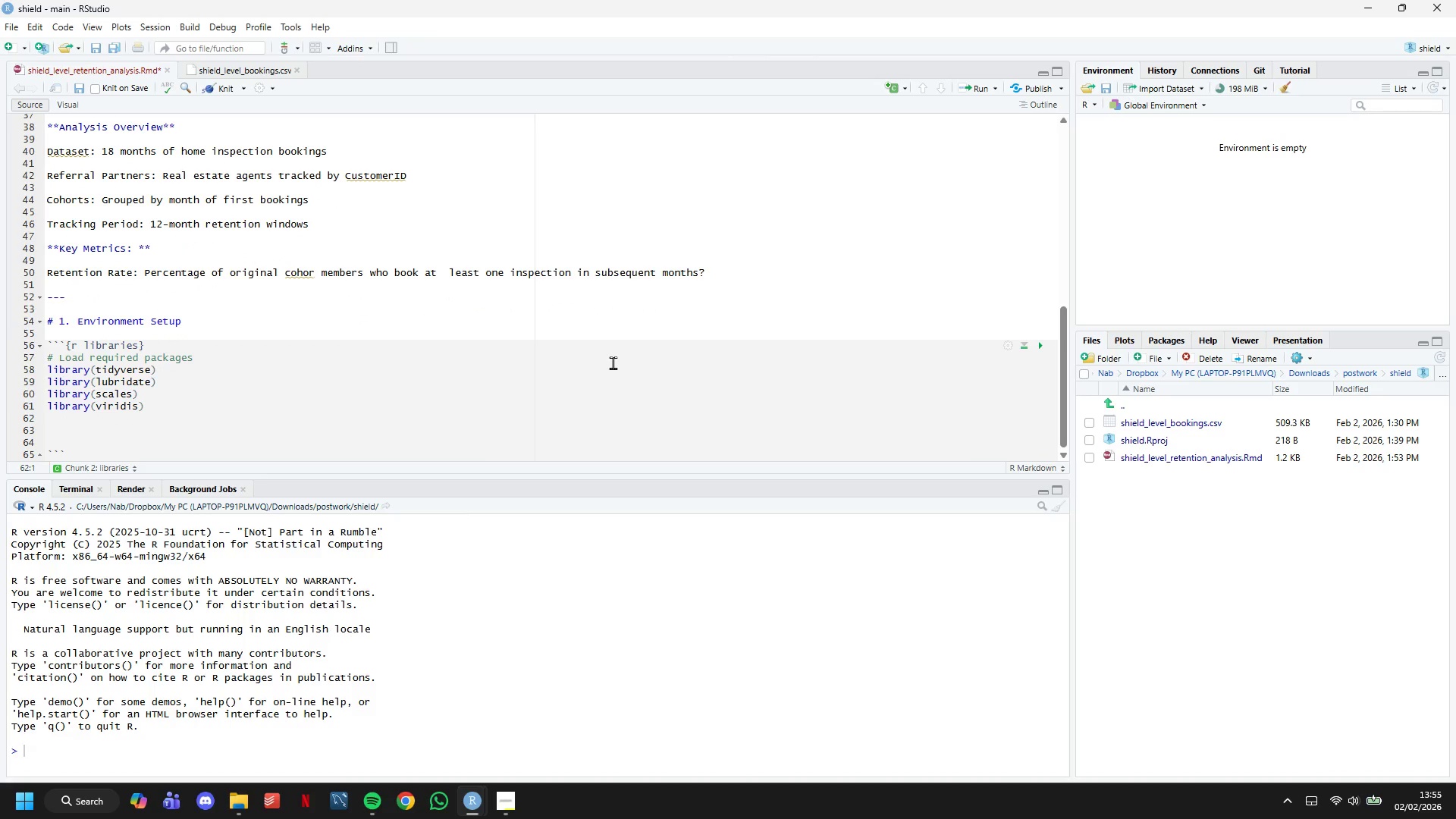 
type(library(knitr)
 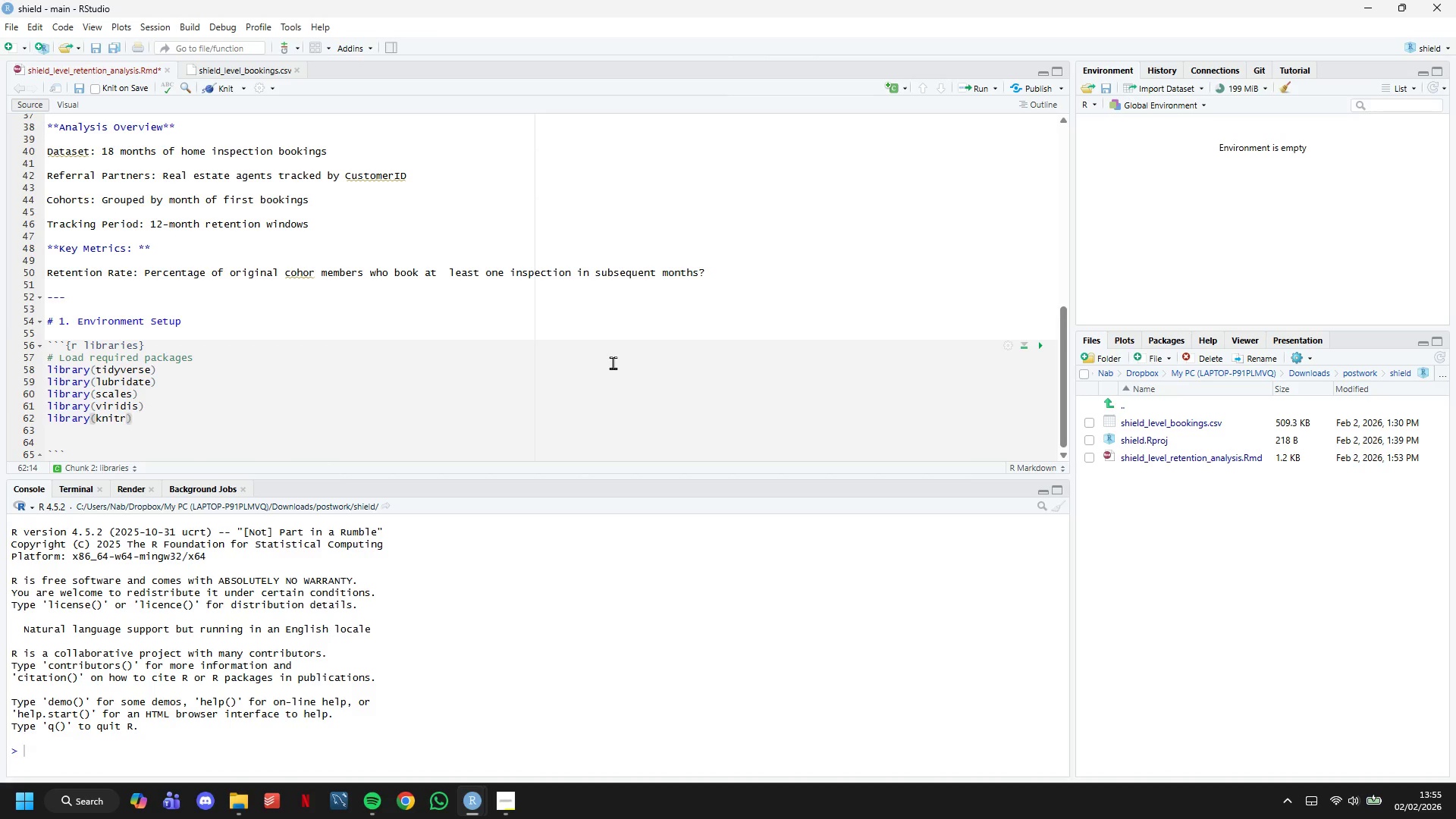 
key(ArrowRight)
 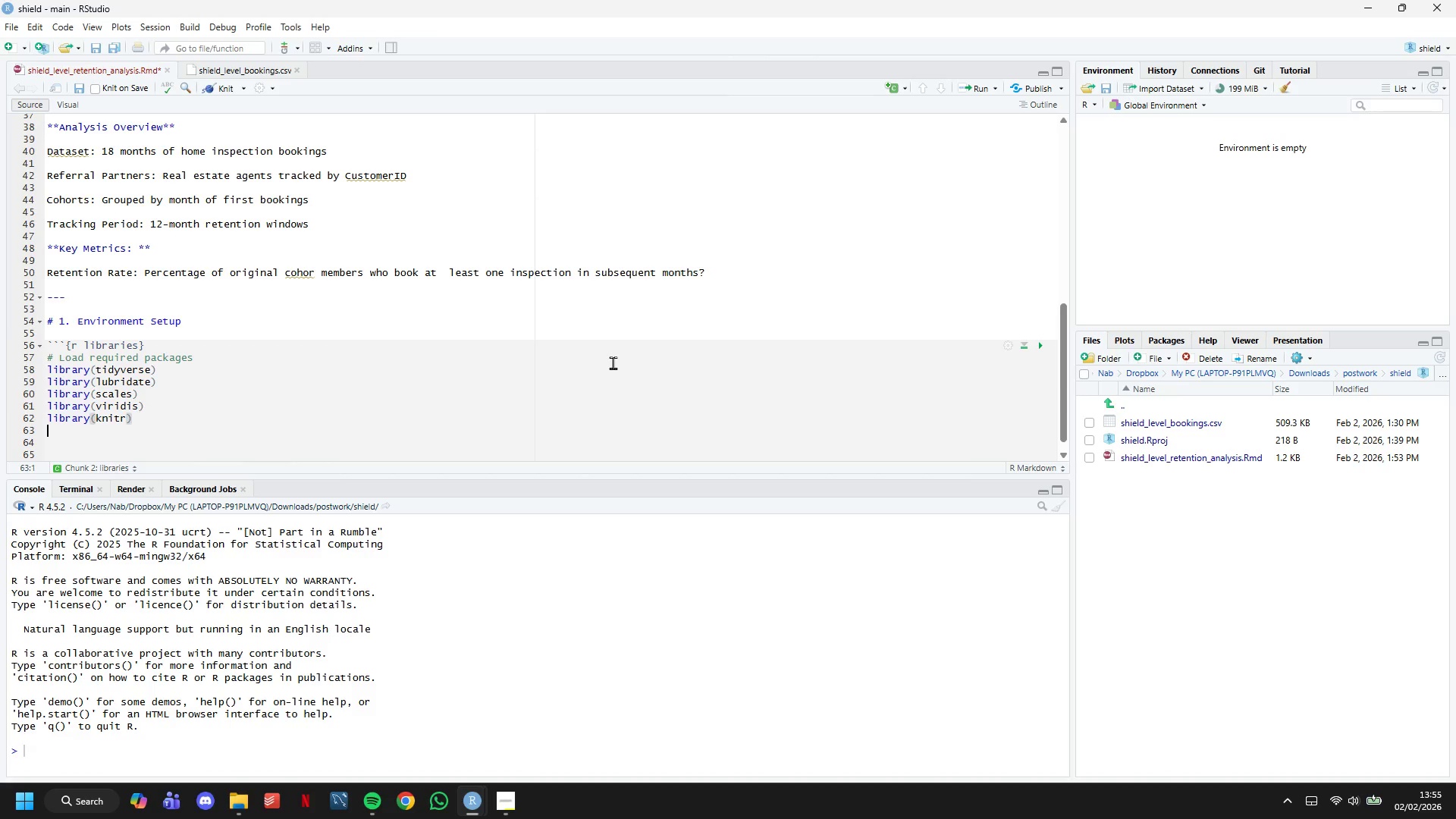 
key(Enter)
 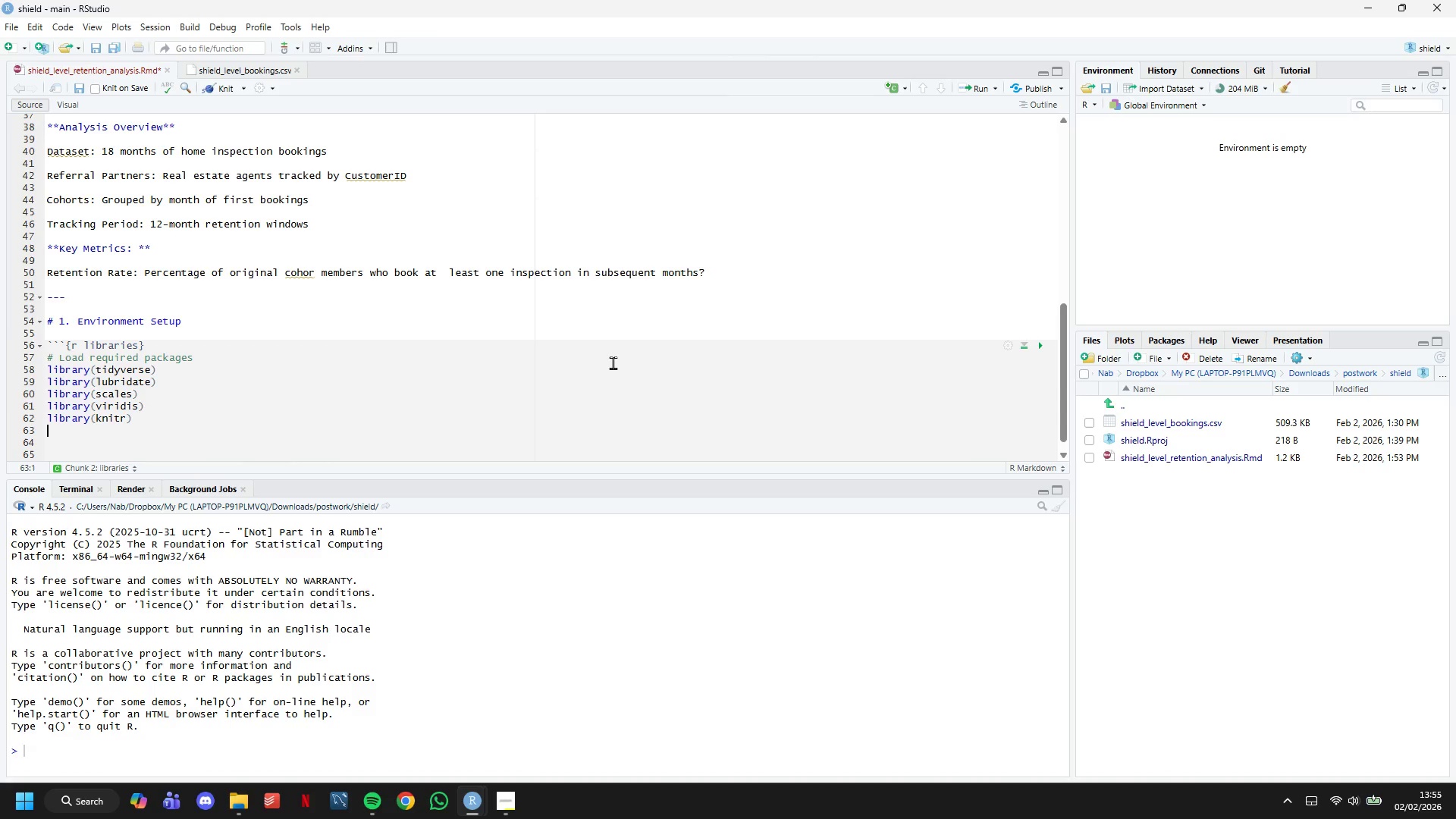 
type(library(kable)
key(Tab)
 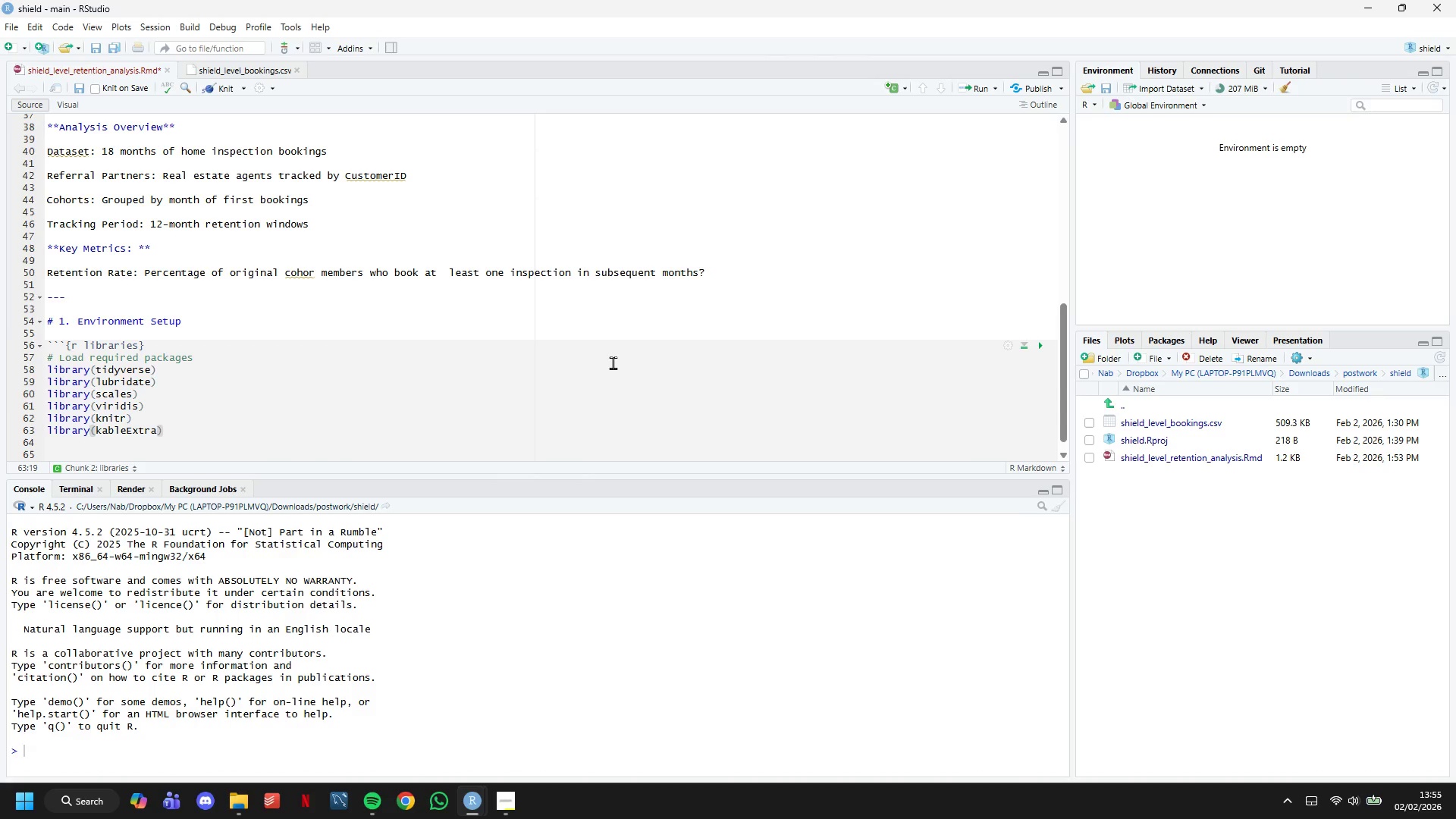 
key(ArrowRight)
 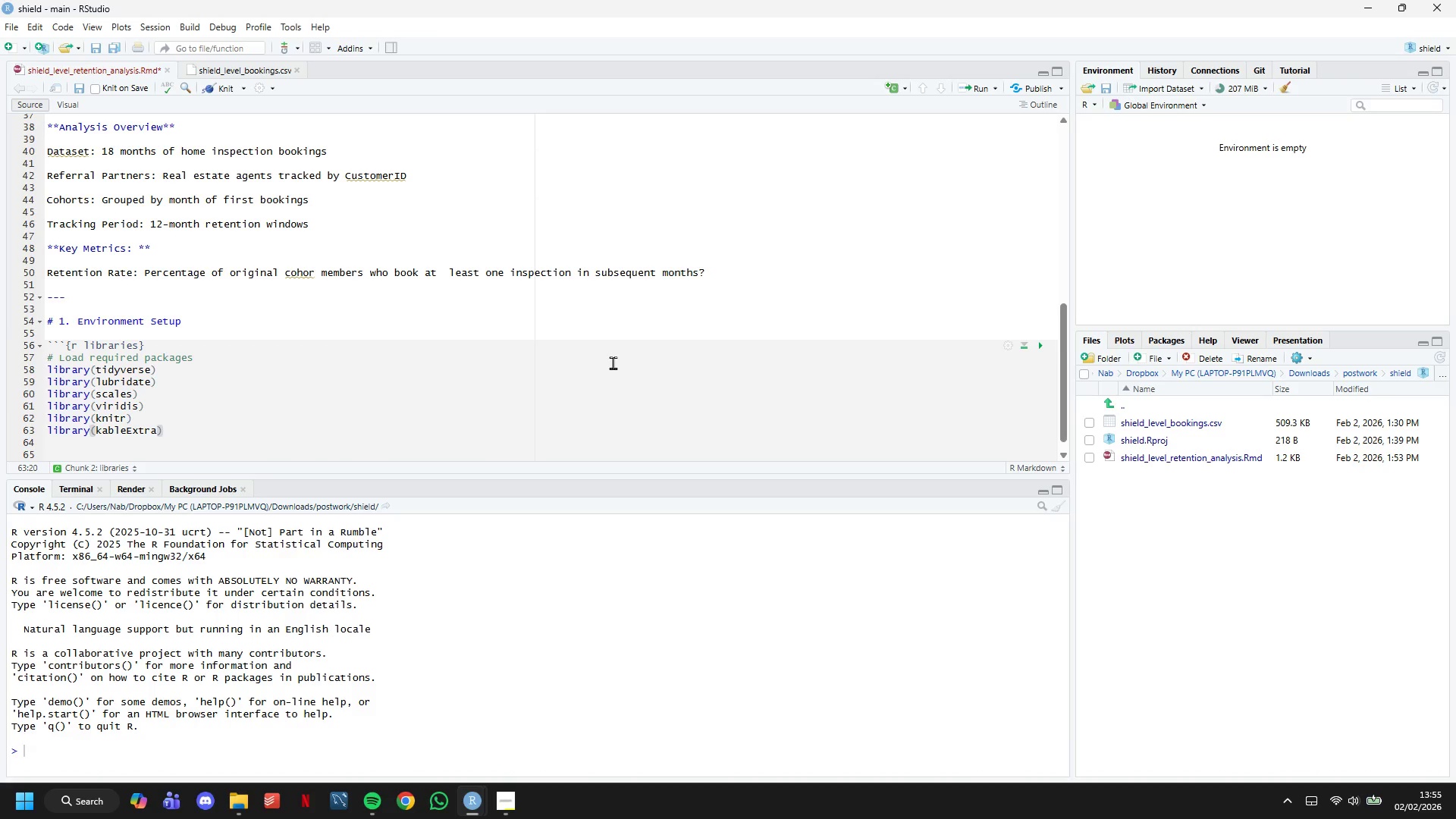 
key(ArrowDown)
 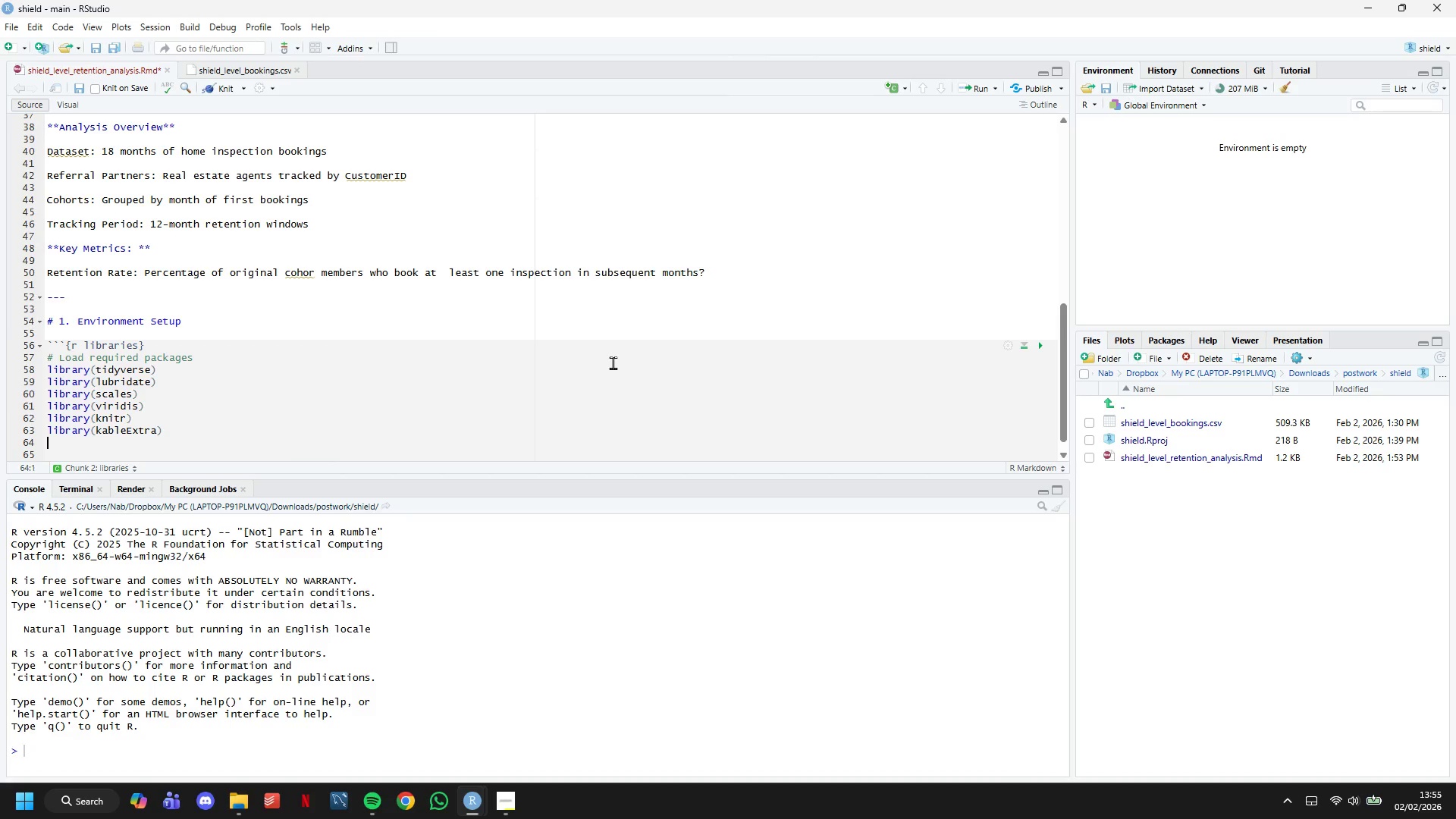 
key(ArrowDown)
 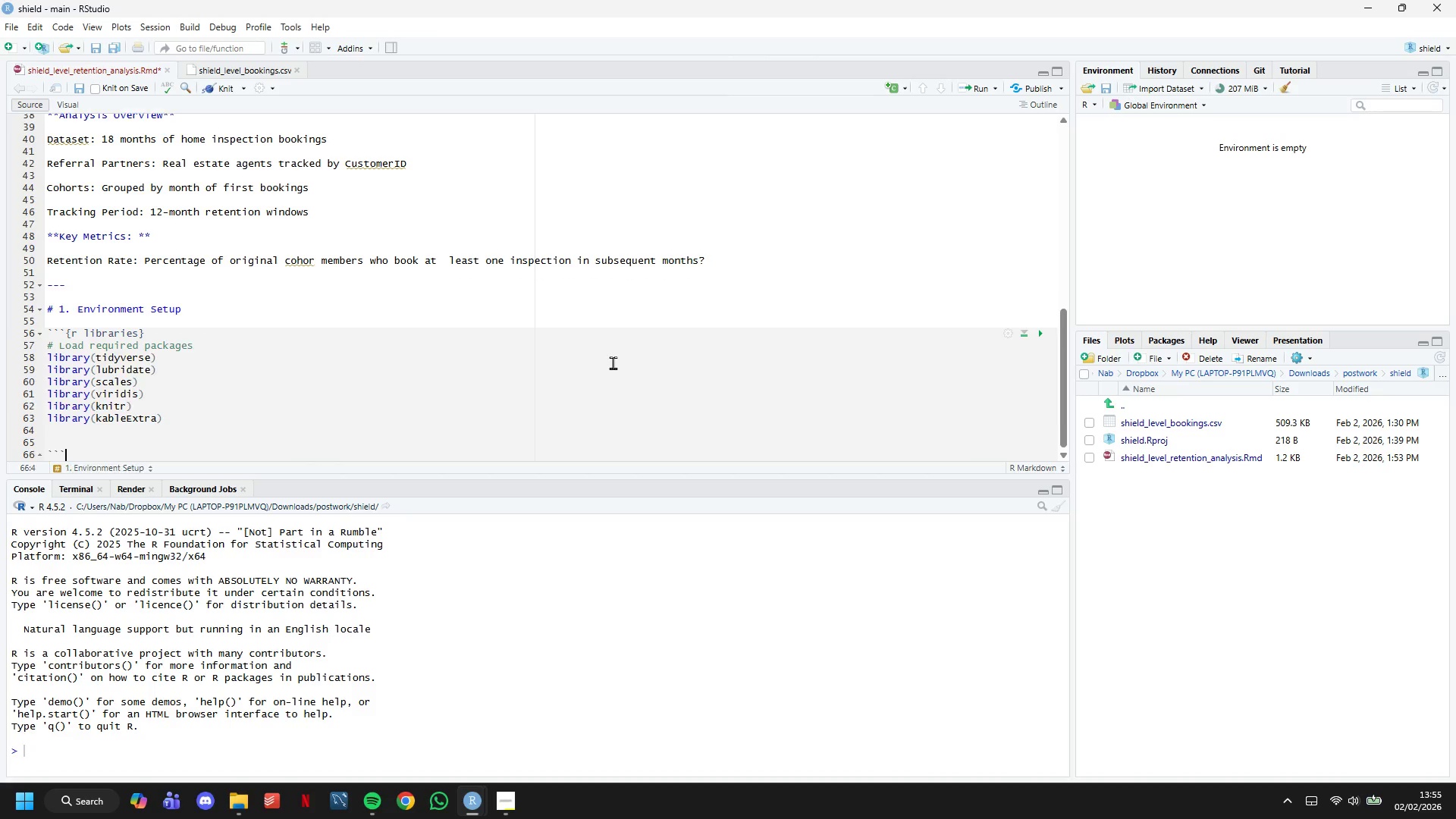 
key(ArrowDown)
 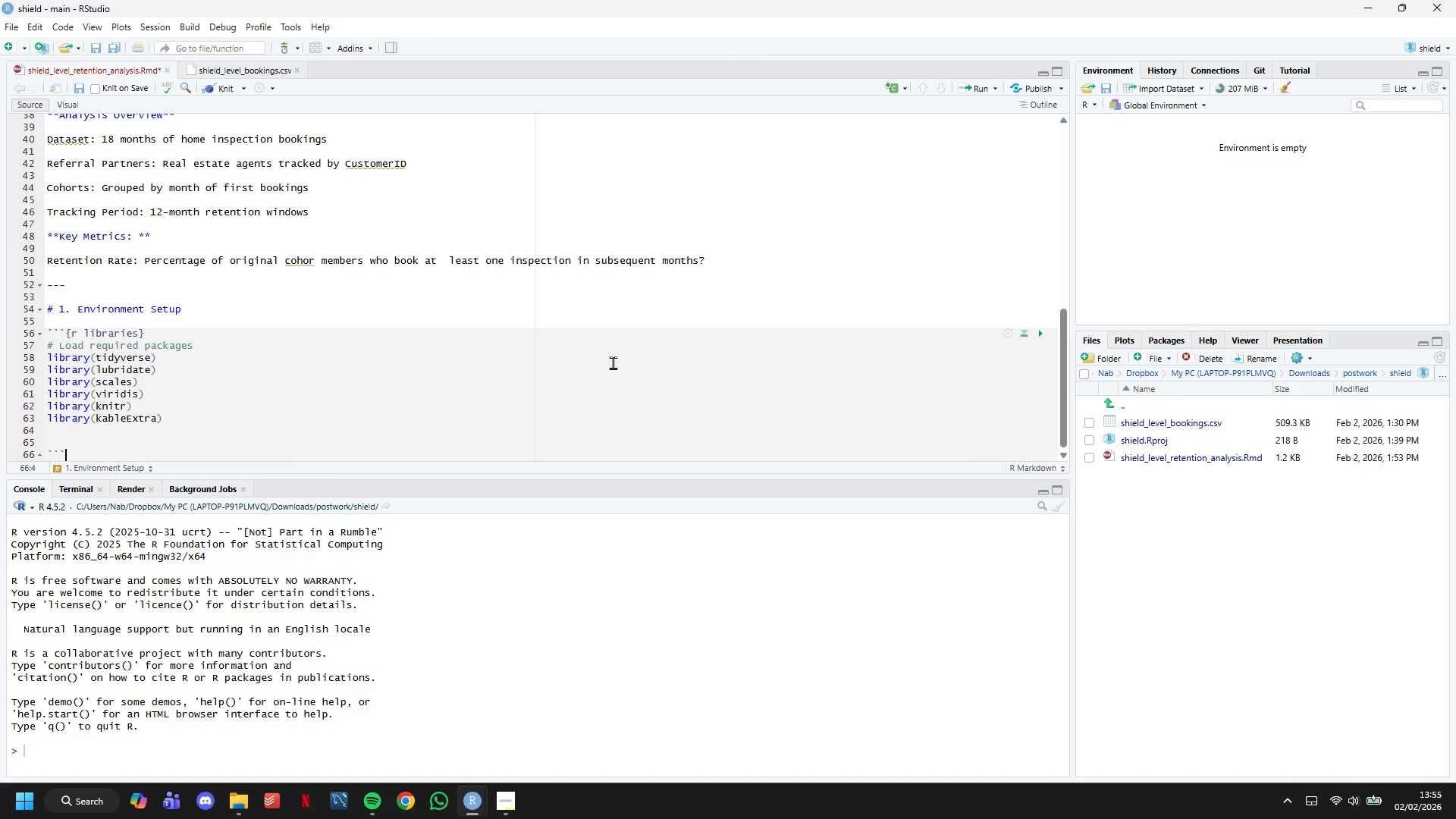 
key(ArrowDown)
 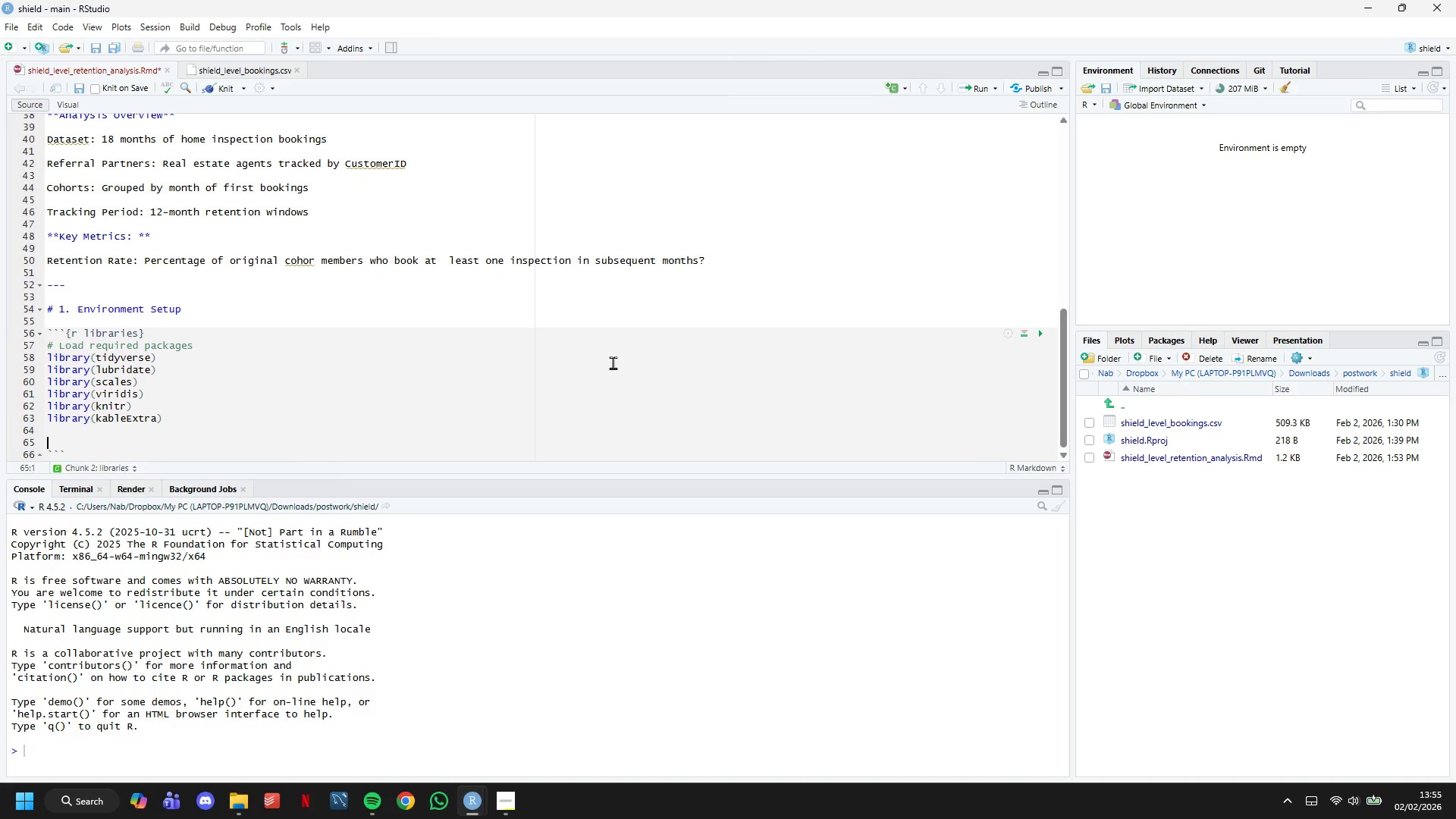 
key(ArrowUp)
 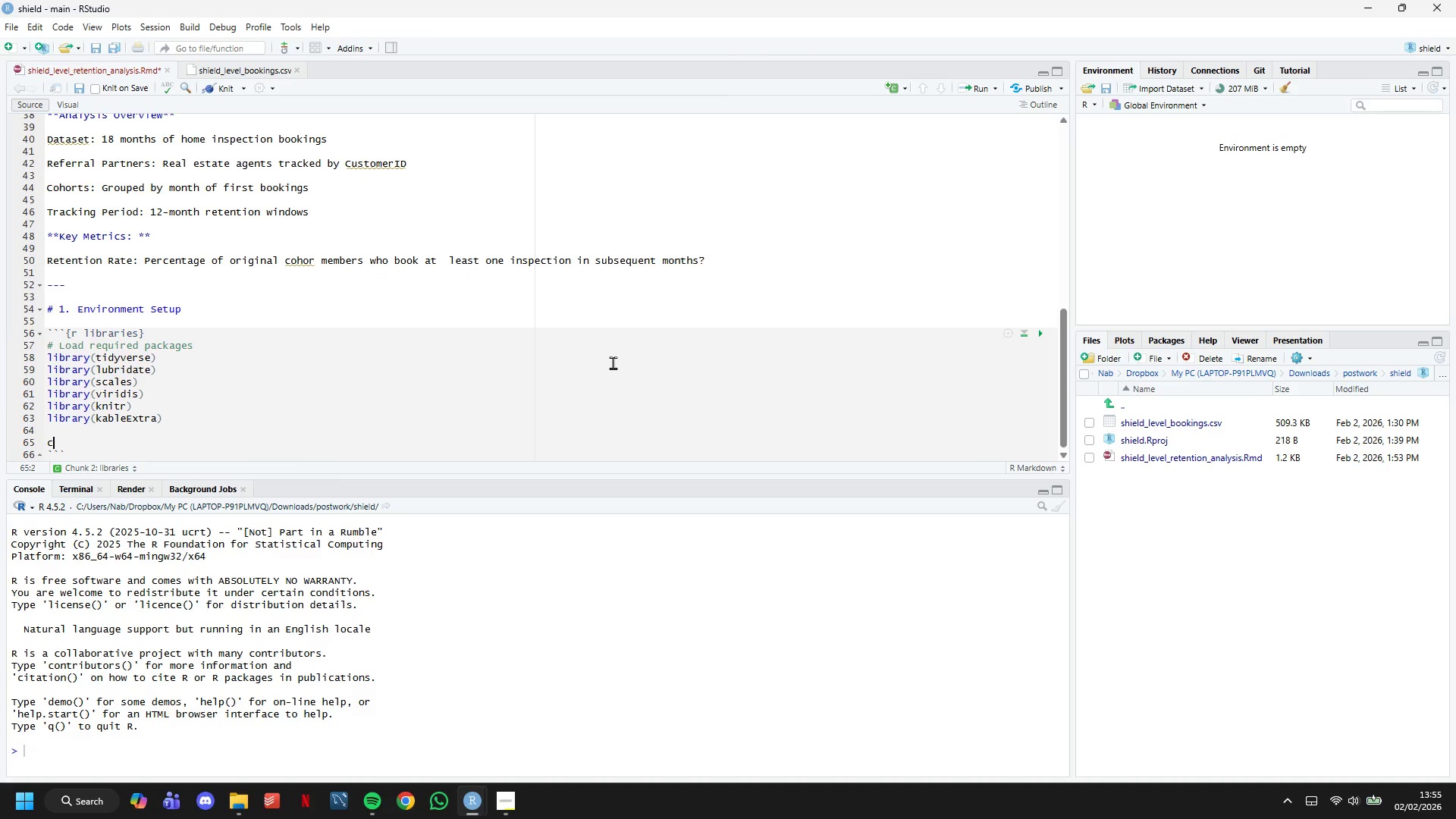 
type(cat("Required packages loaded)
 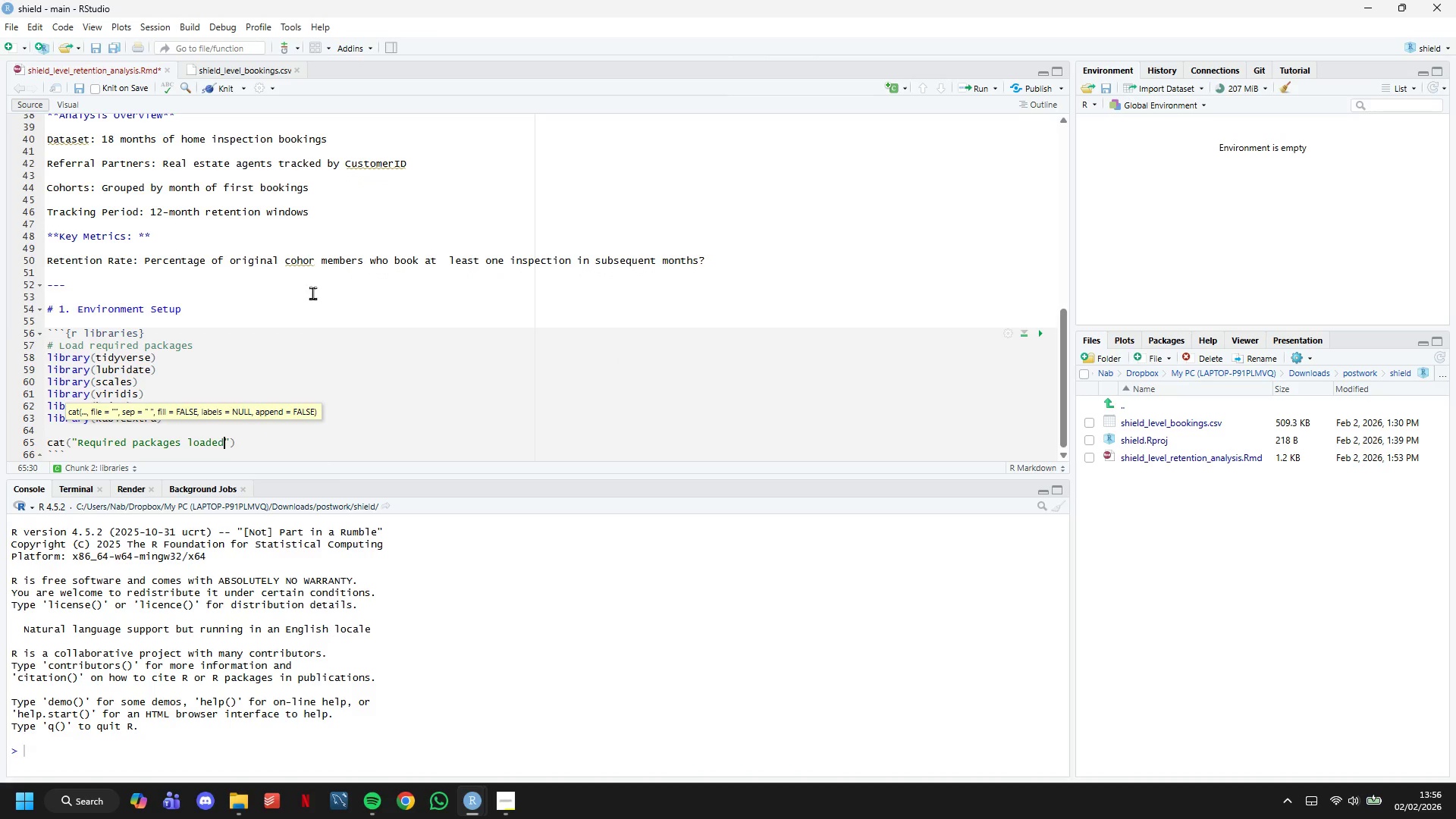 
left_click([215, 83])
 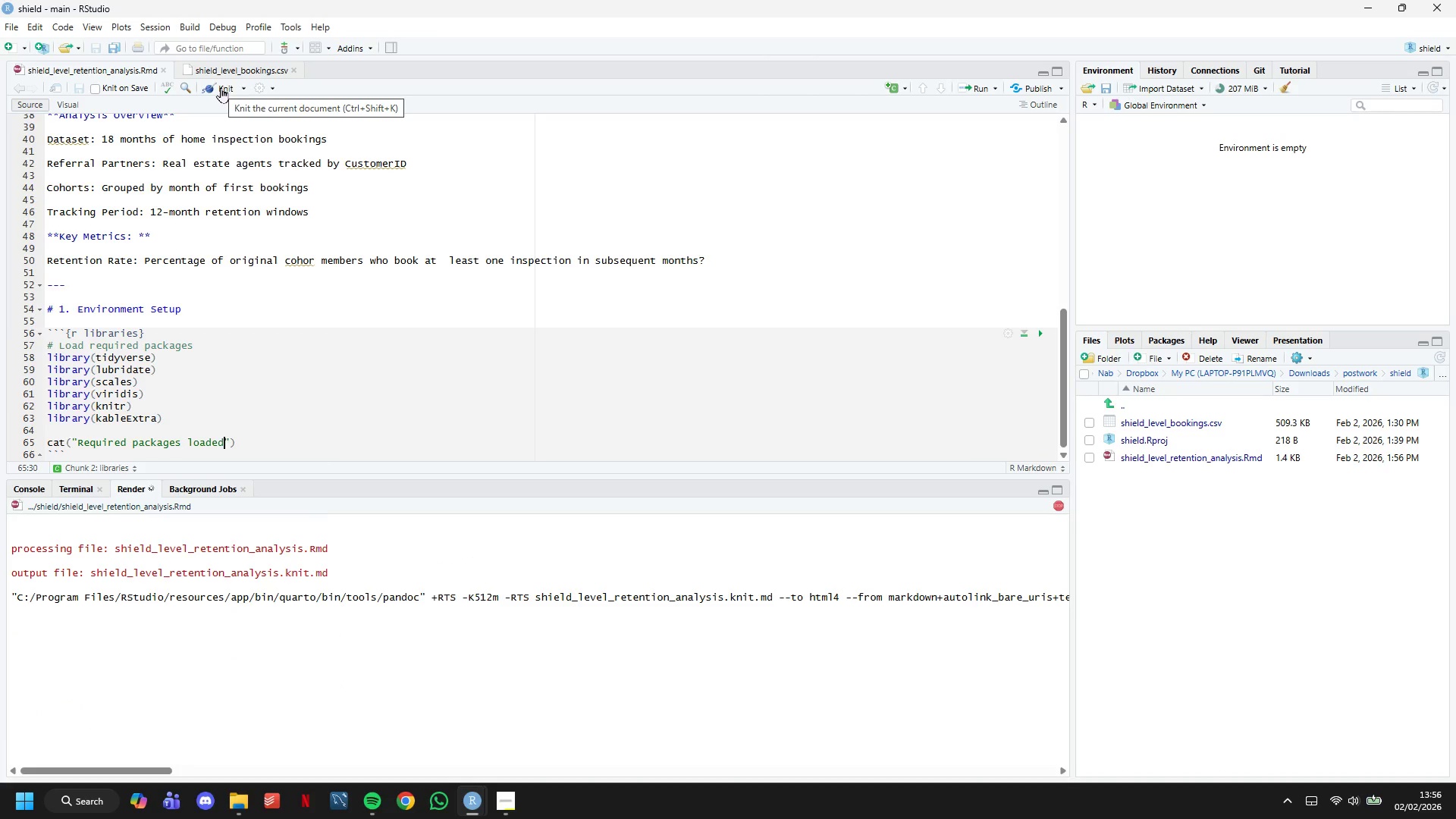 
wait(6.64)
 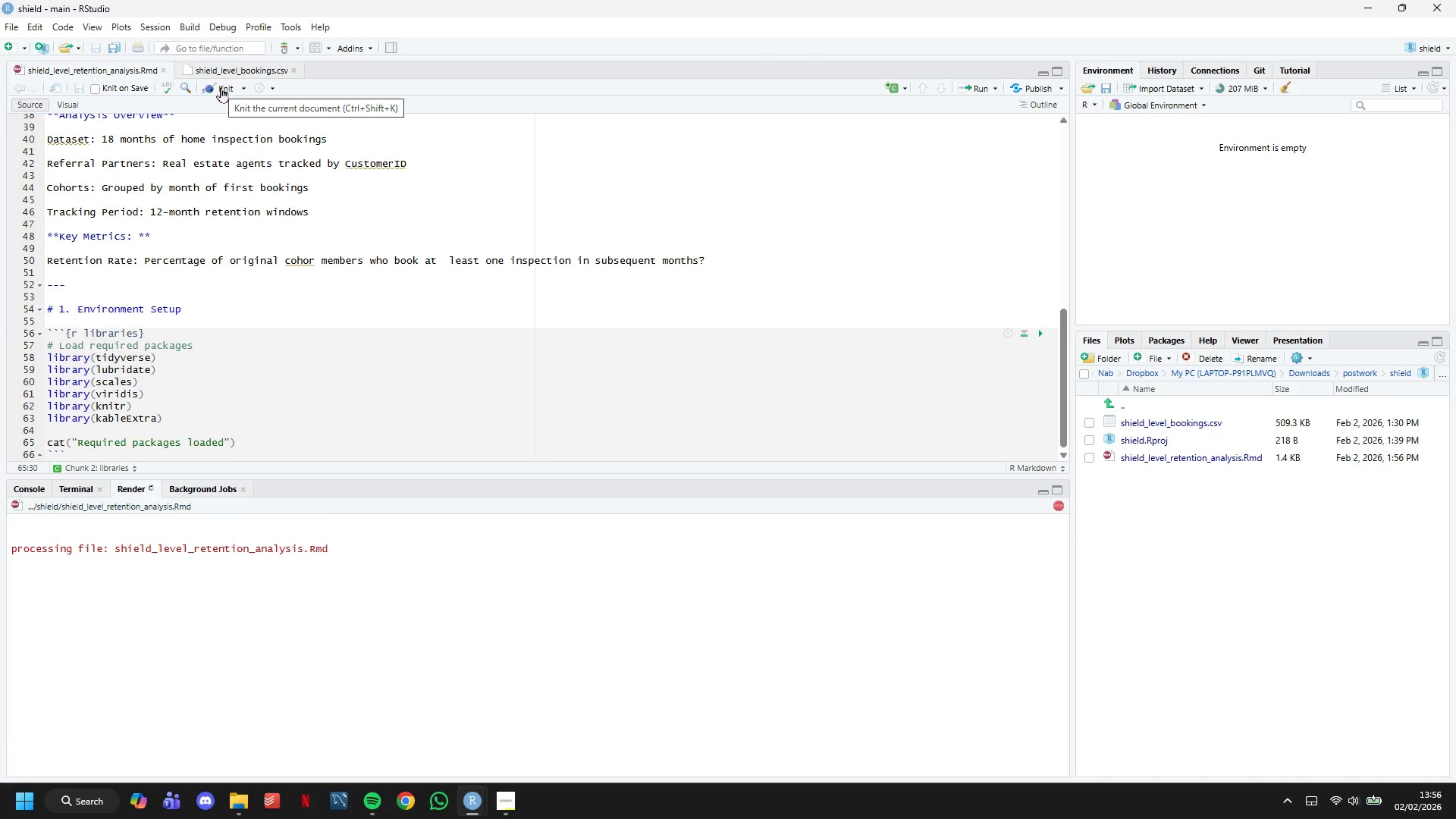 
scroll: coordinate [881, 215], scroll_direction: down, amount: 4.0
 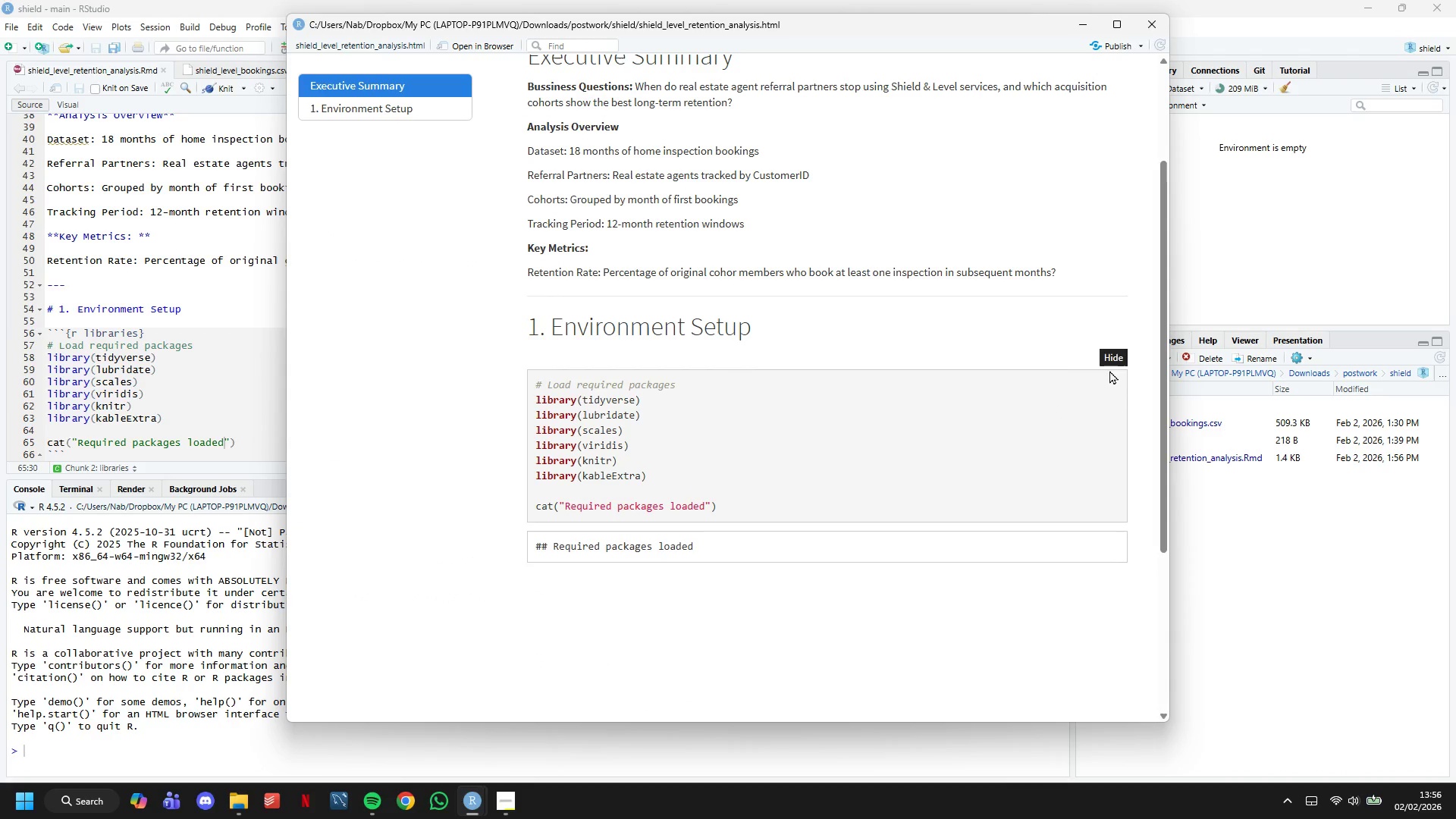 
left_click([1112, 364])
 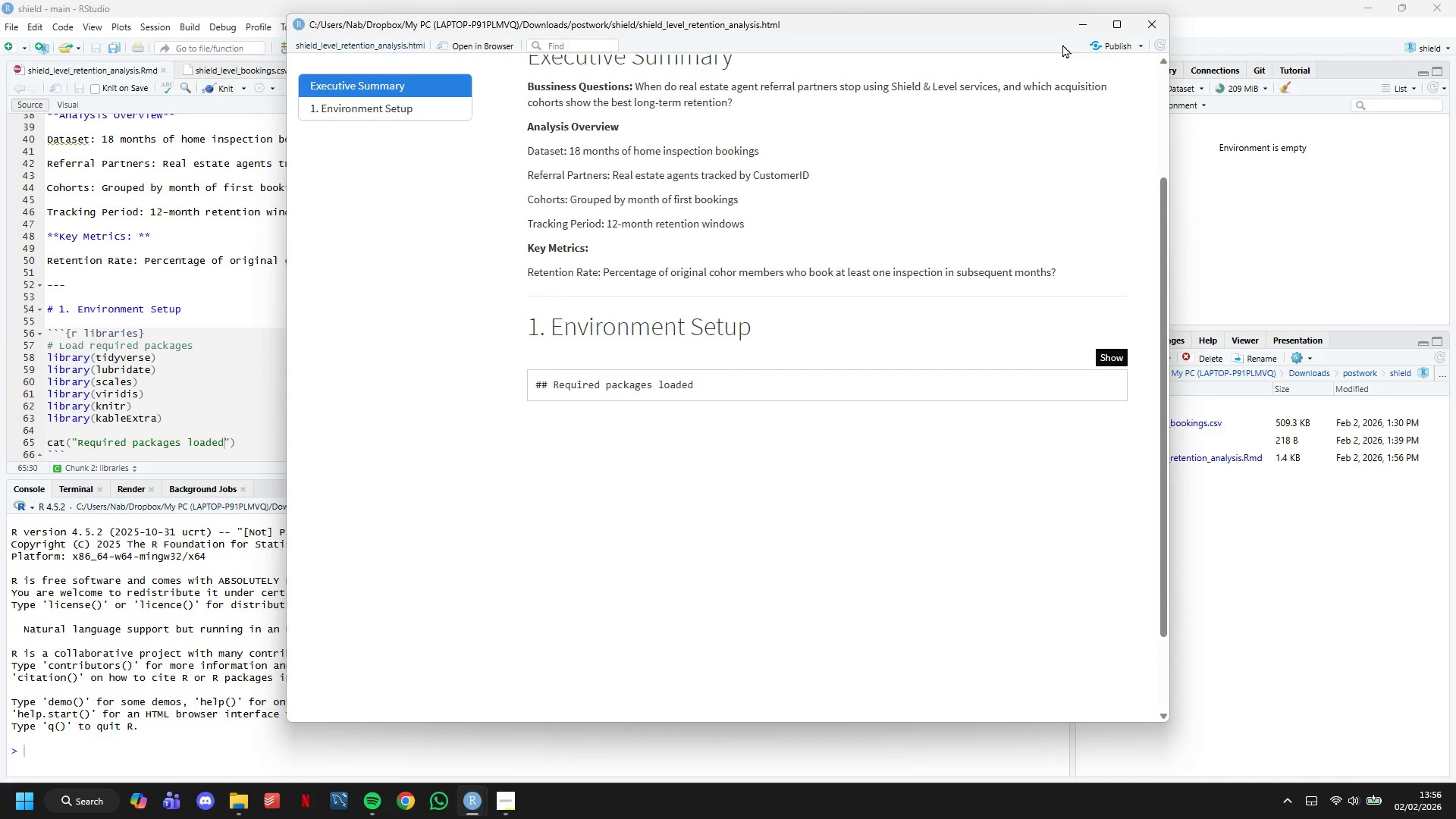 
left_click([1071, 29])
 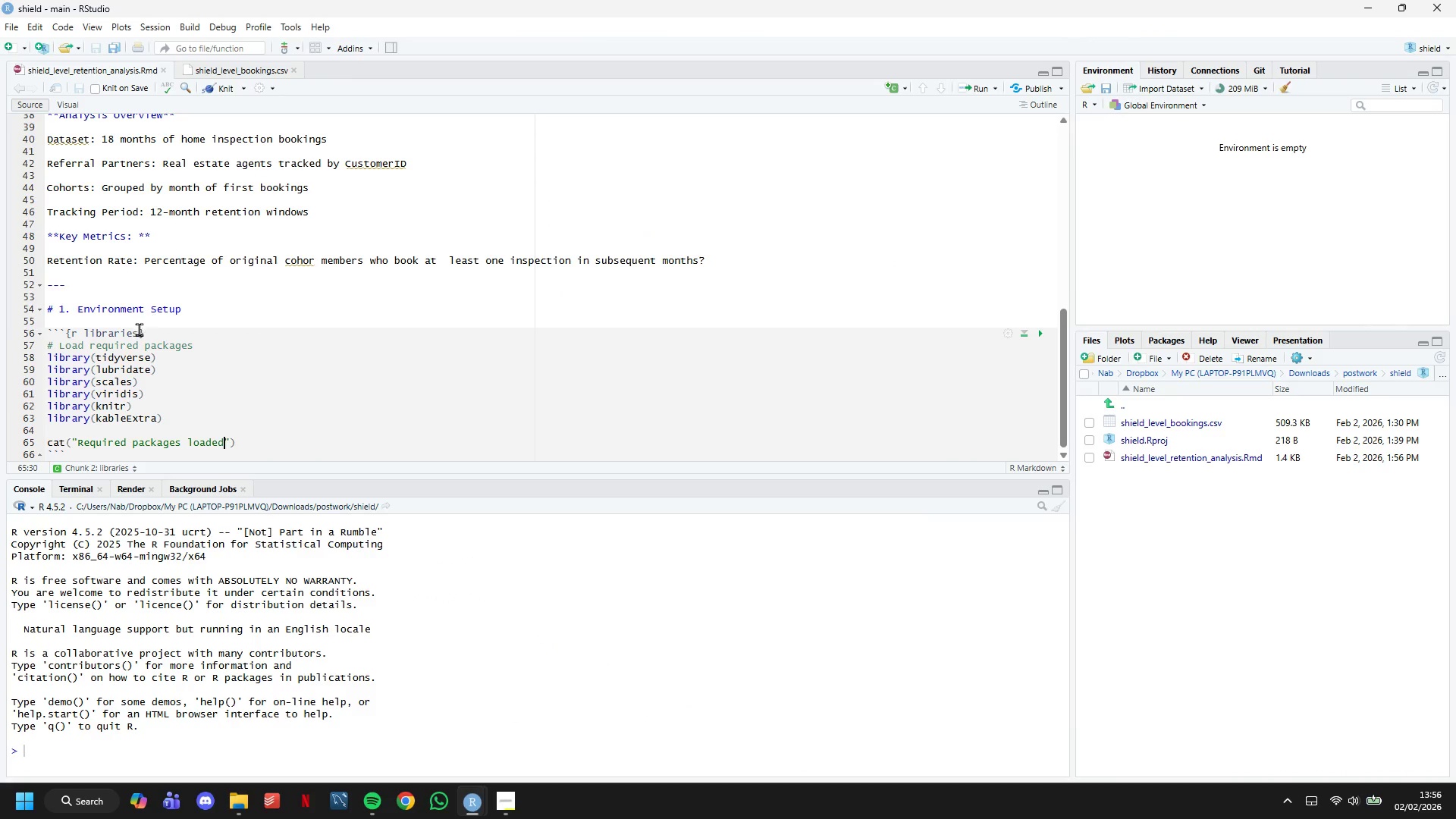 
scroll: coordinate [144, 334], scroll_direction: down, amount: 4.0
 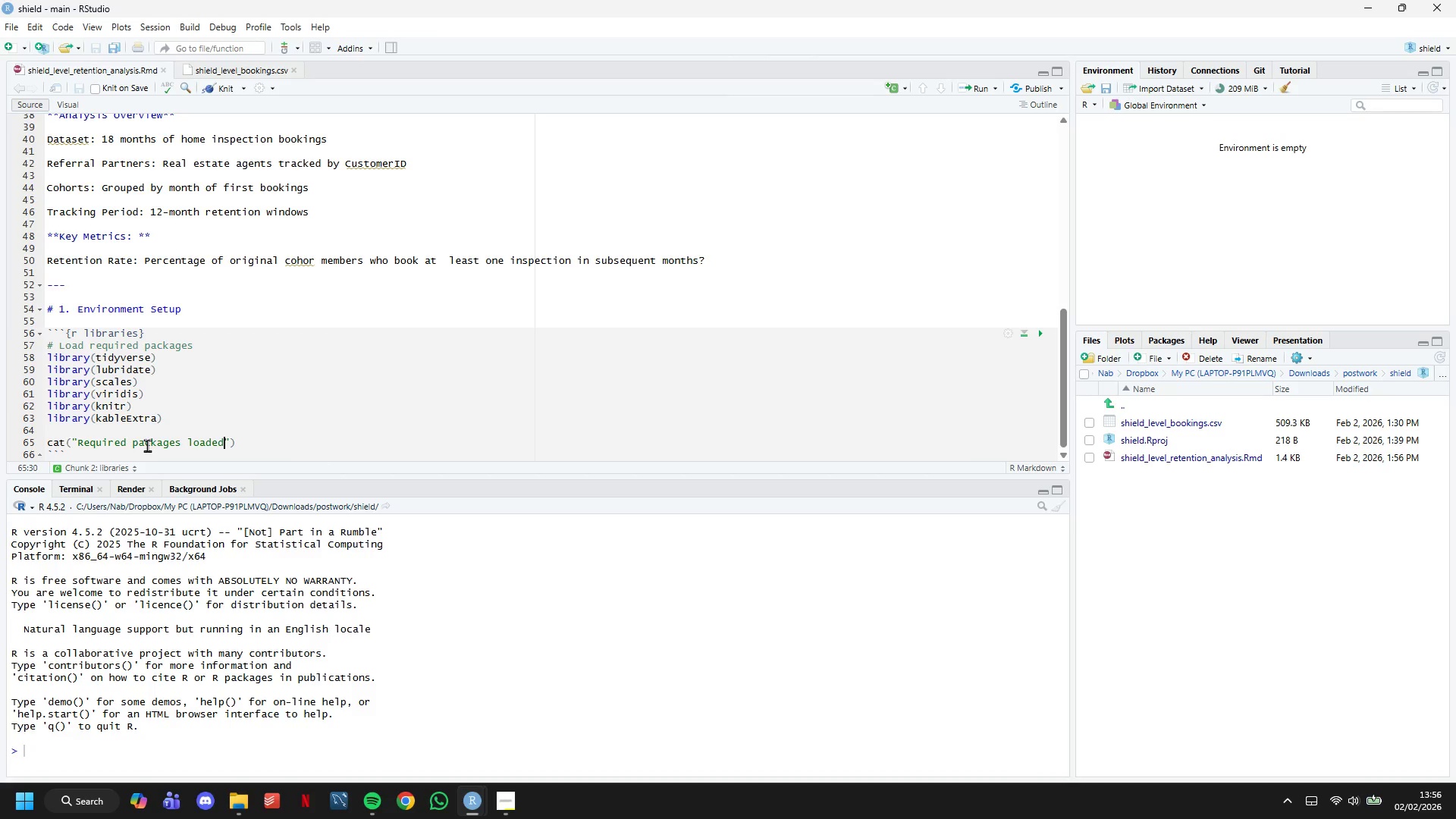 
left_click([148, 447])
 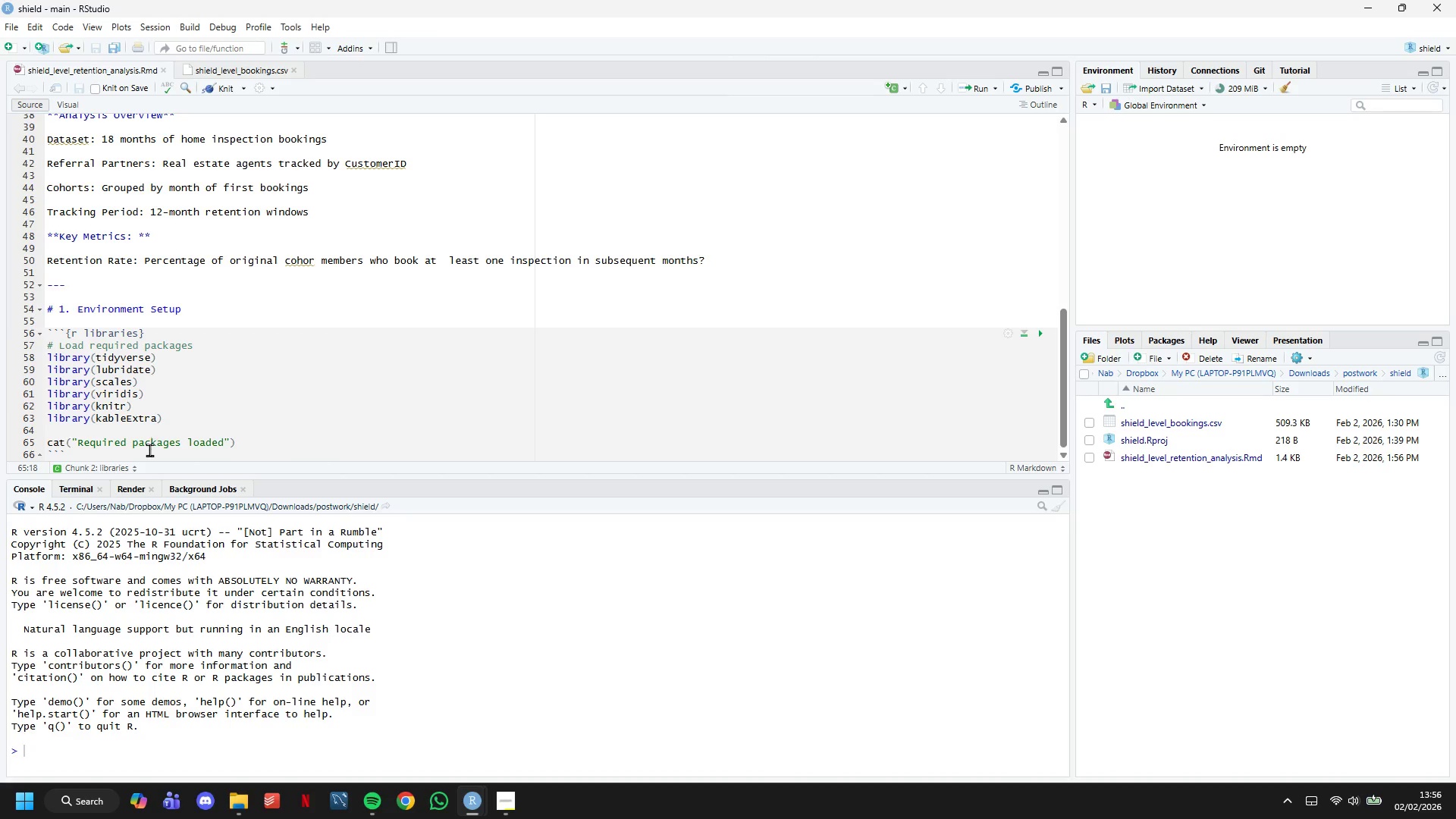 
left_click([152, 451])
 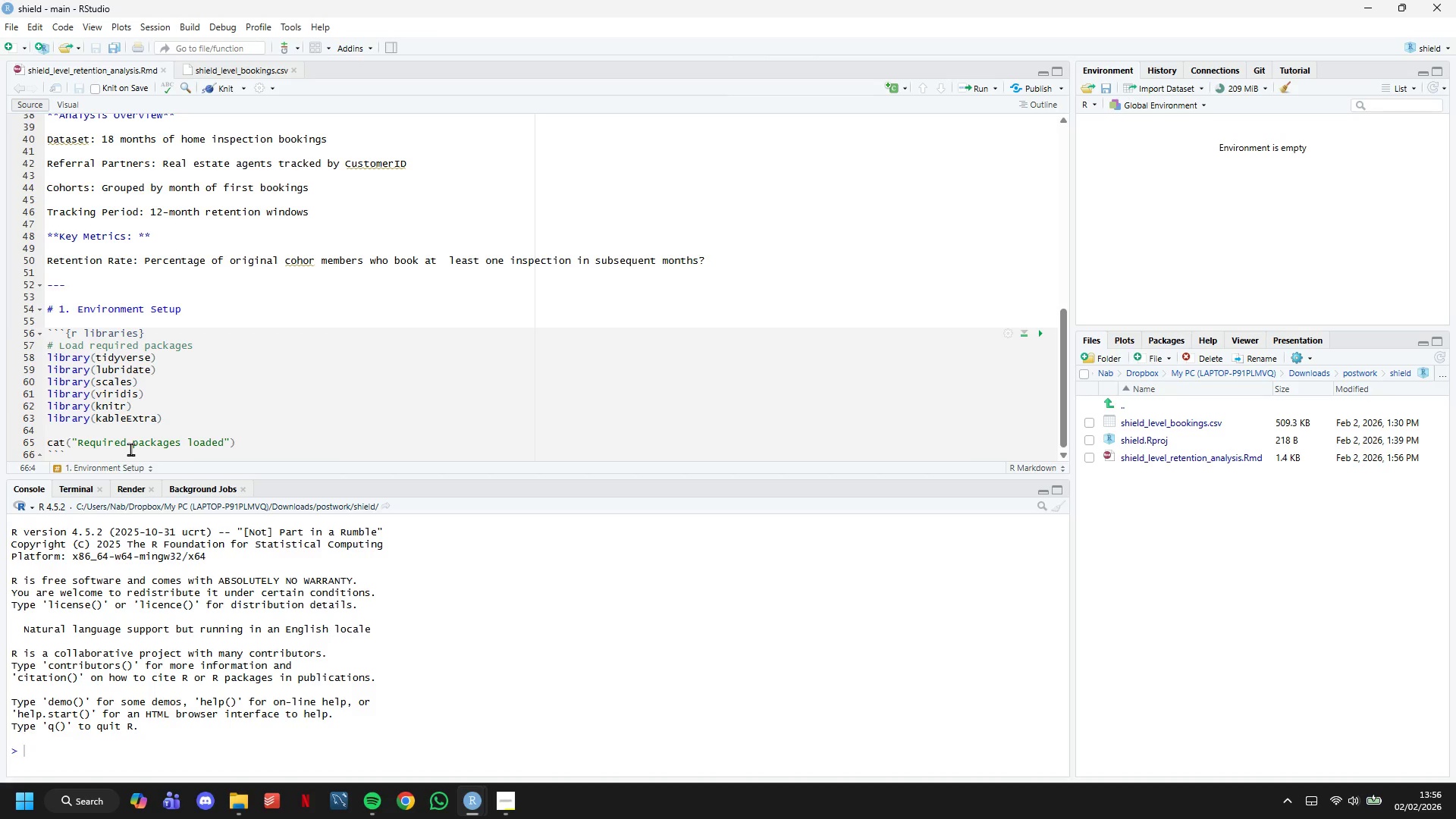 
key(Enter)
 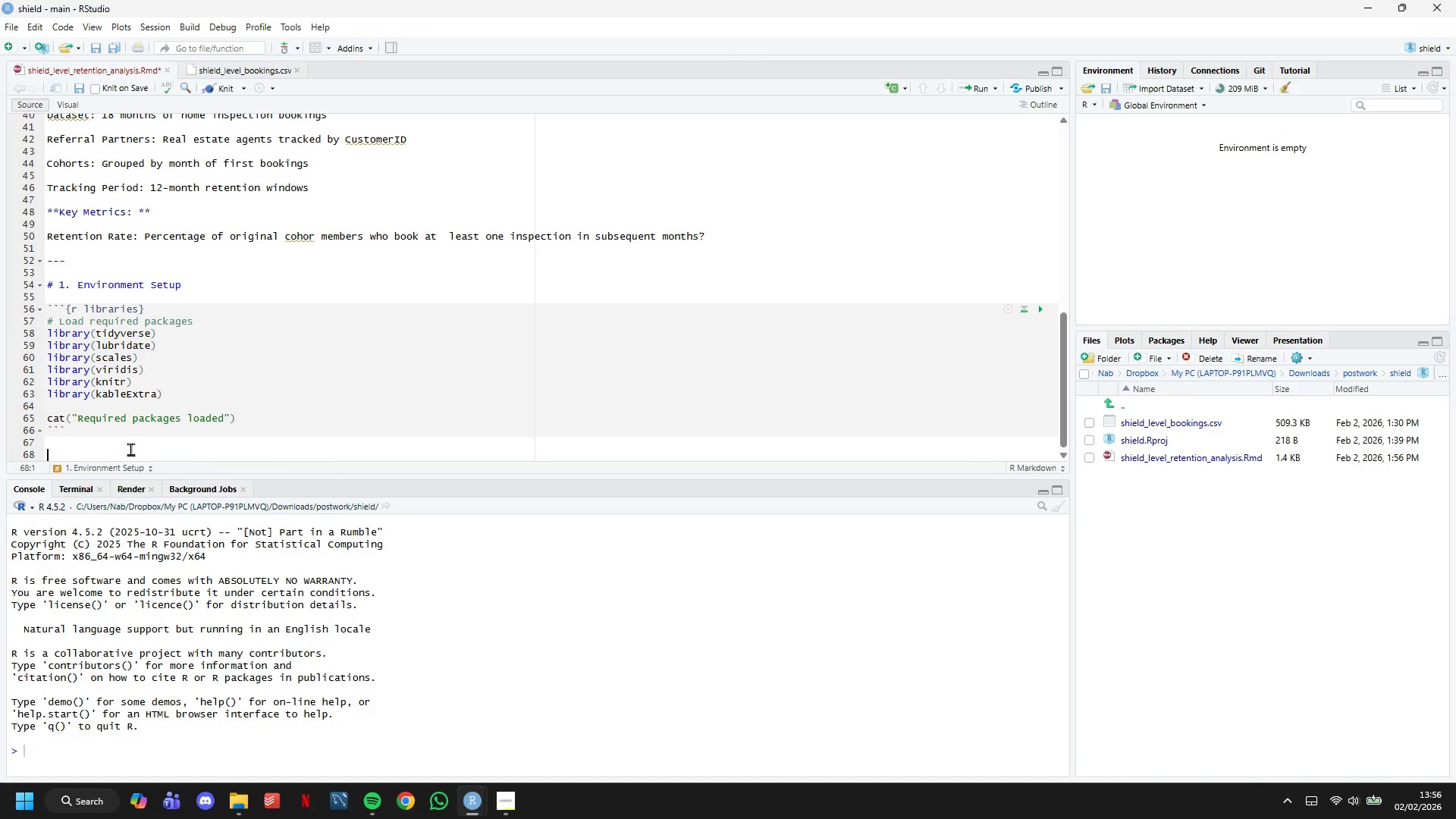 
key(Enter)
 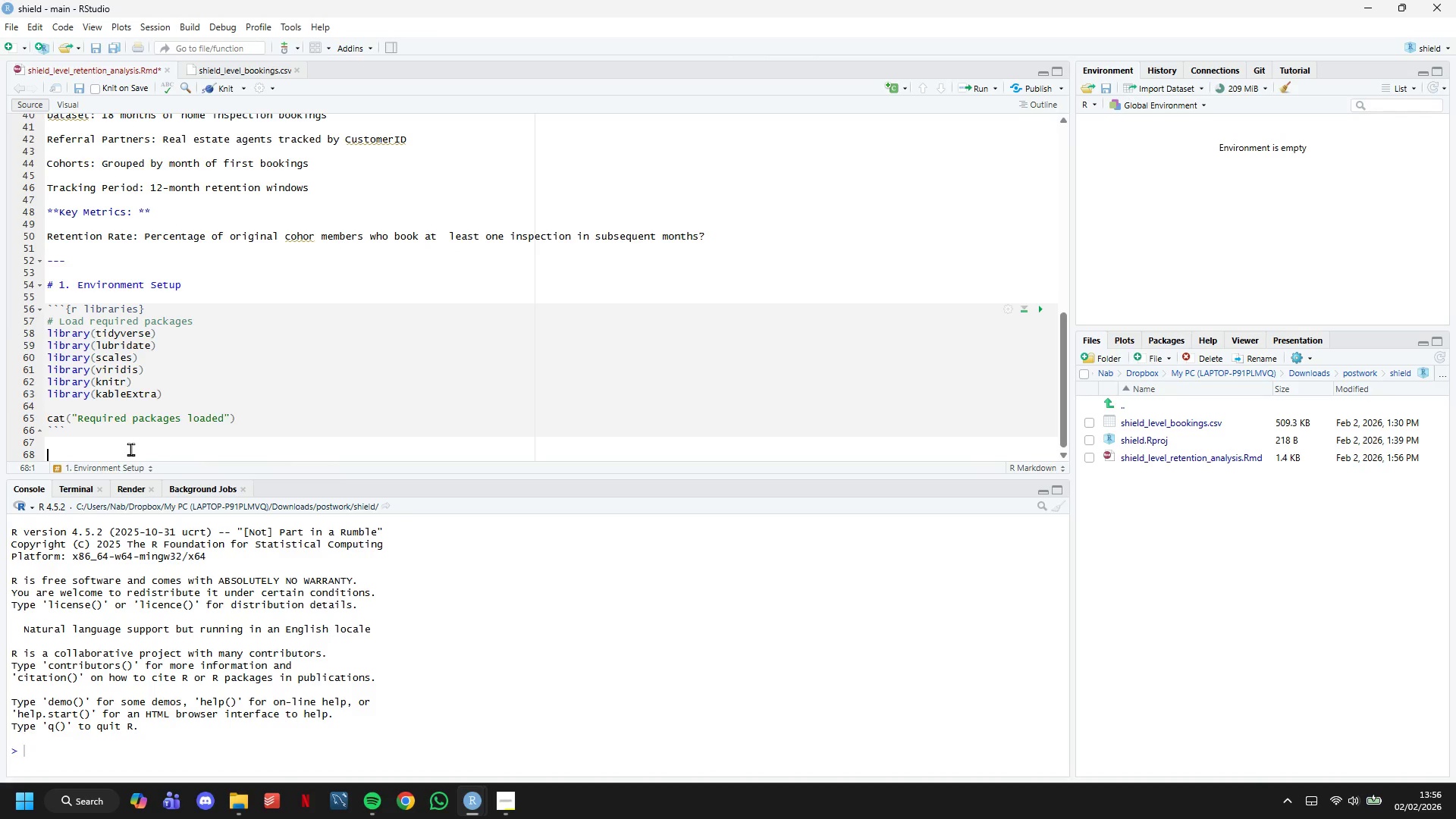 
key(Enter)
 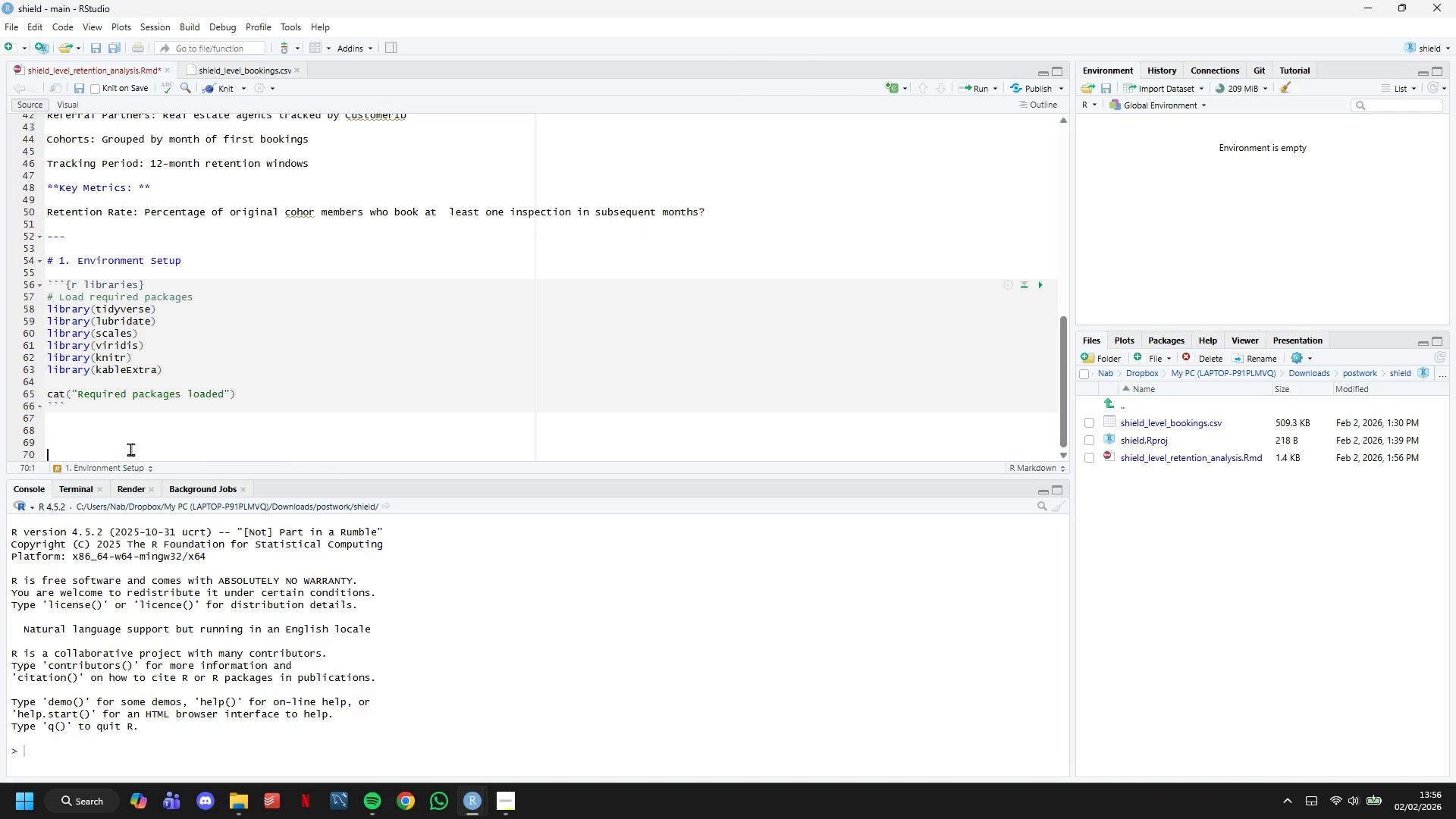 
key(Enter)
 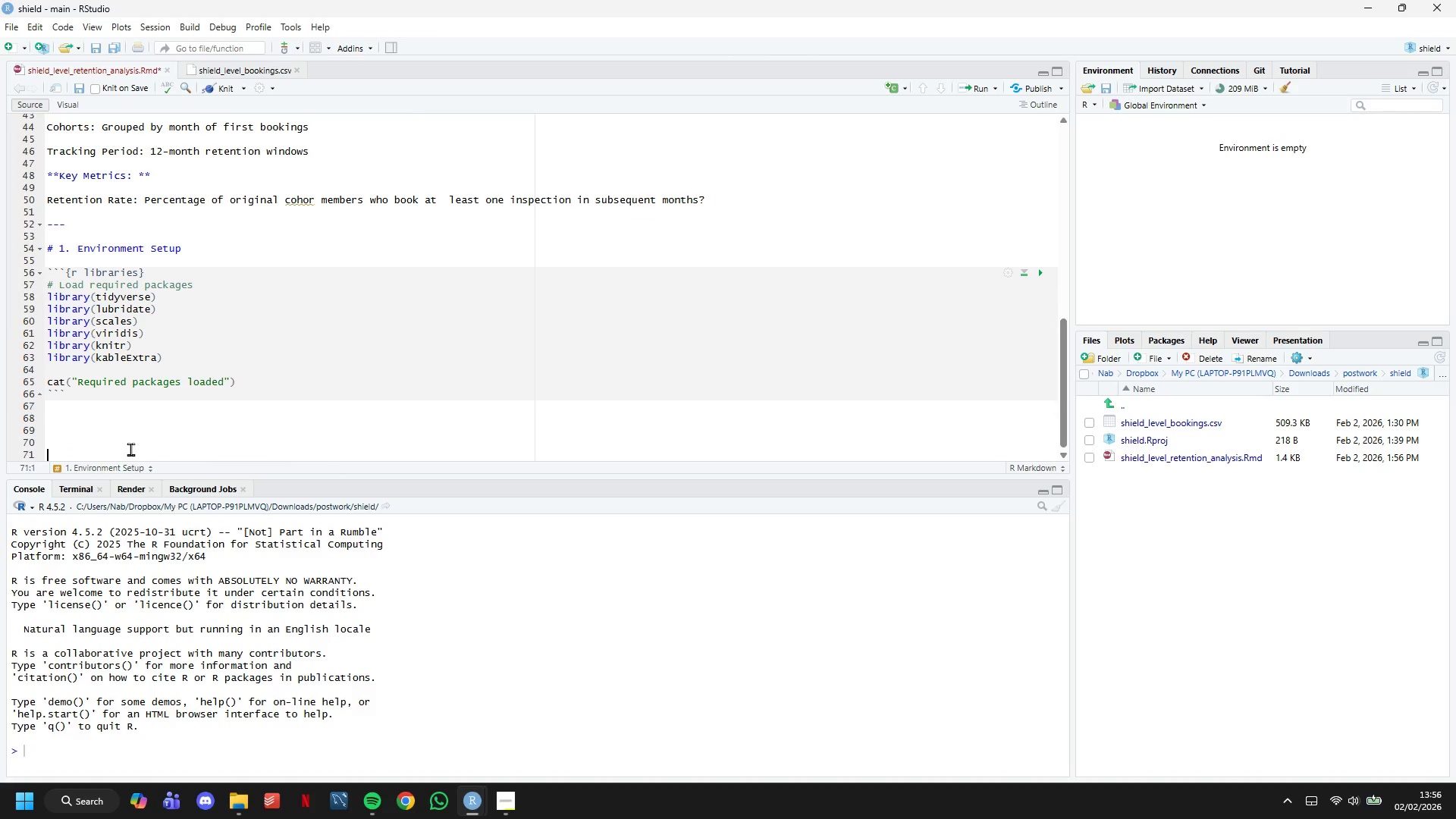 
key(Enter)
 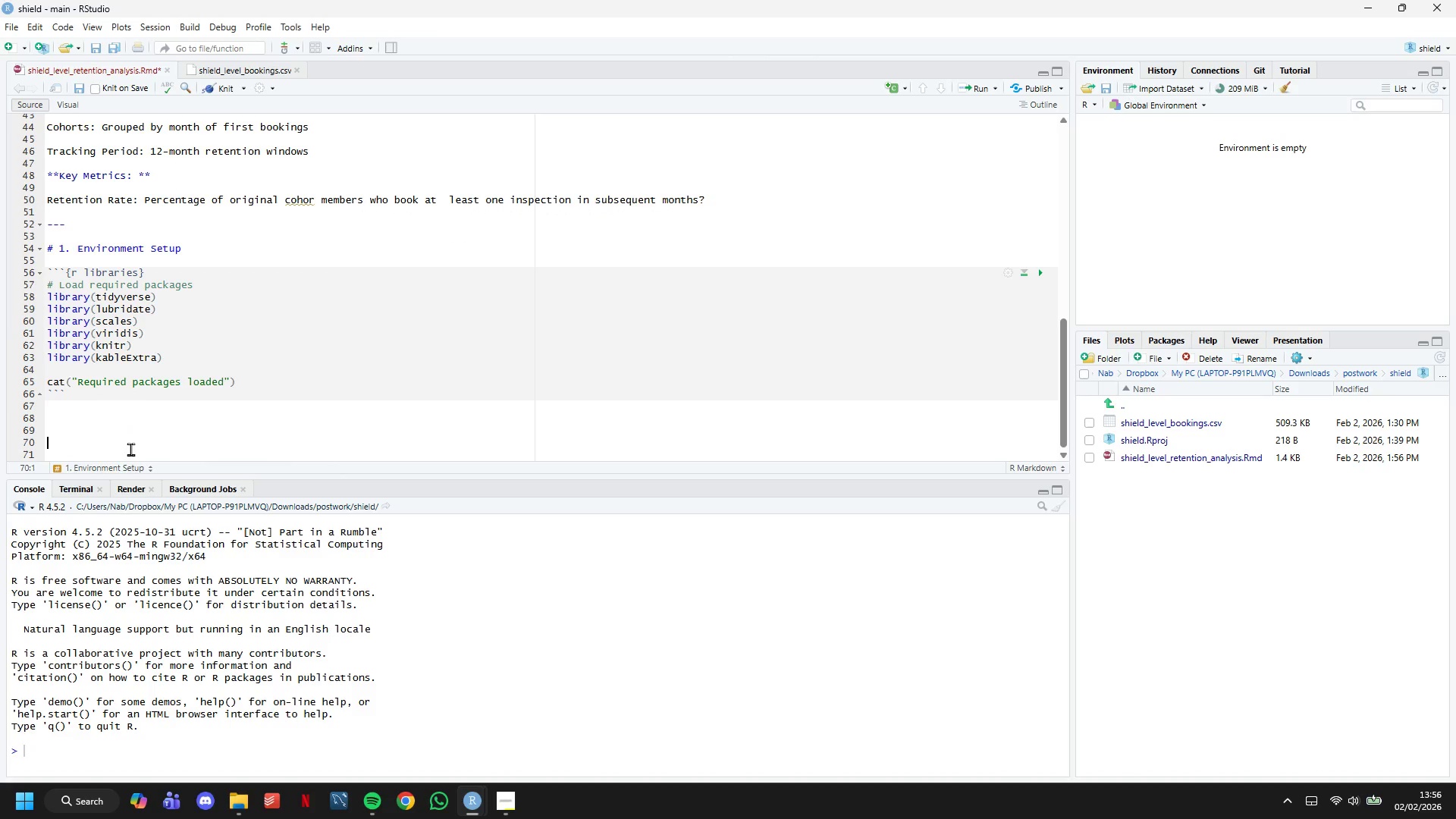 
key(ArrowUp)
 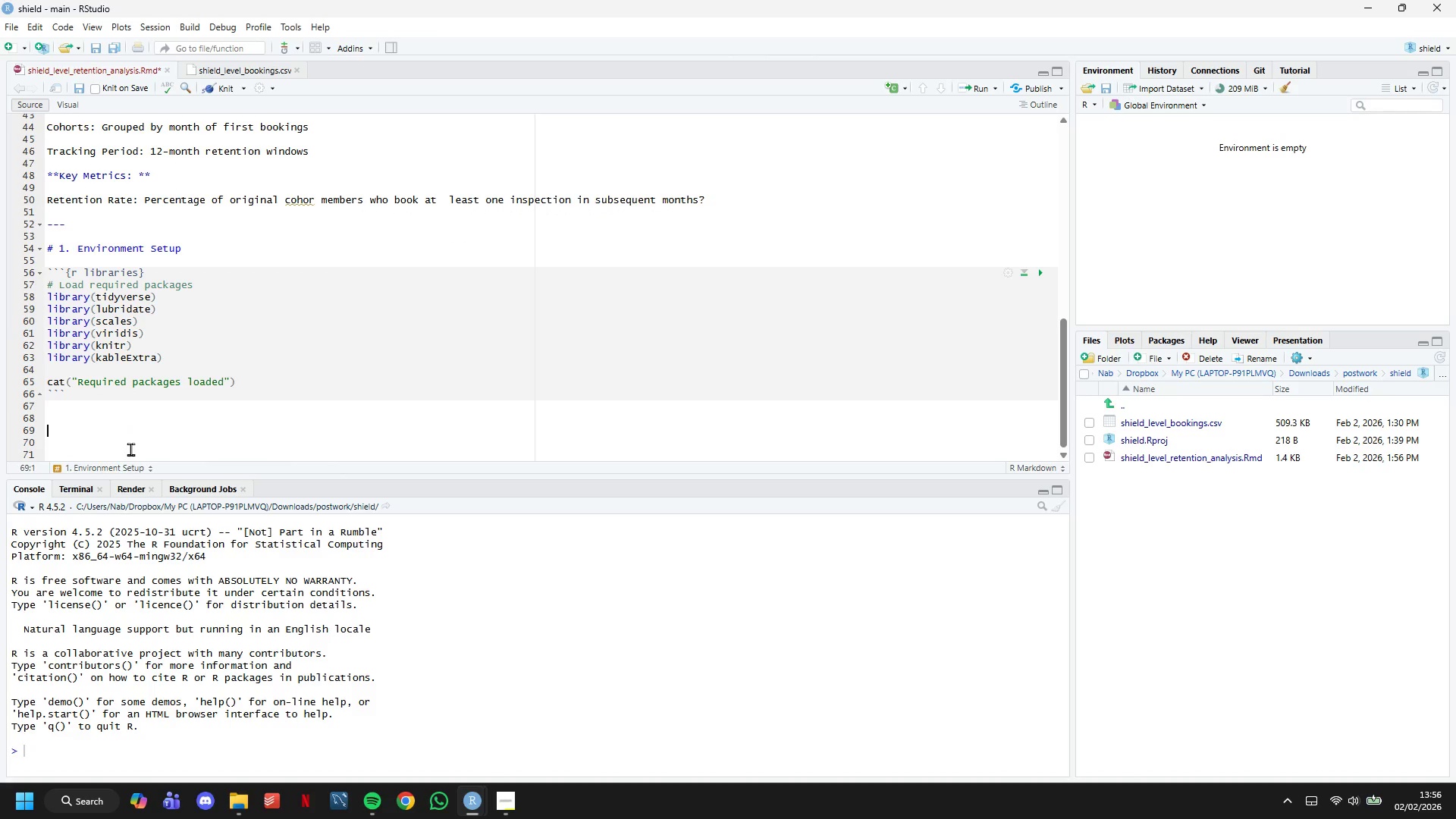 
key(ArrowUp)
 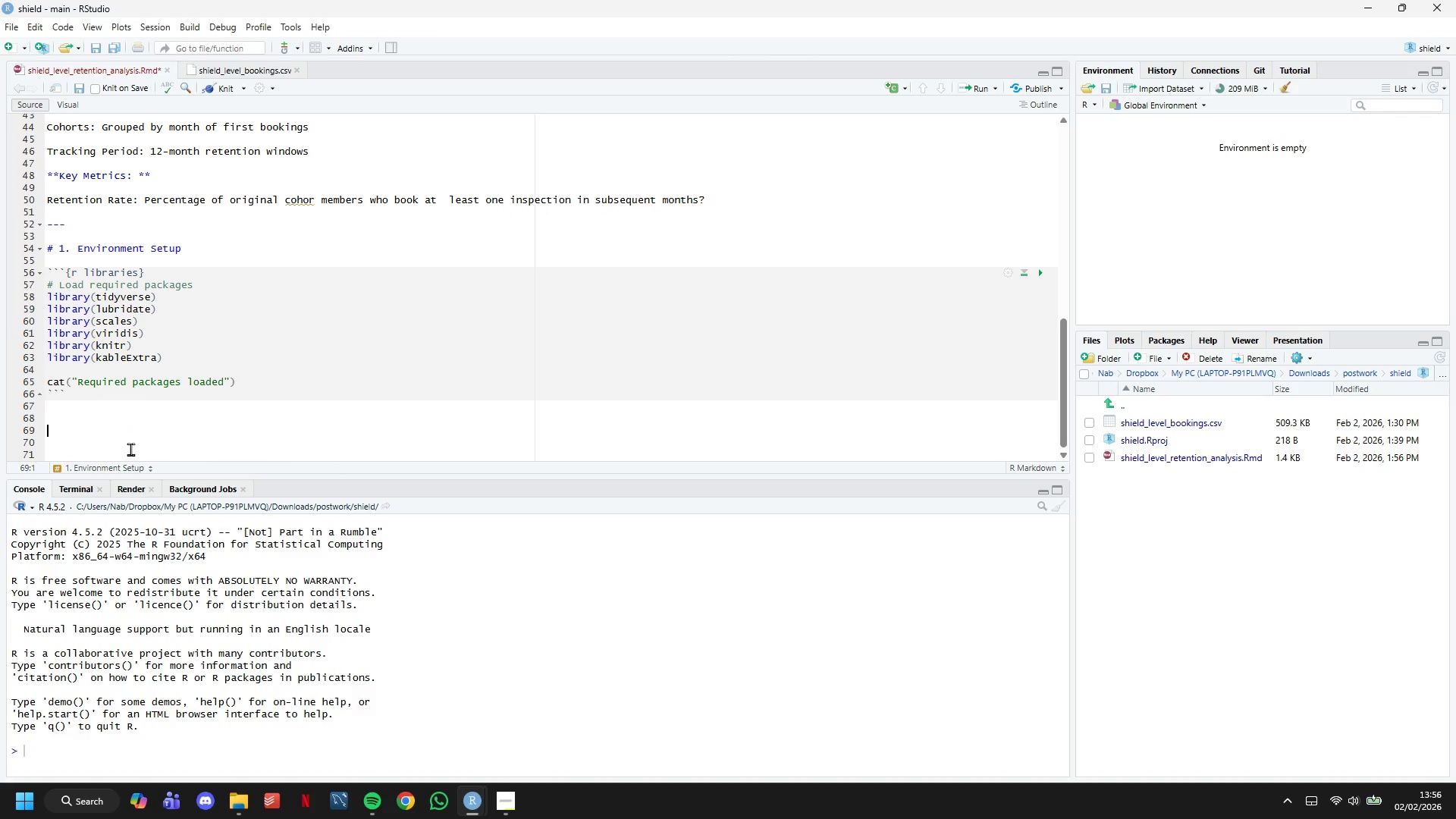 
key(Shift+2)
 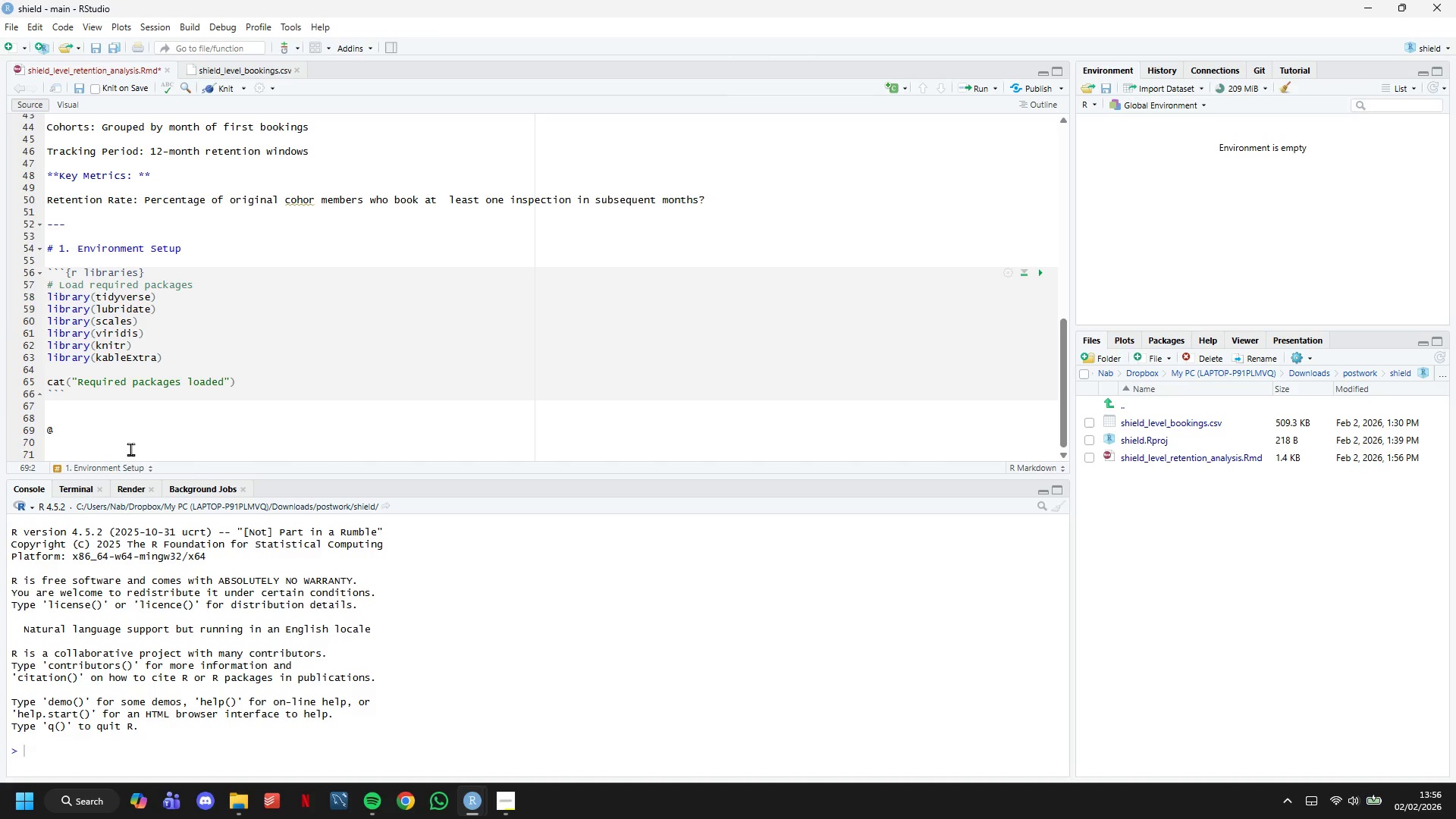 
wait(7.48)
 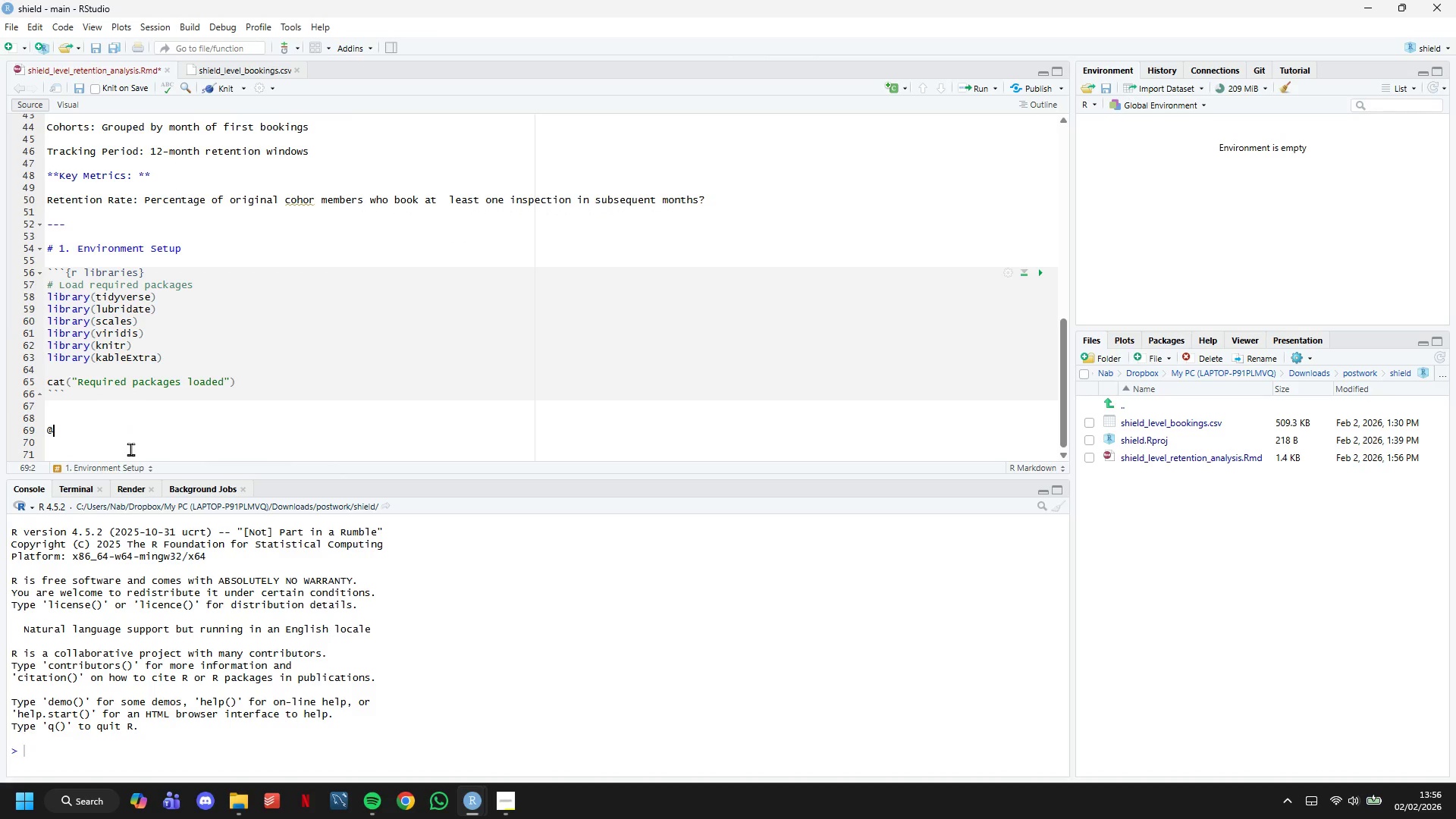 
key(Backspace)
 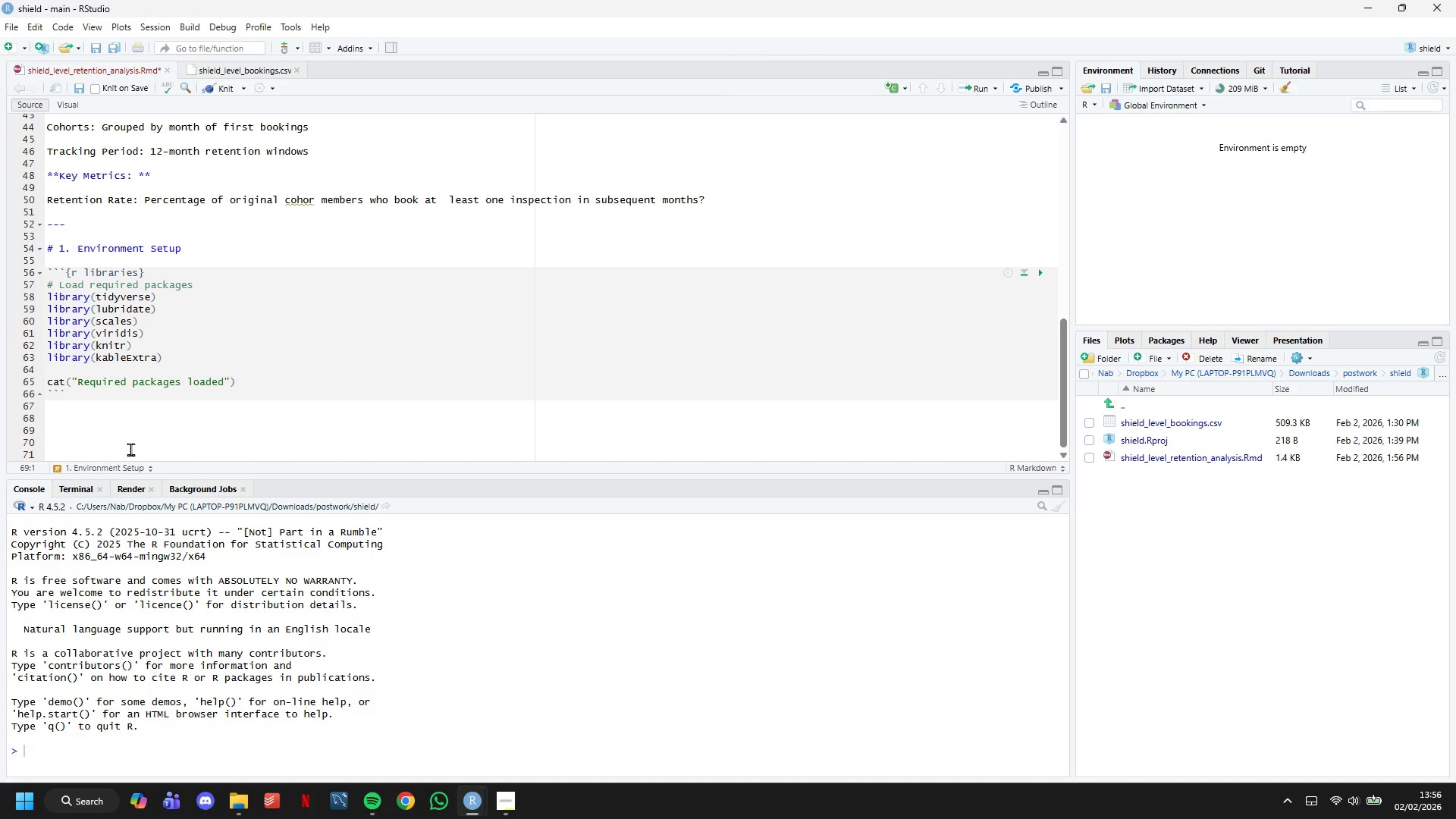 
key(Minus)
 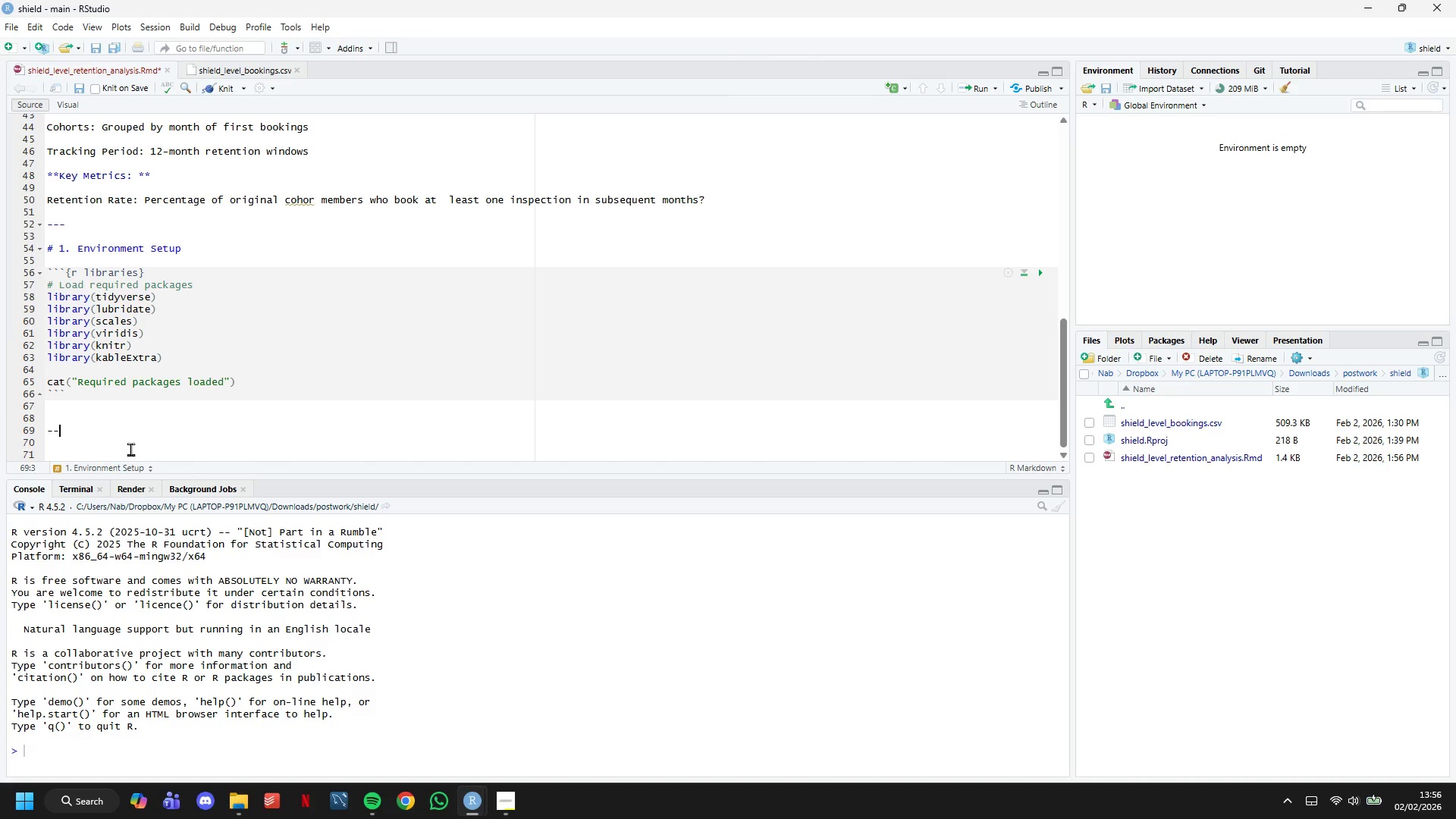 
key(Minus)
 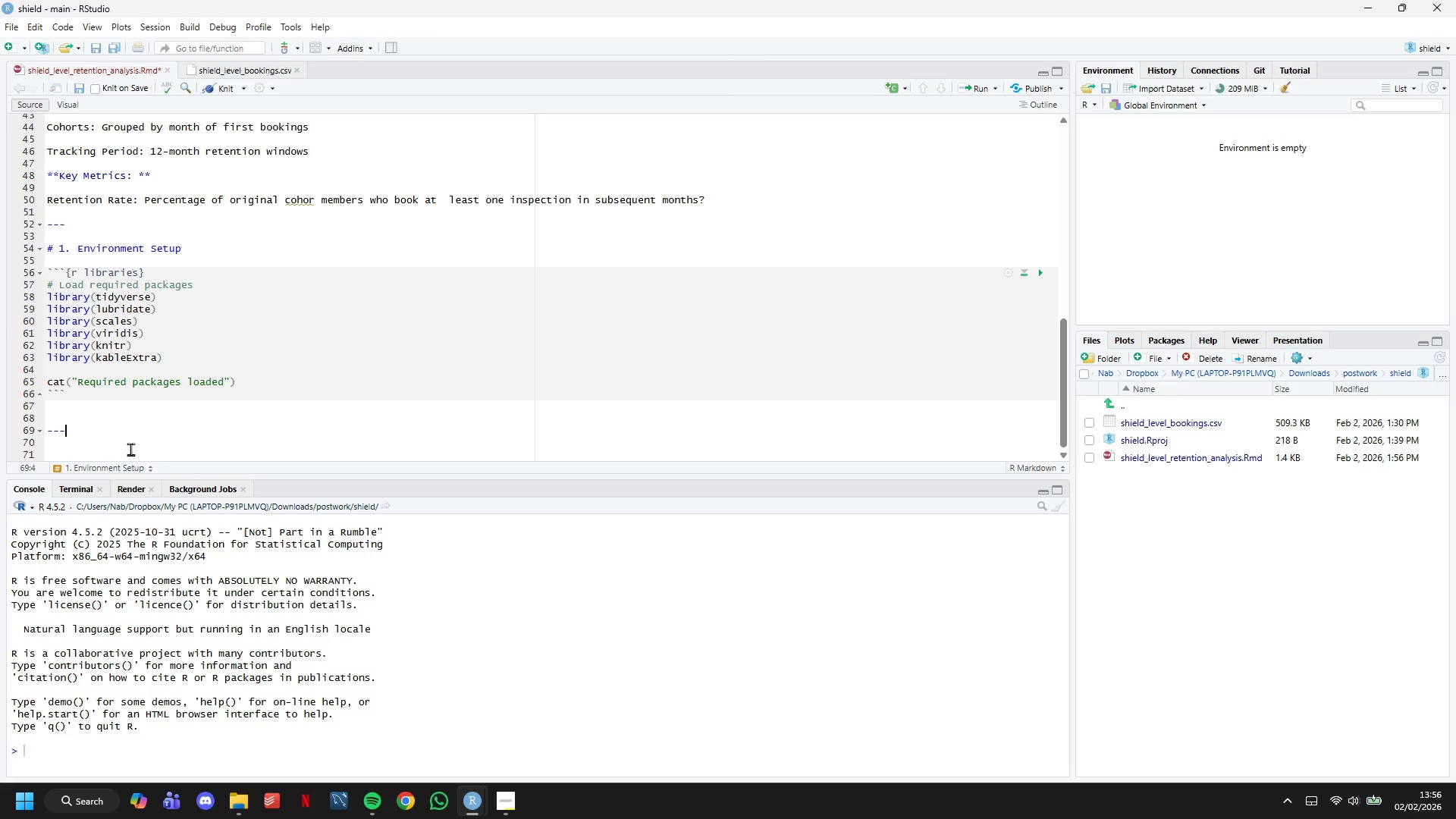 
key(Minus)
 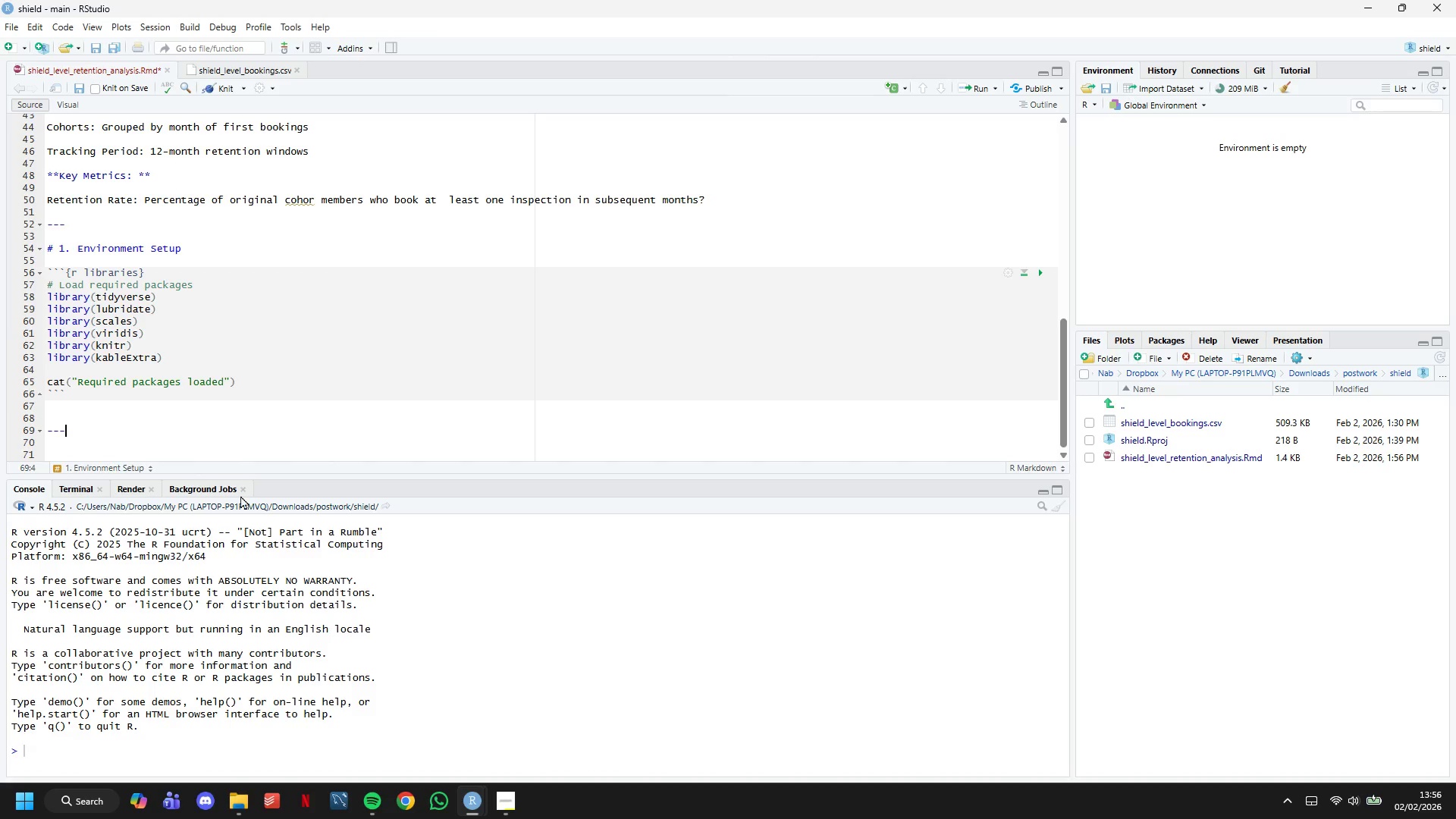 
key(ArrowUp)
 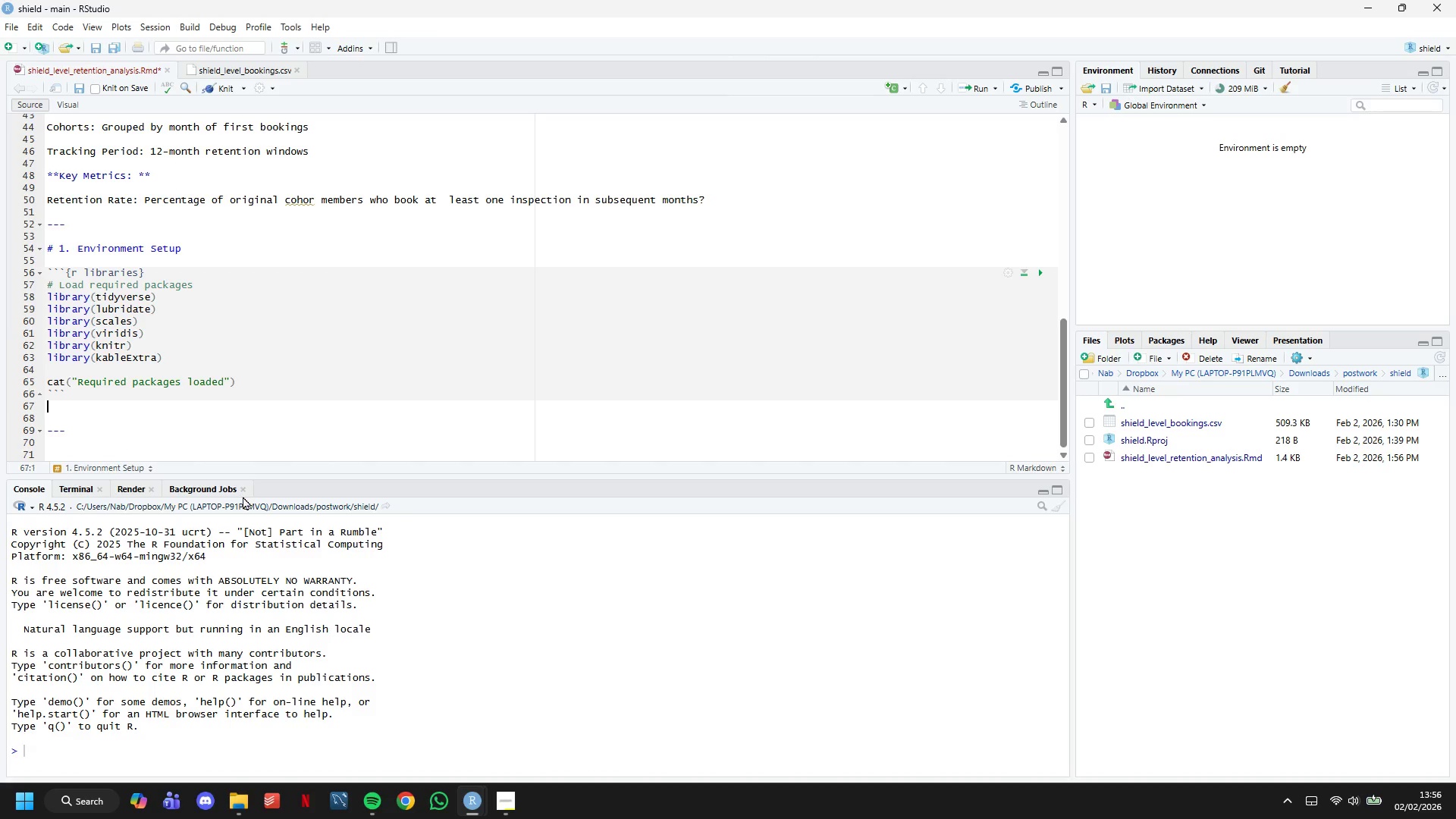 
key(ArrowUp)
 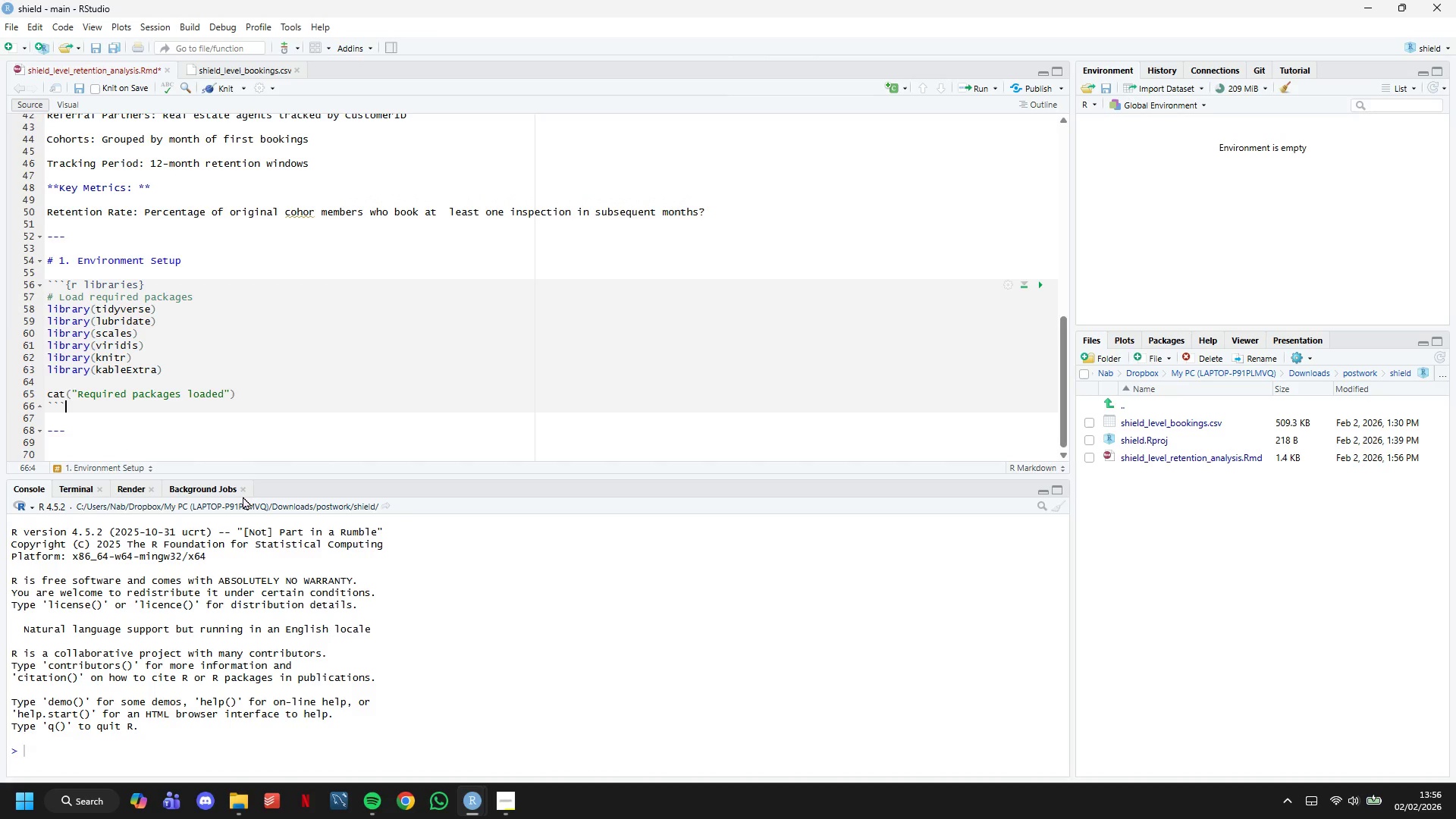 
key(Backspace)
 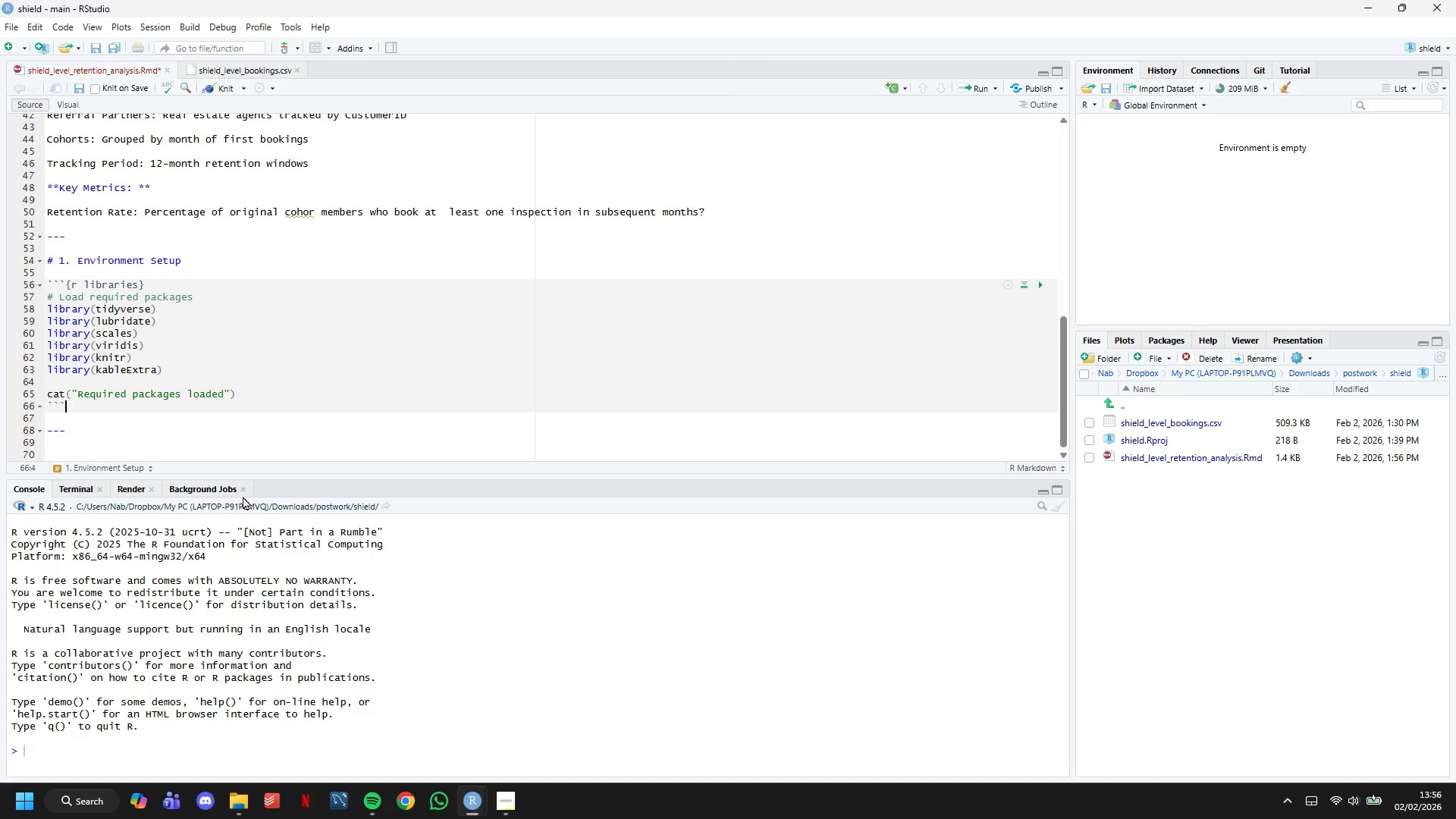 
key(ArrowDown)
 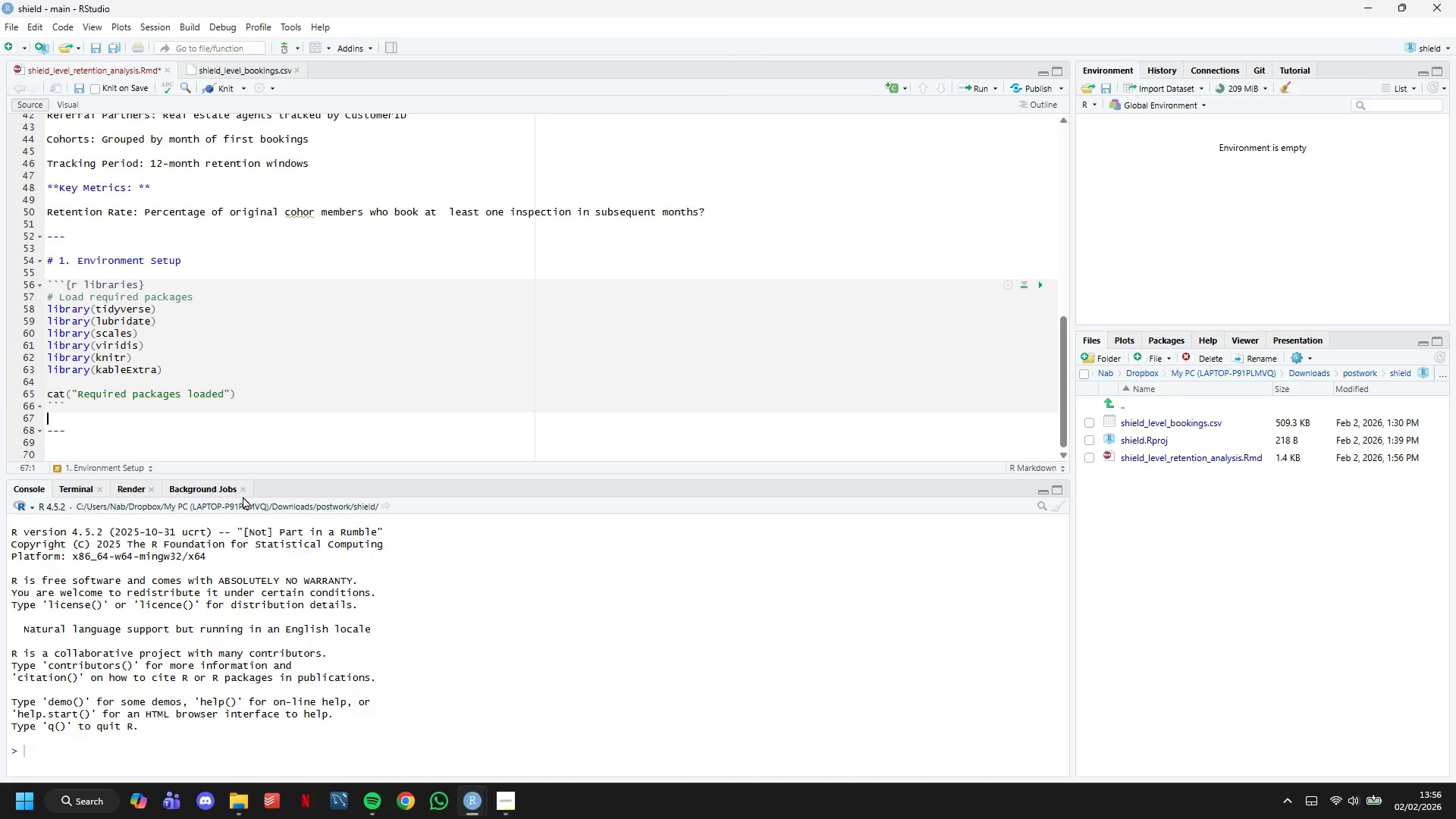 
key(ArrowDown)
 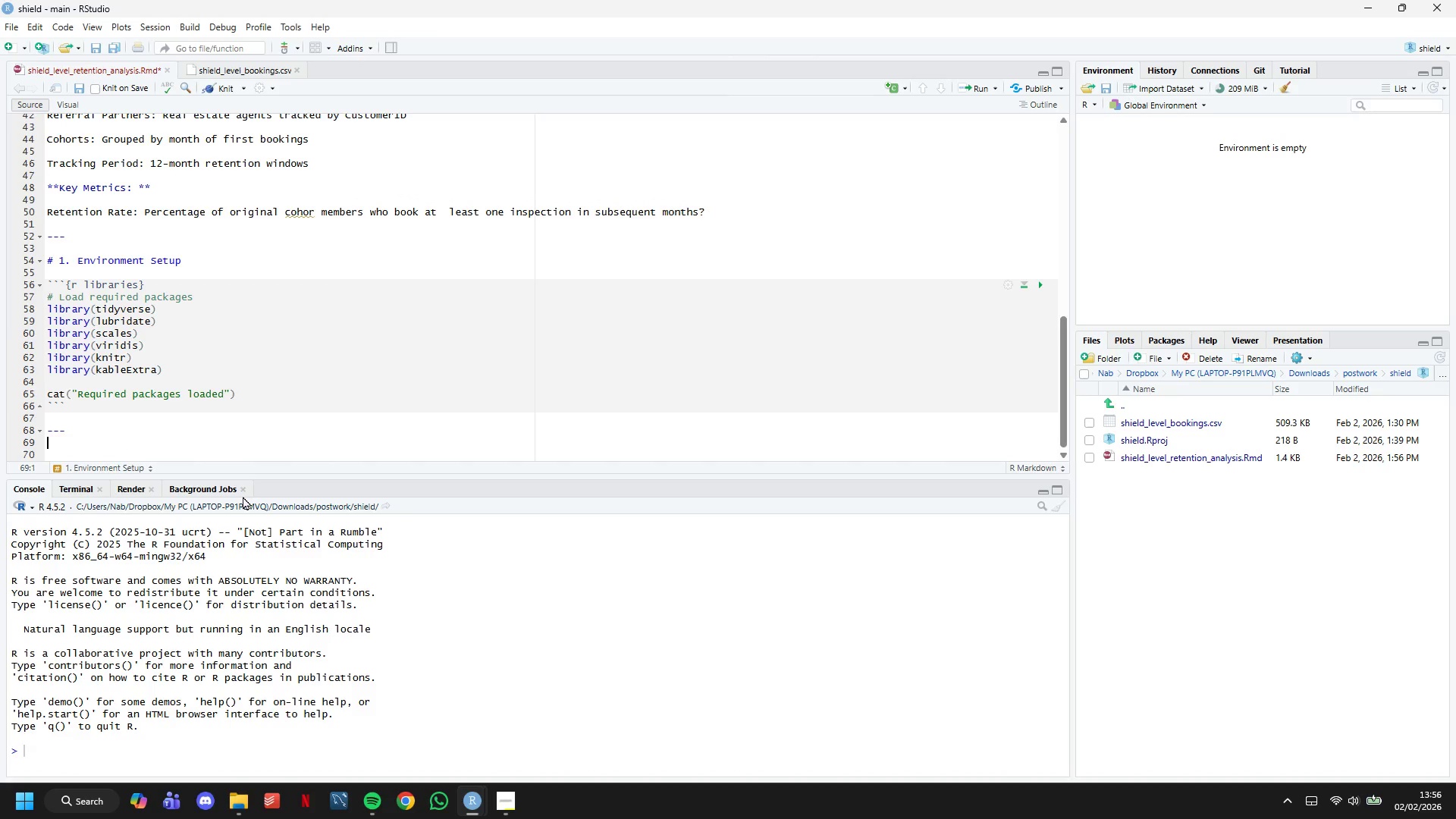 
key(ArrowDown)
 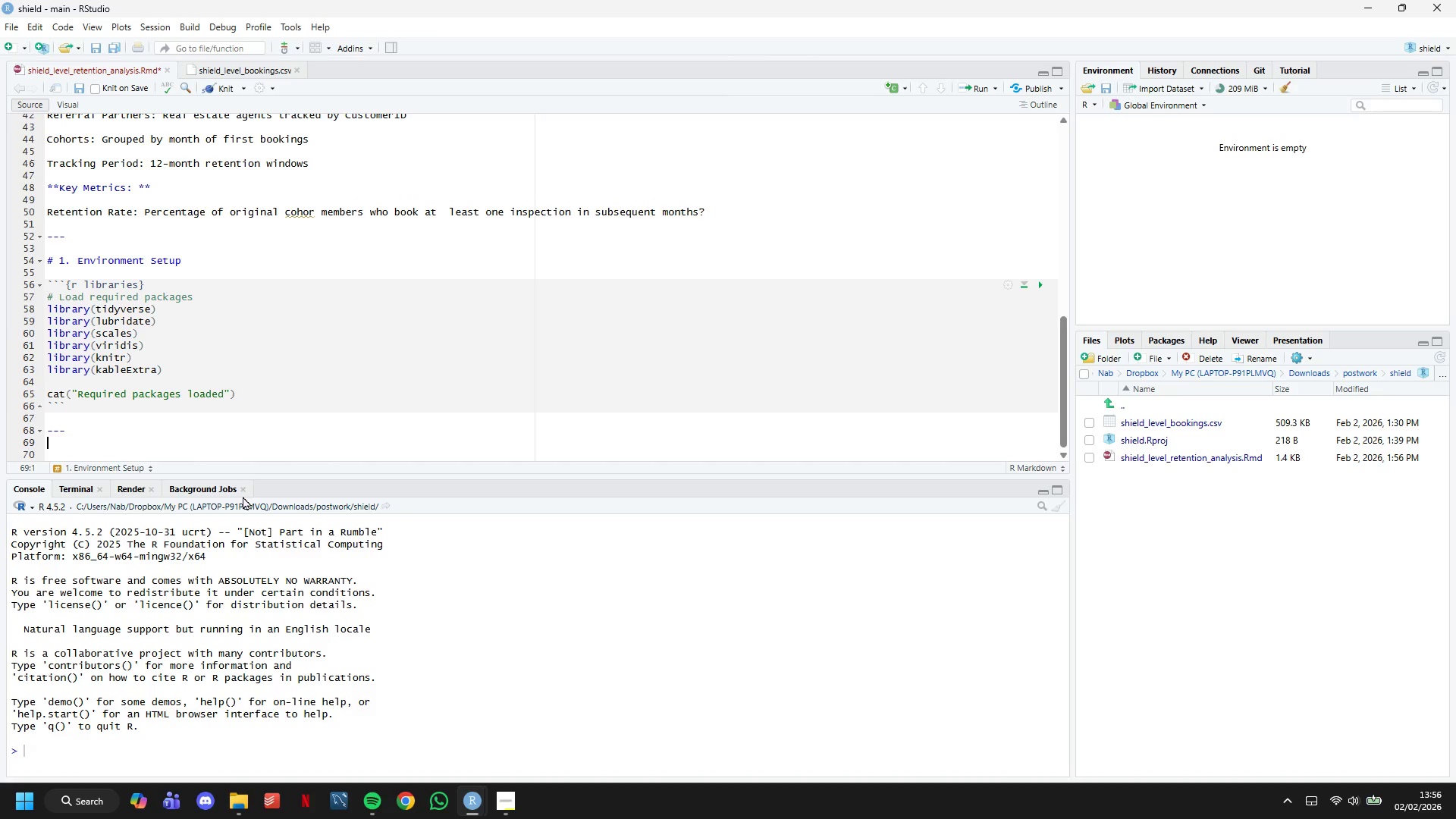 
key(Enter)
 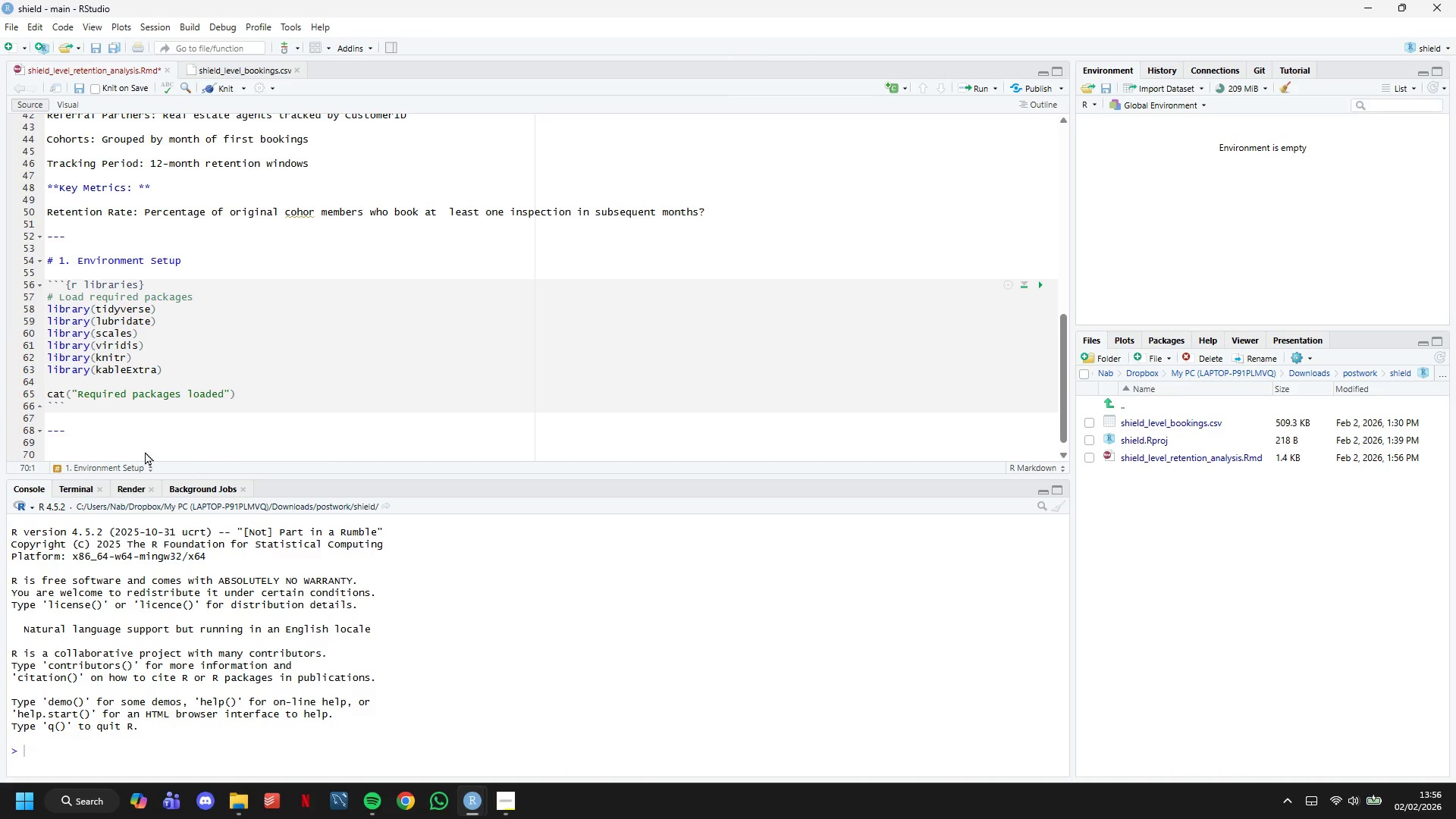 
scroll: coordinate [66, 394], scroll_direction: down, amount: 6.0
 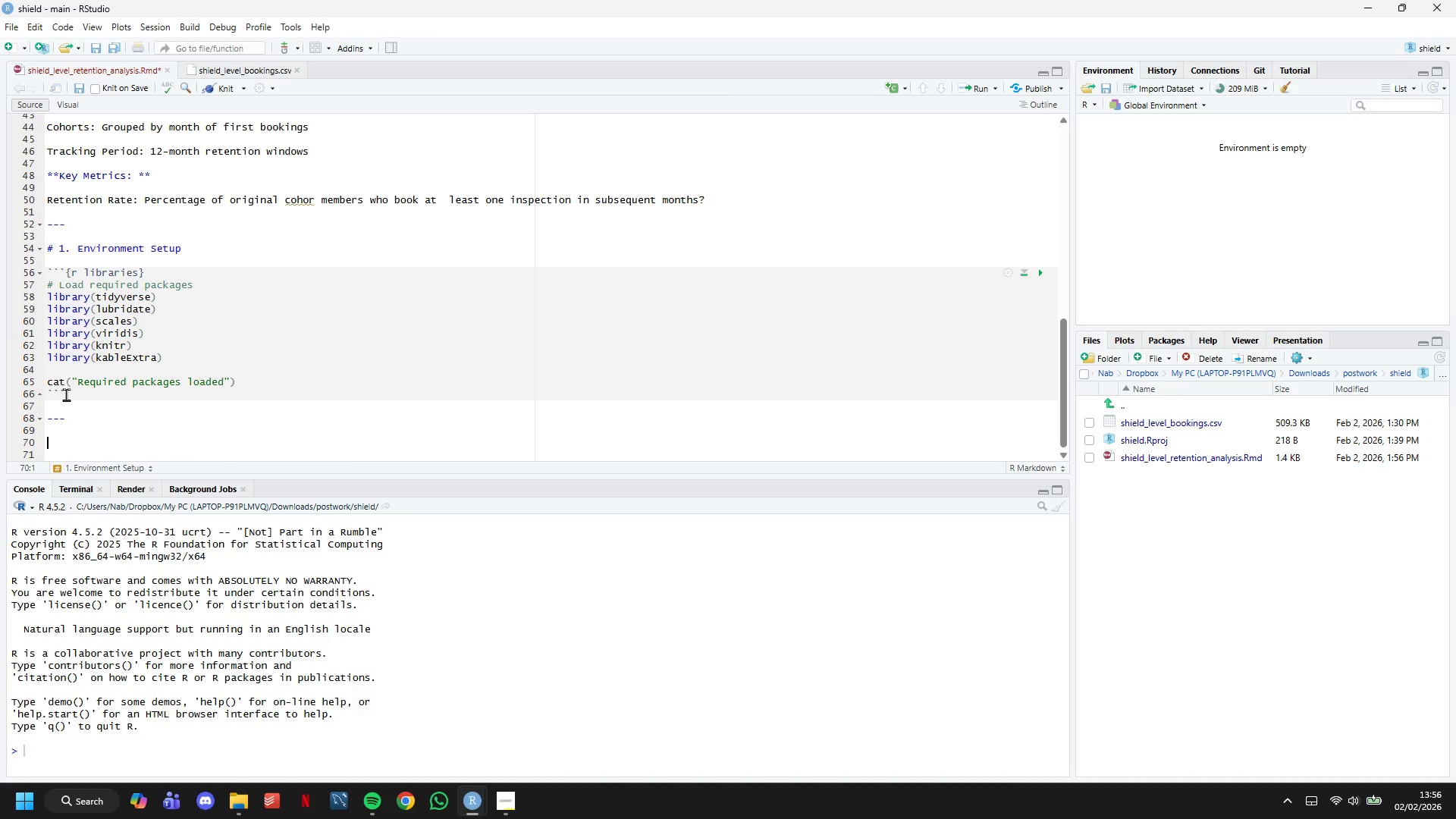 
type(2. Data Import)
 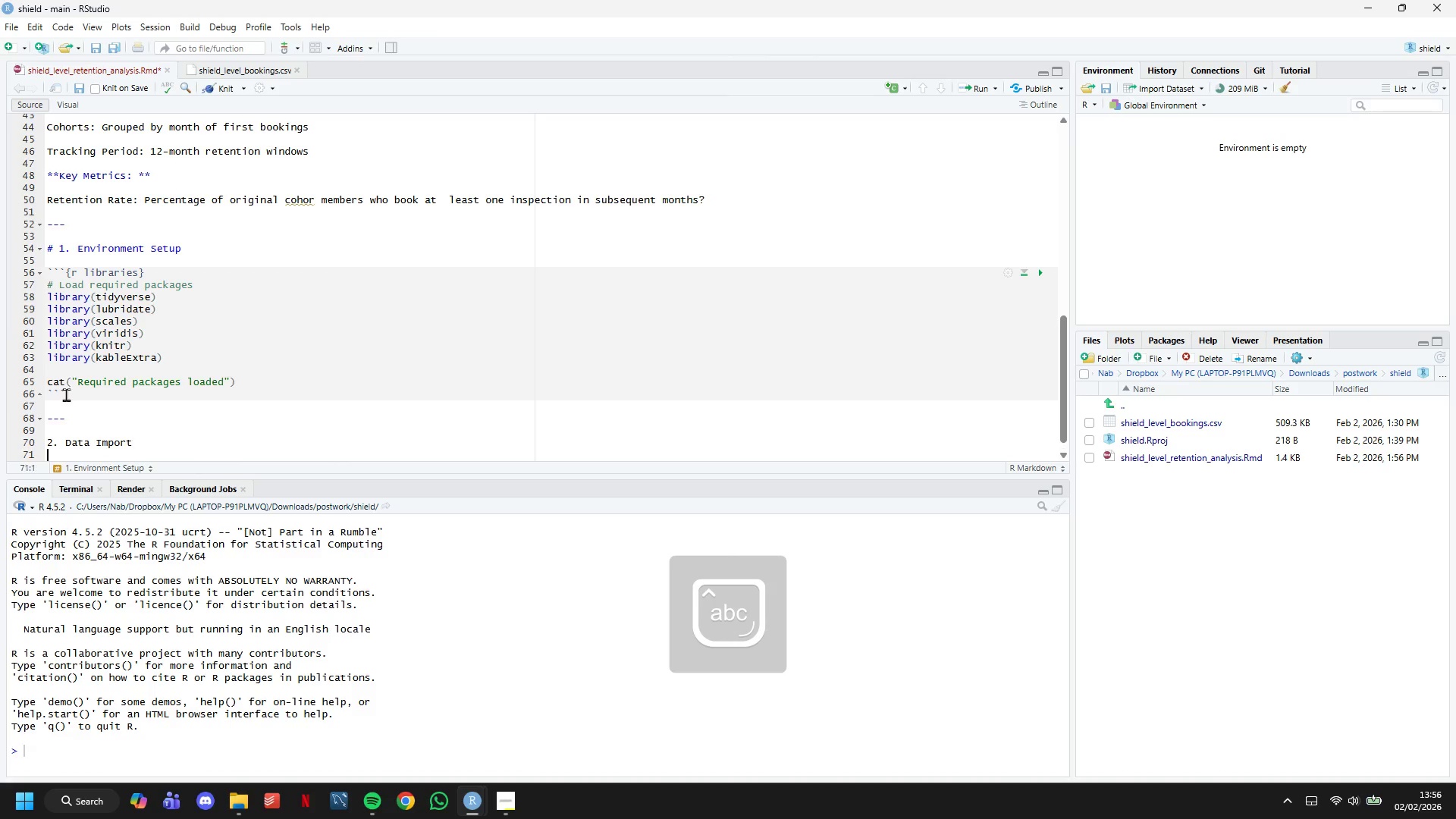 
key(Enter)
 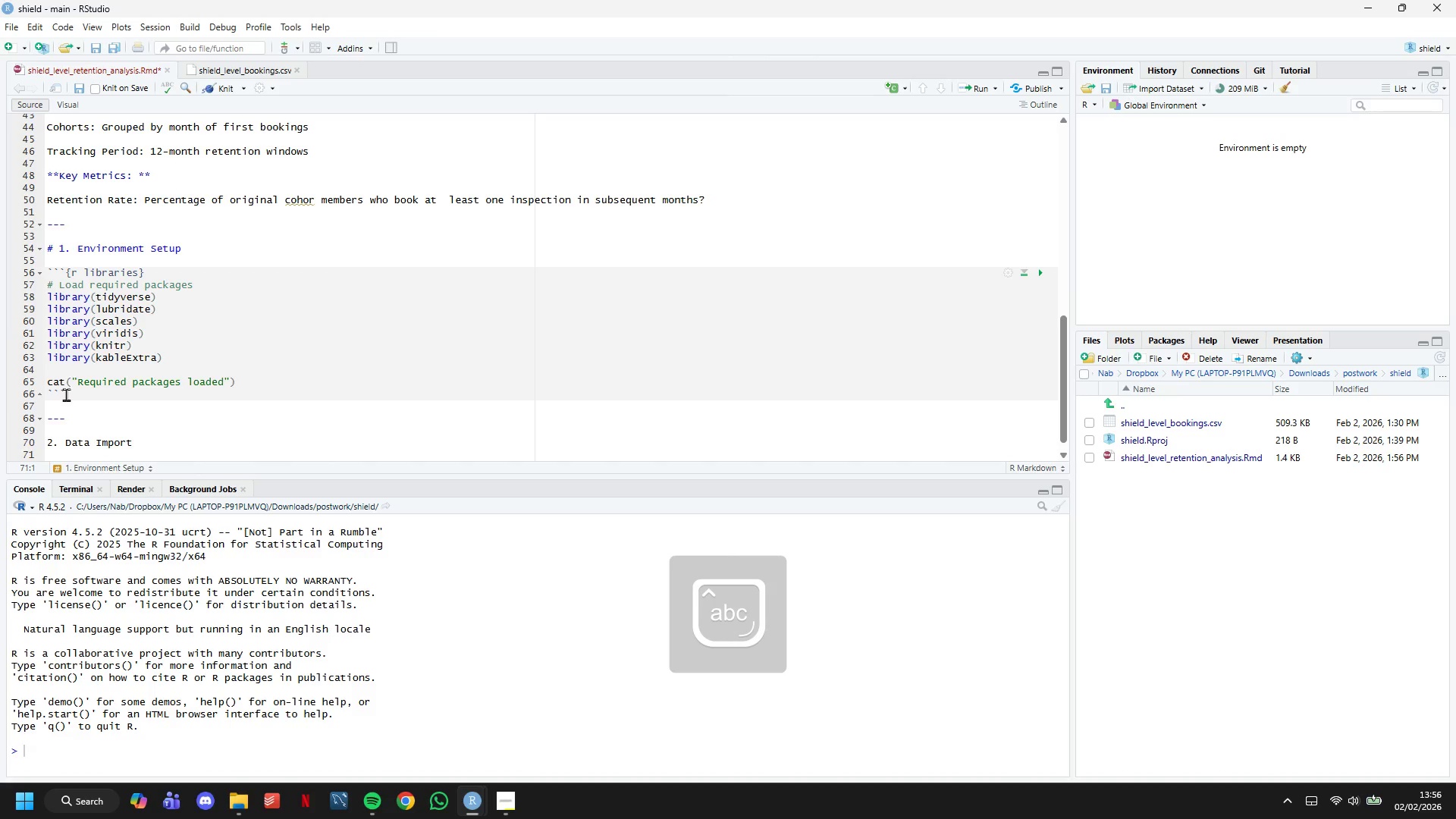 
key(ArrowUp)
 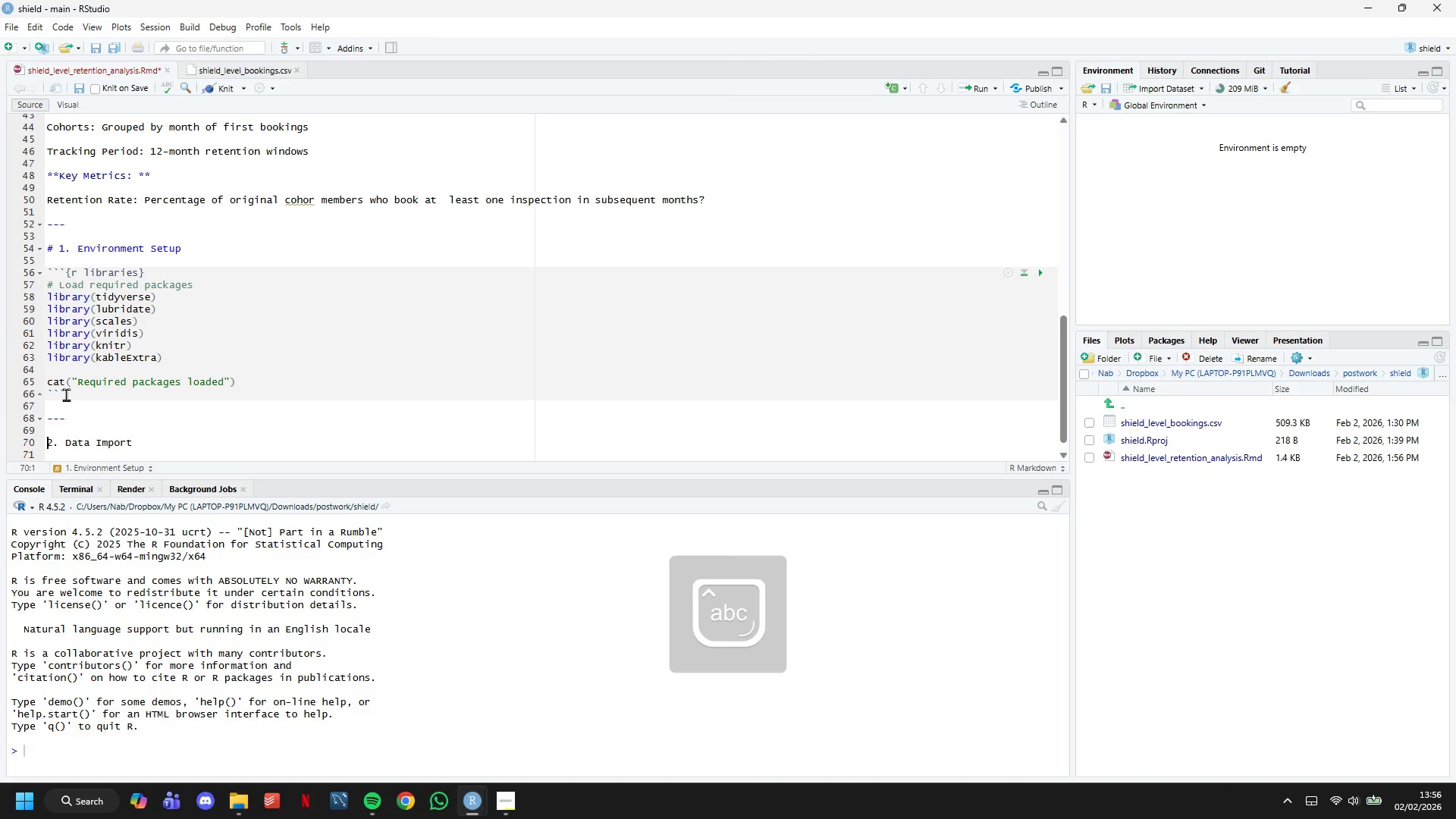 
key(Shift+ShiftLeft)
 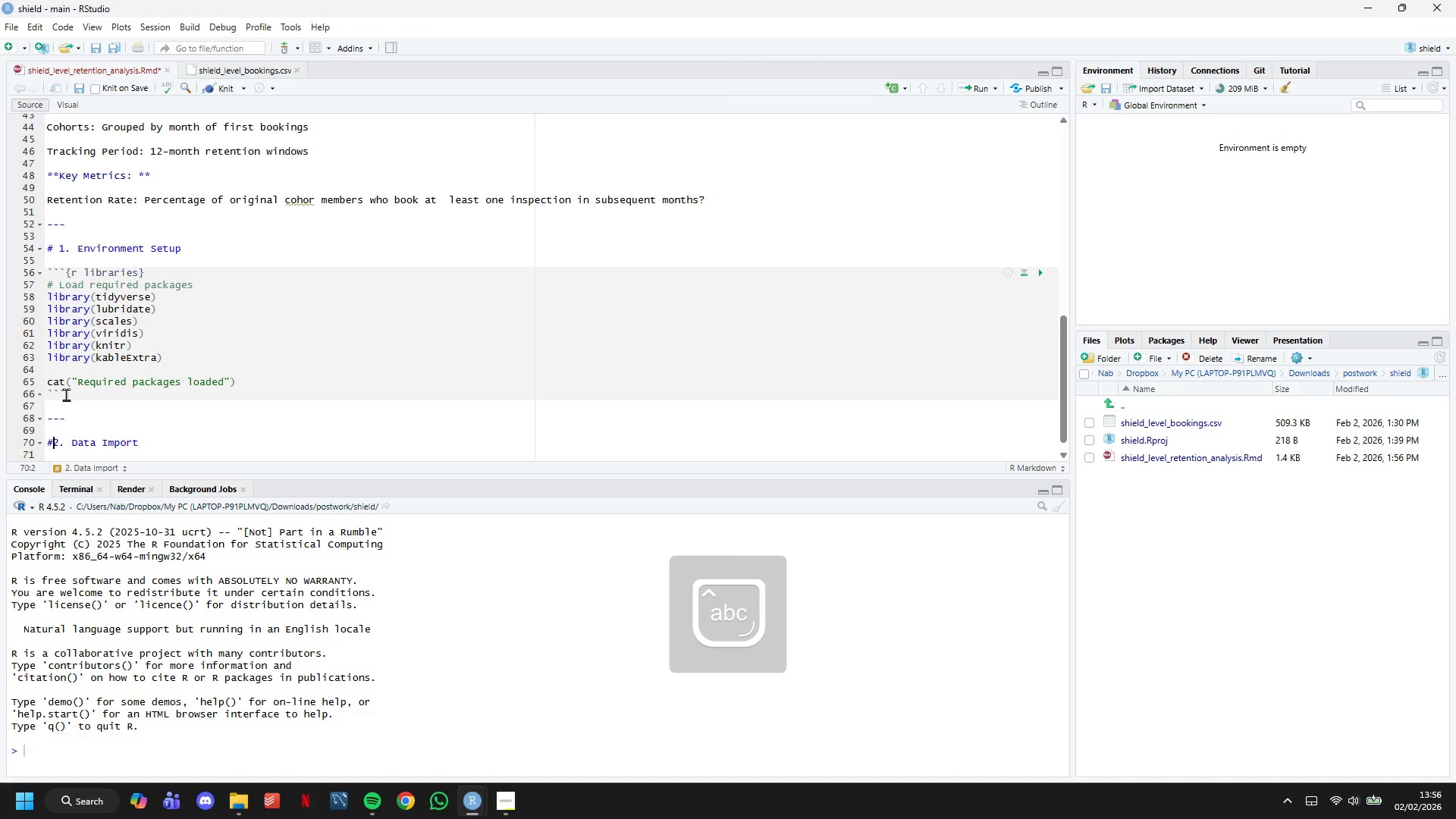 
key(Shift+3)
 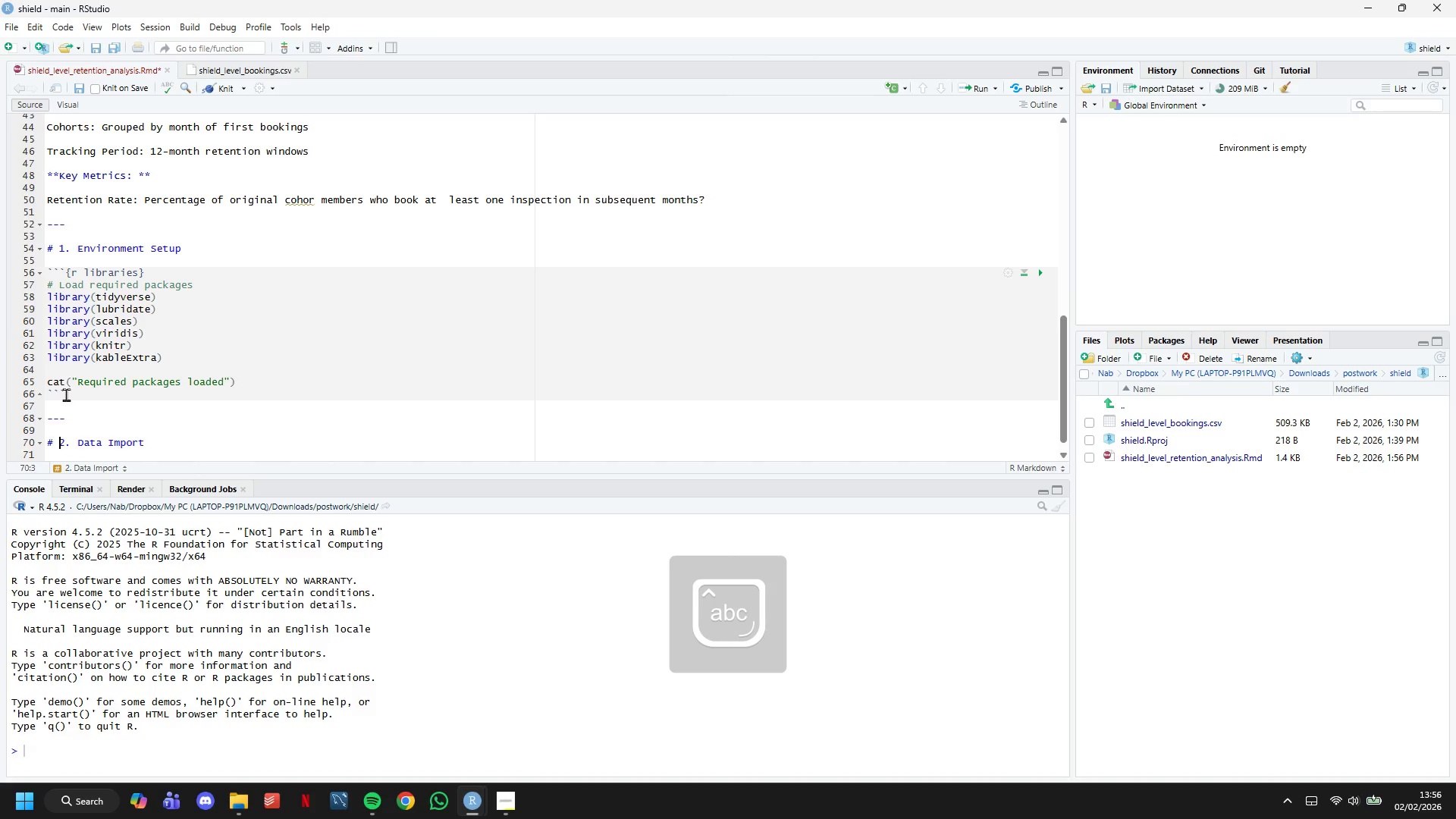 
key(Space)
 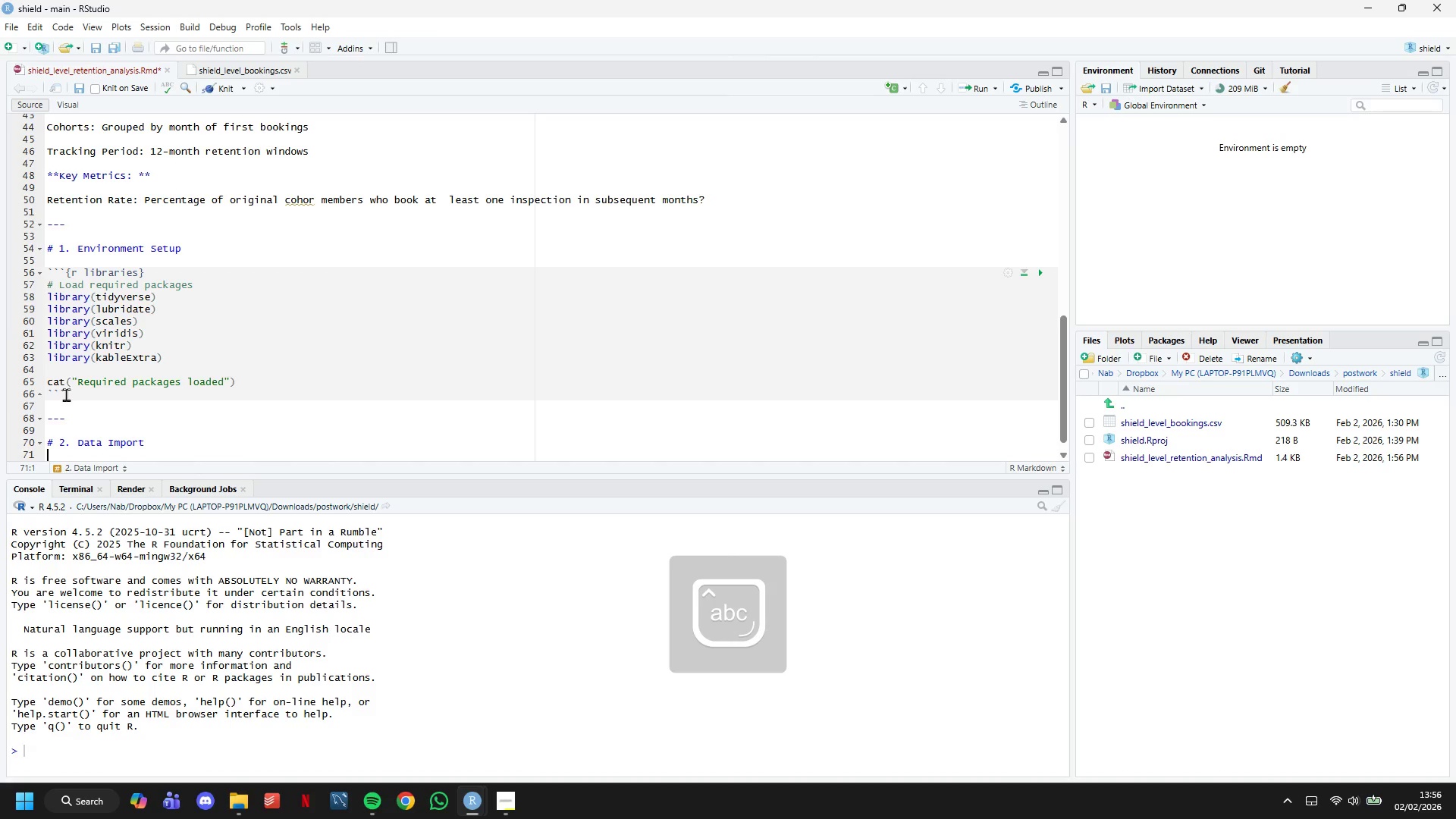 
key(ArrowDown)
 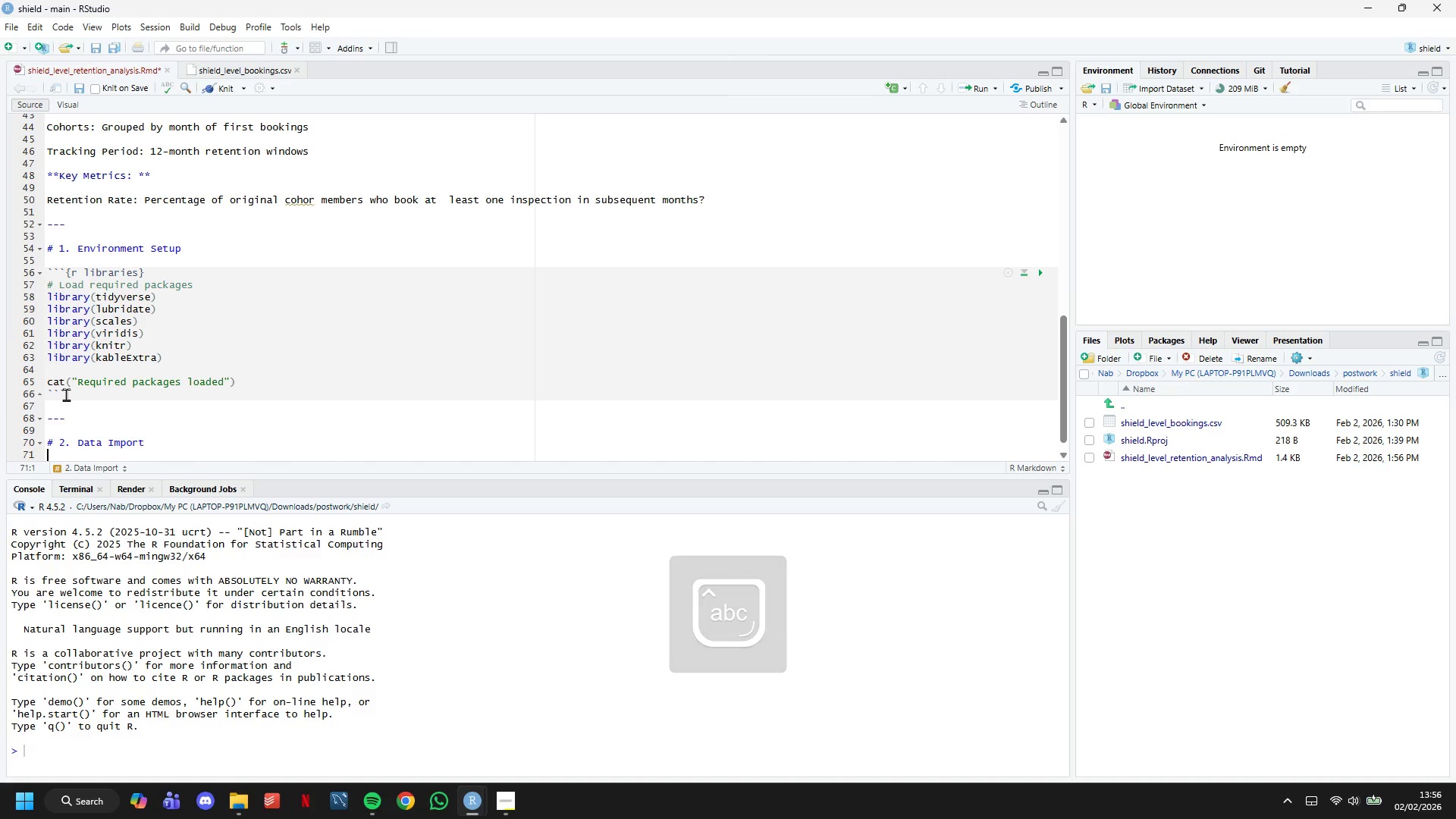 
type(## 2.1 Load Booking Data)
 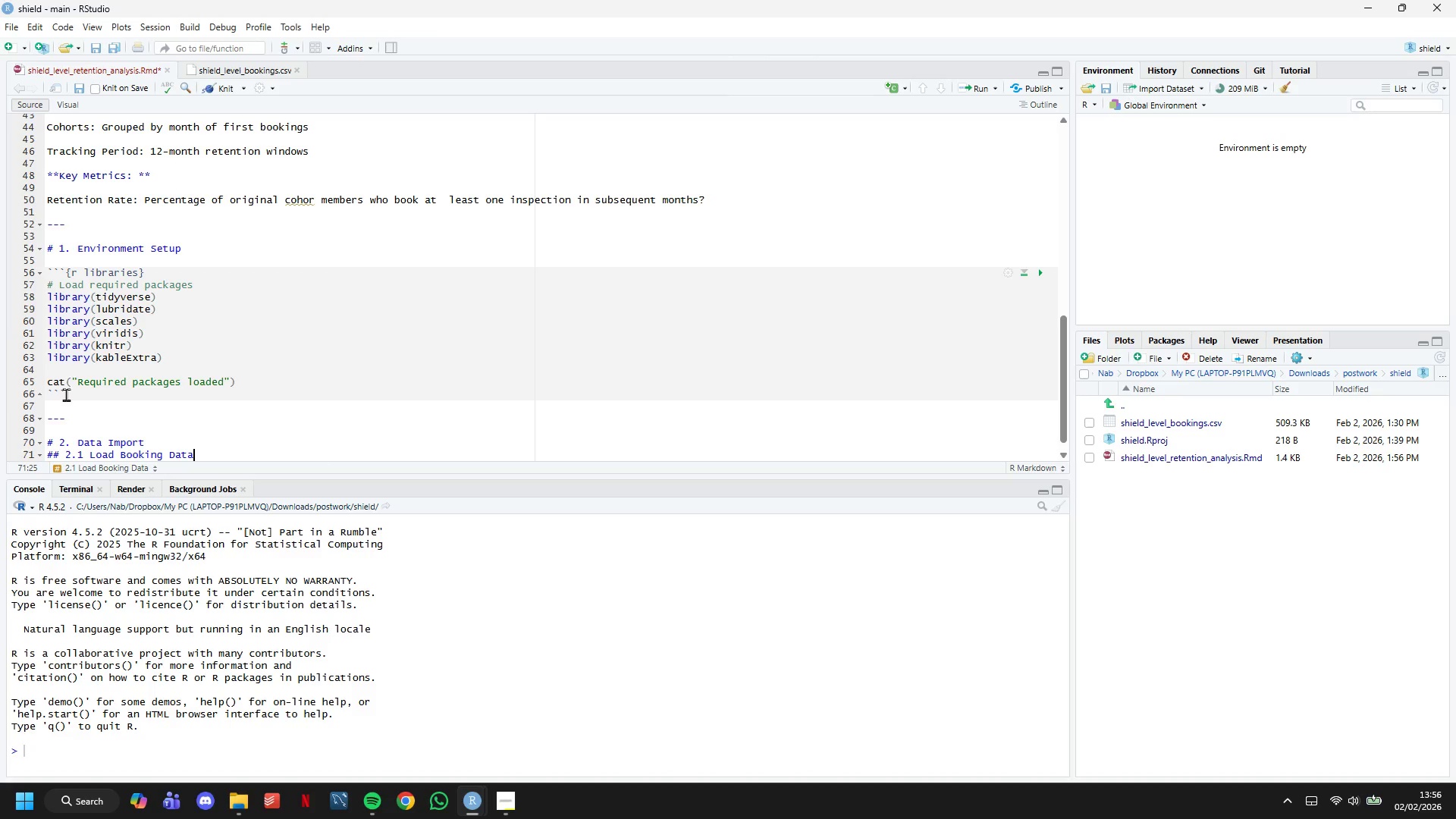 
wait(6.55)
 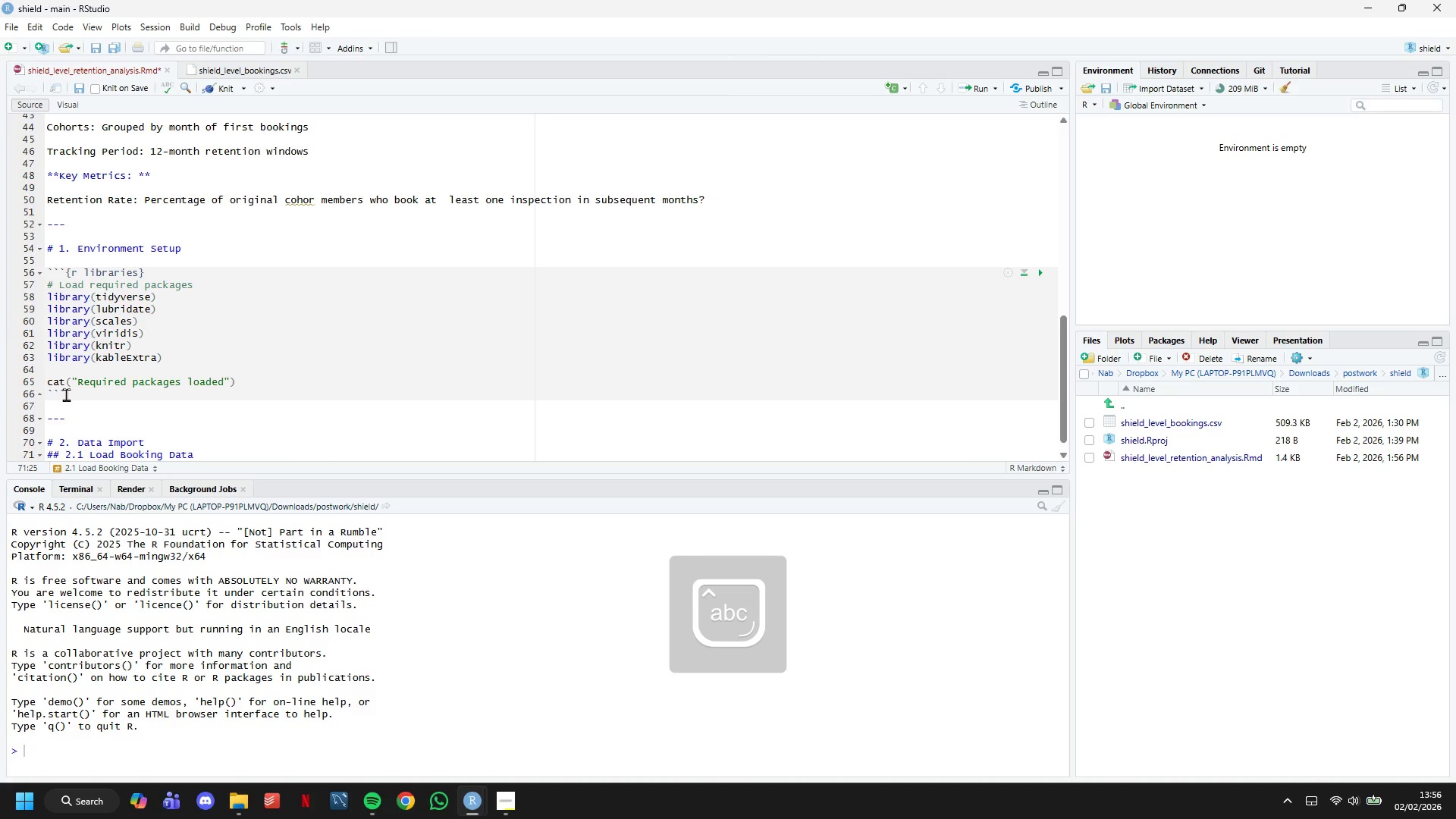 
key(Enter)
 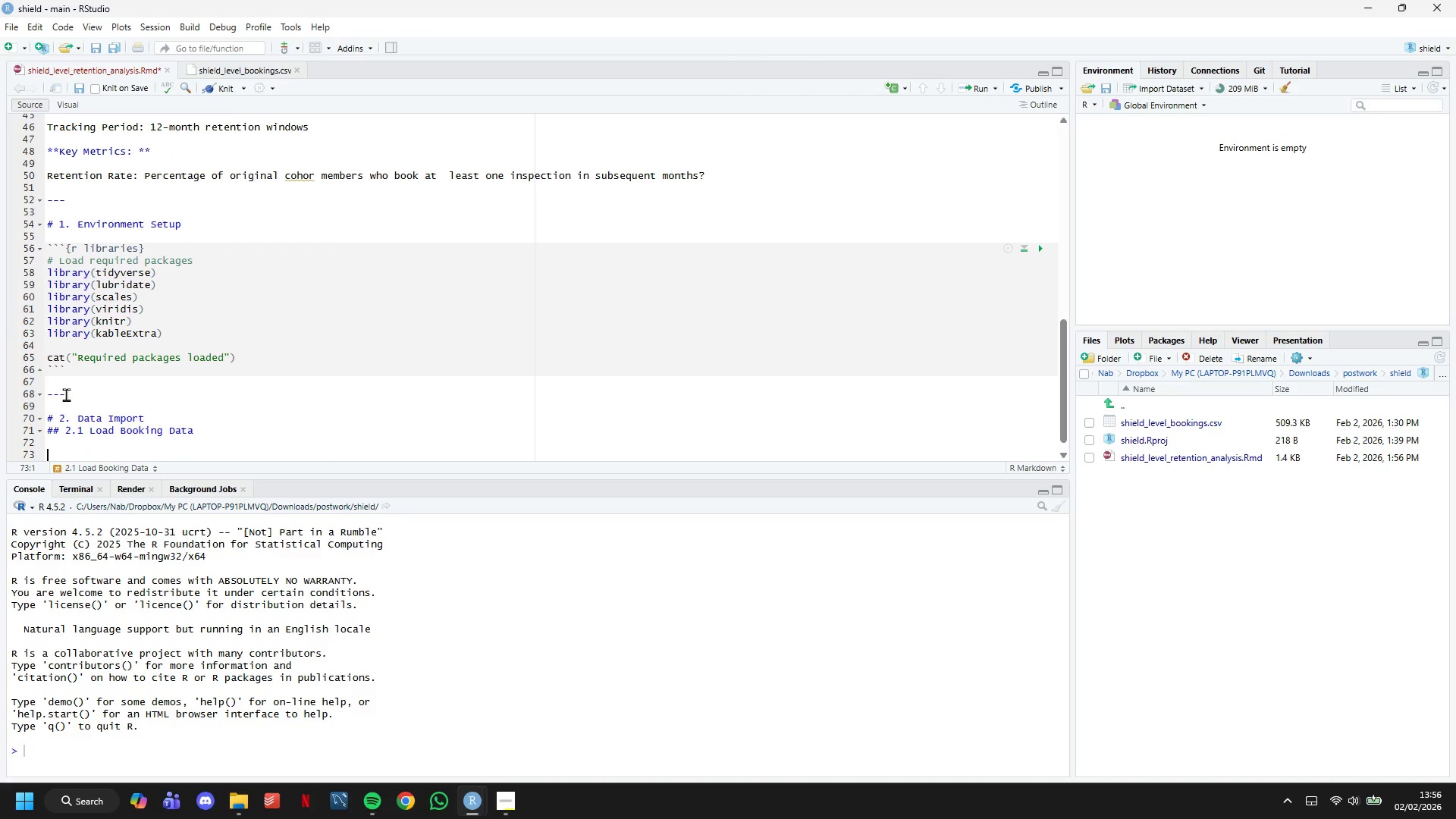 
key(Enter)
 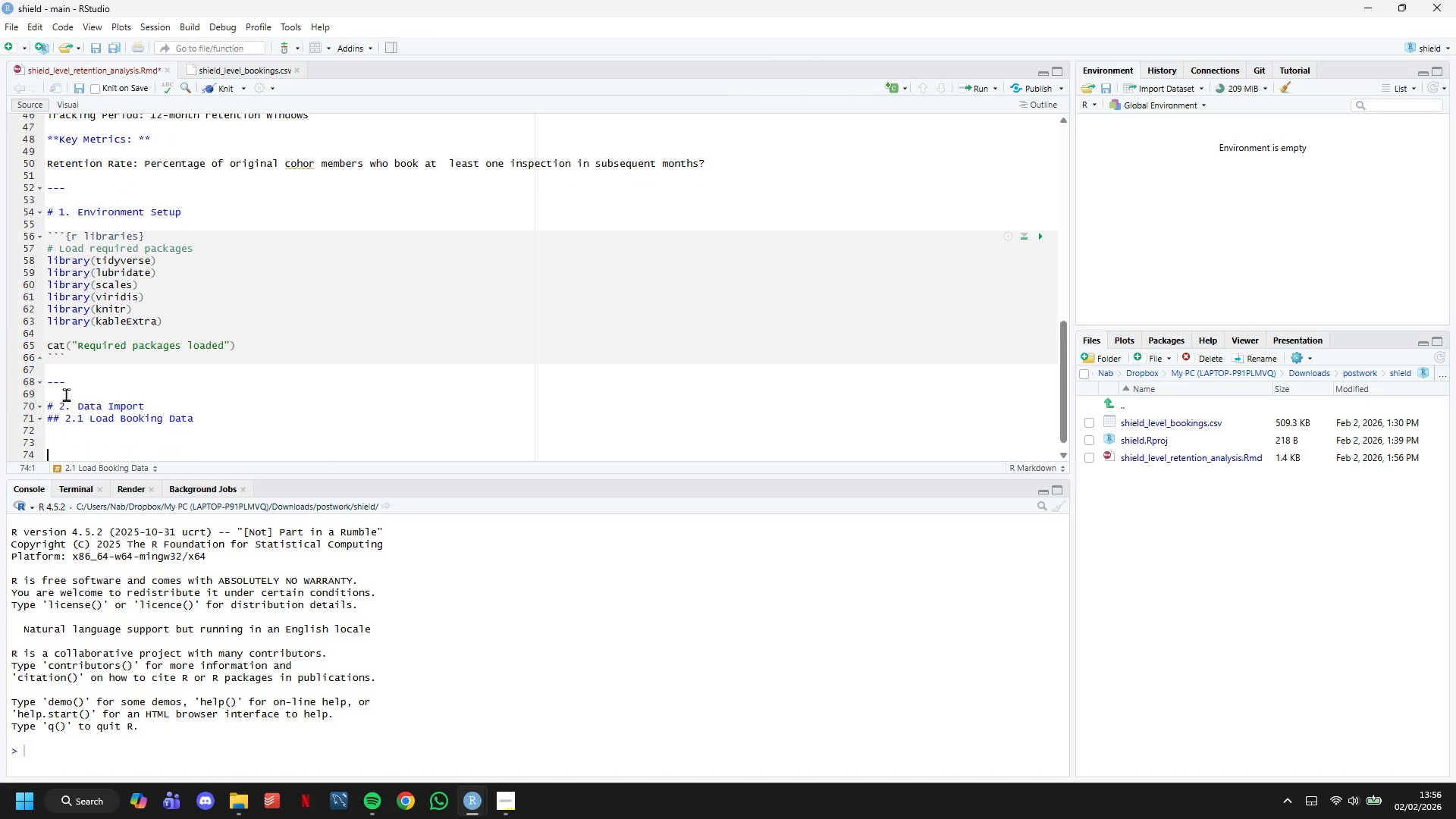 
key(Enter)
 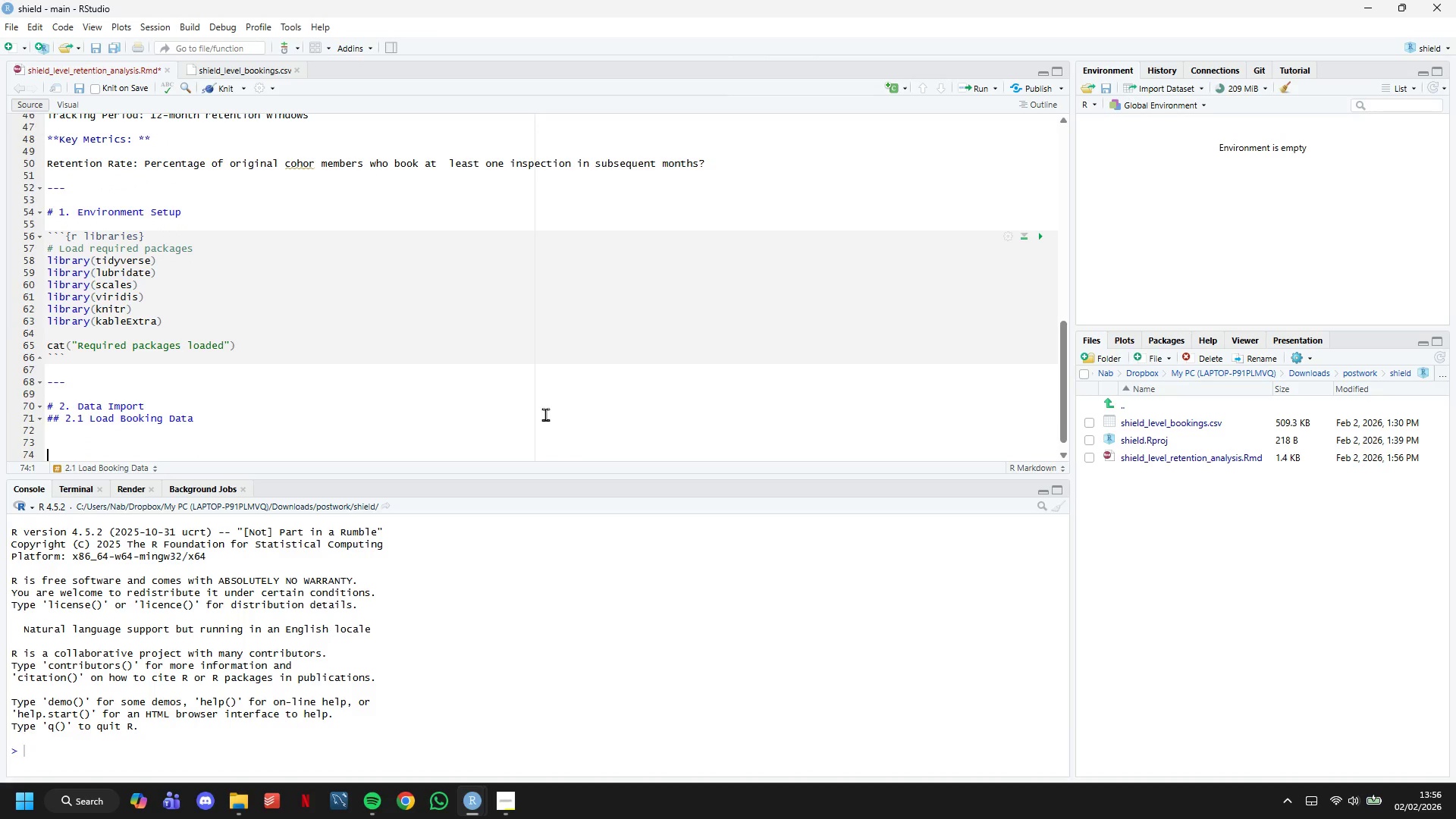 
scroll: coordinate [531, 413], scroll_direction: down, amount: 4.0
 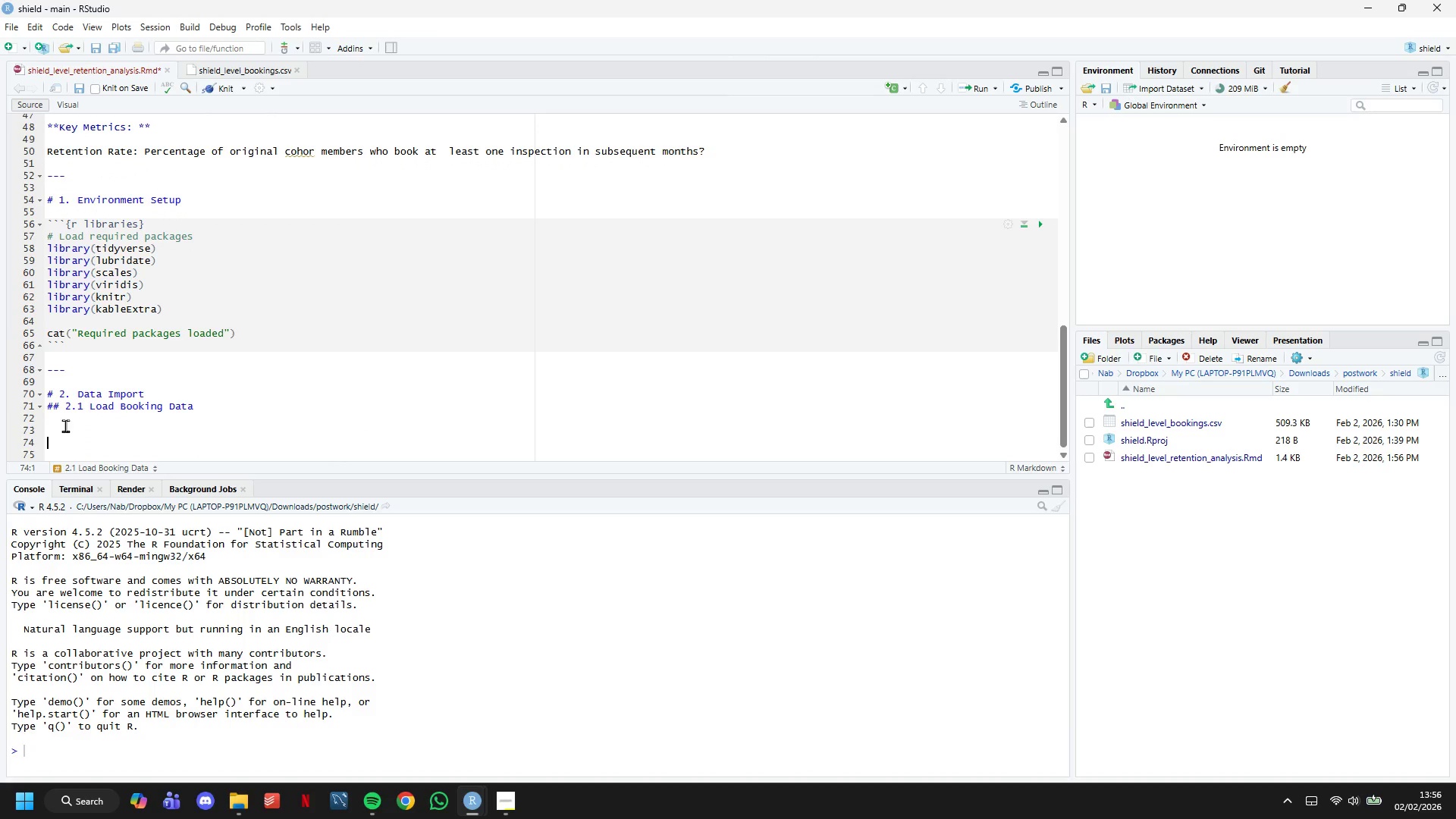 
left_click([79, 419])
 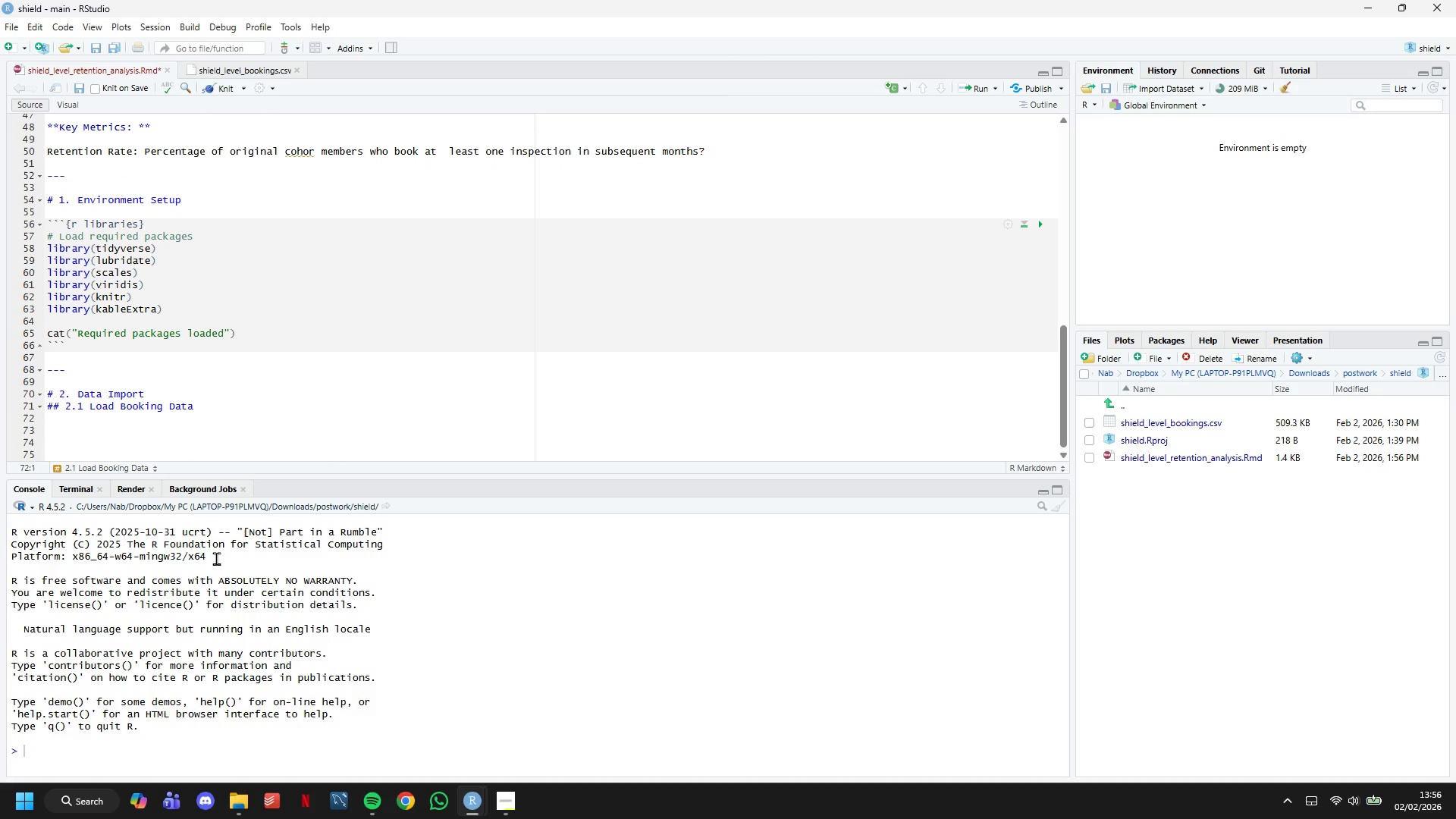 
key(Enter)
 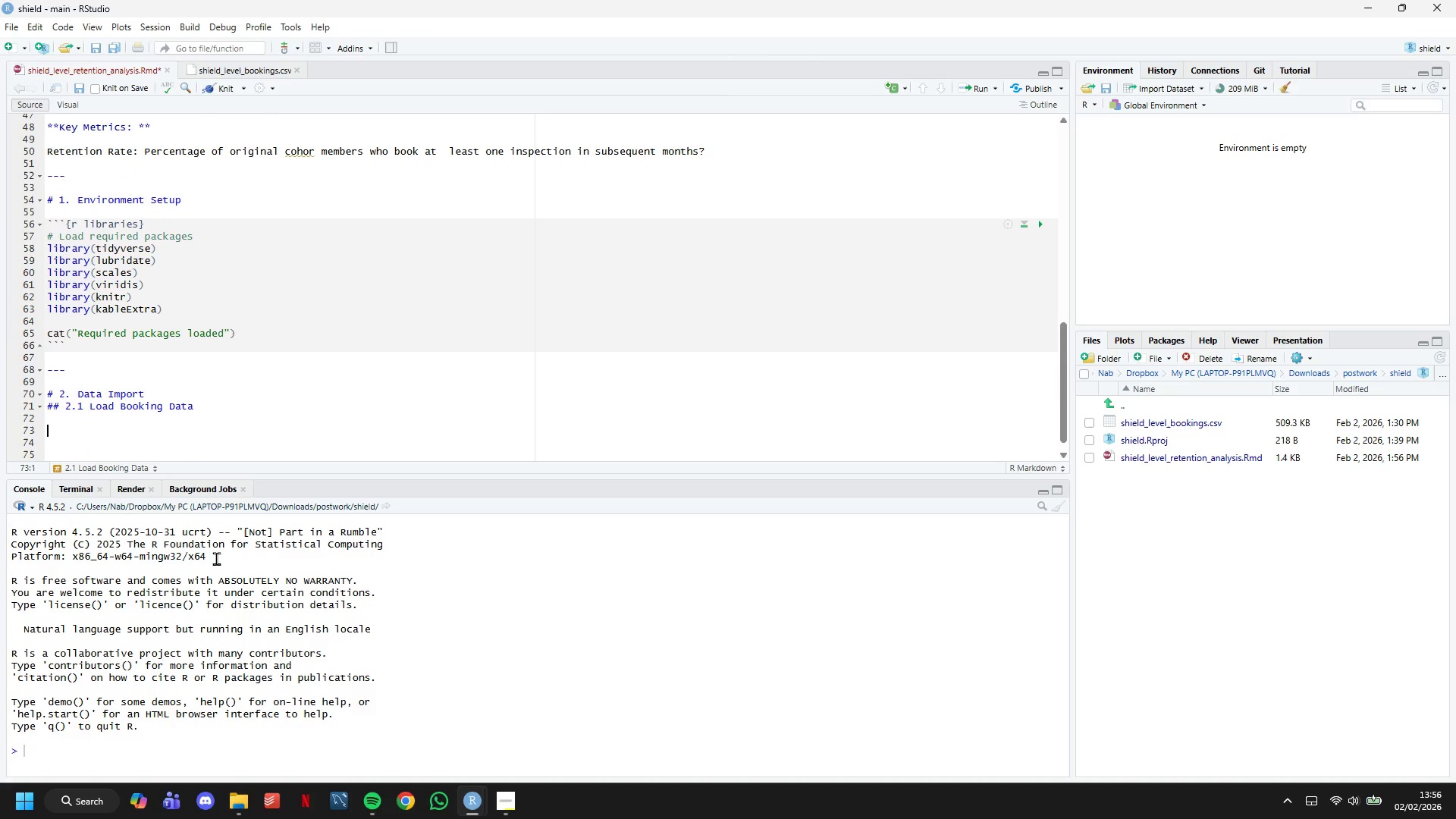 
key(Backquote)
 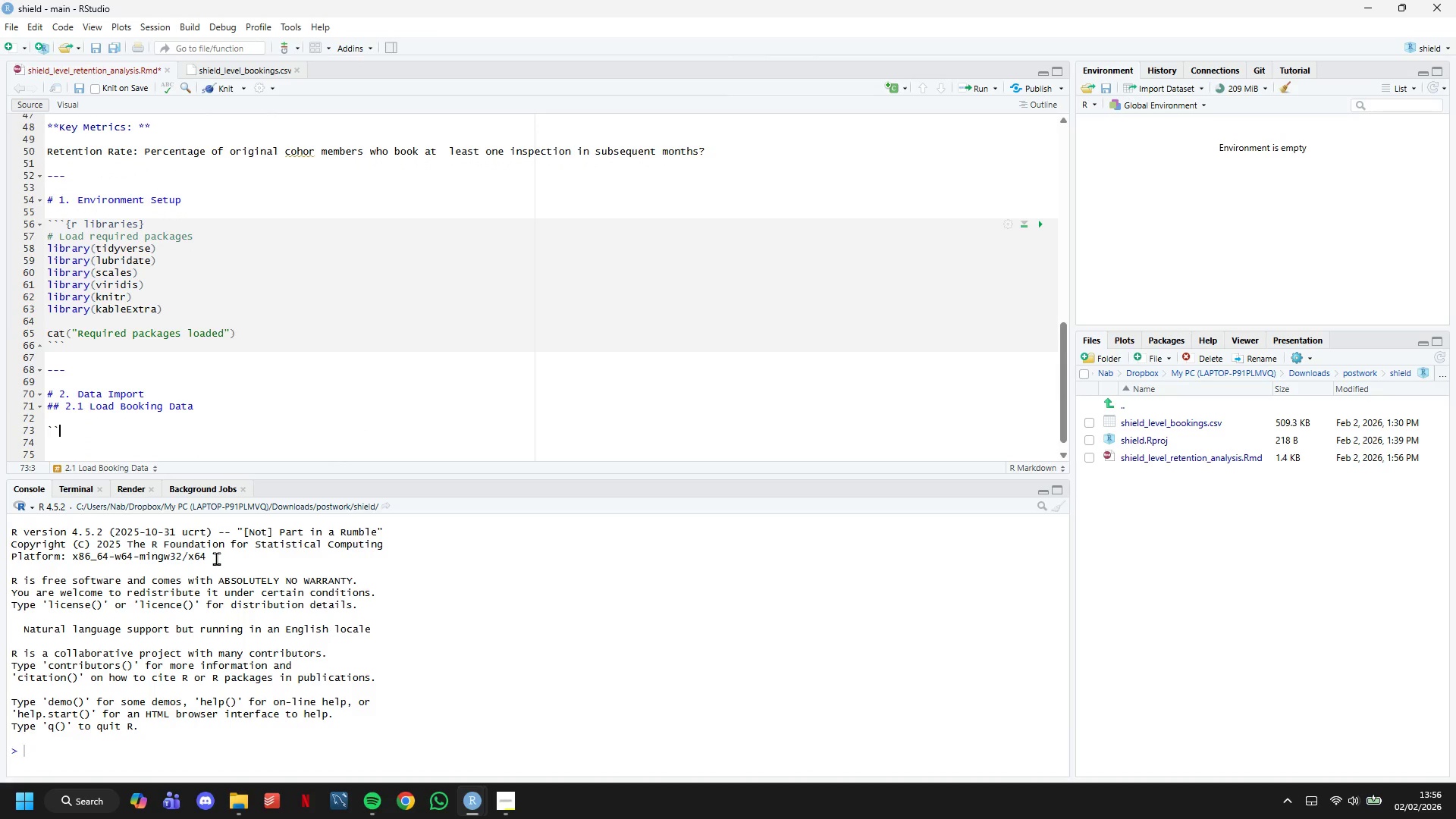 
key(Backquote)
 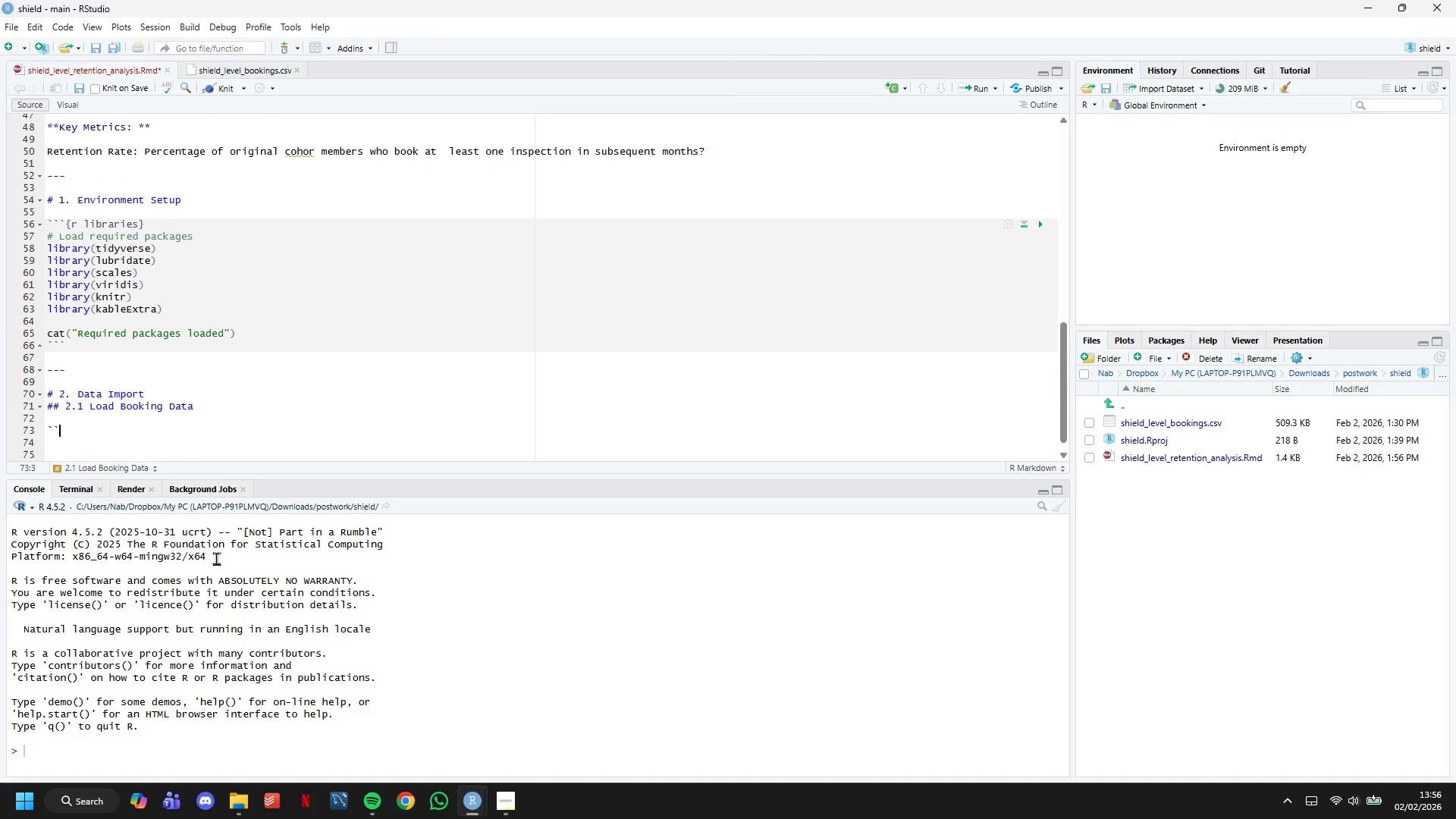 
key(Backquote)
 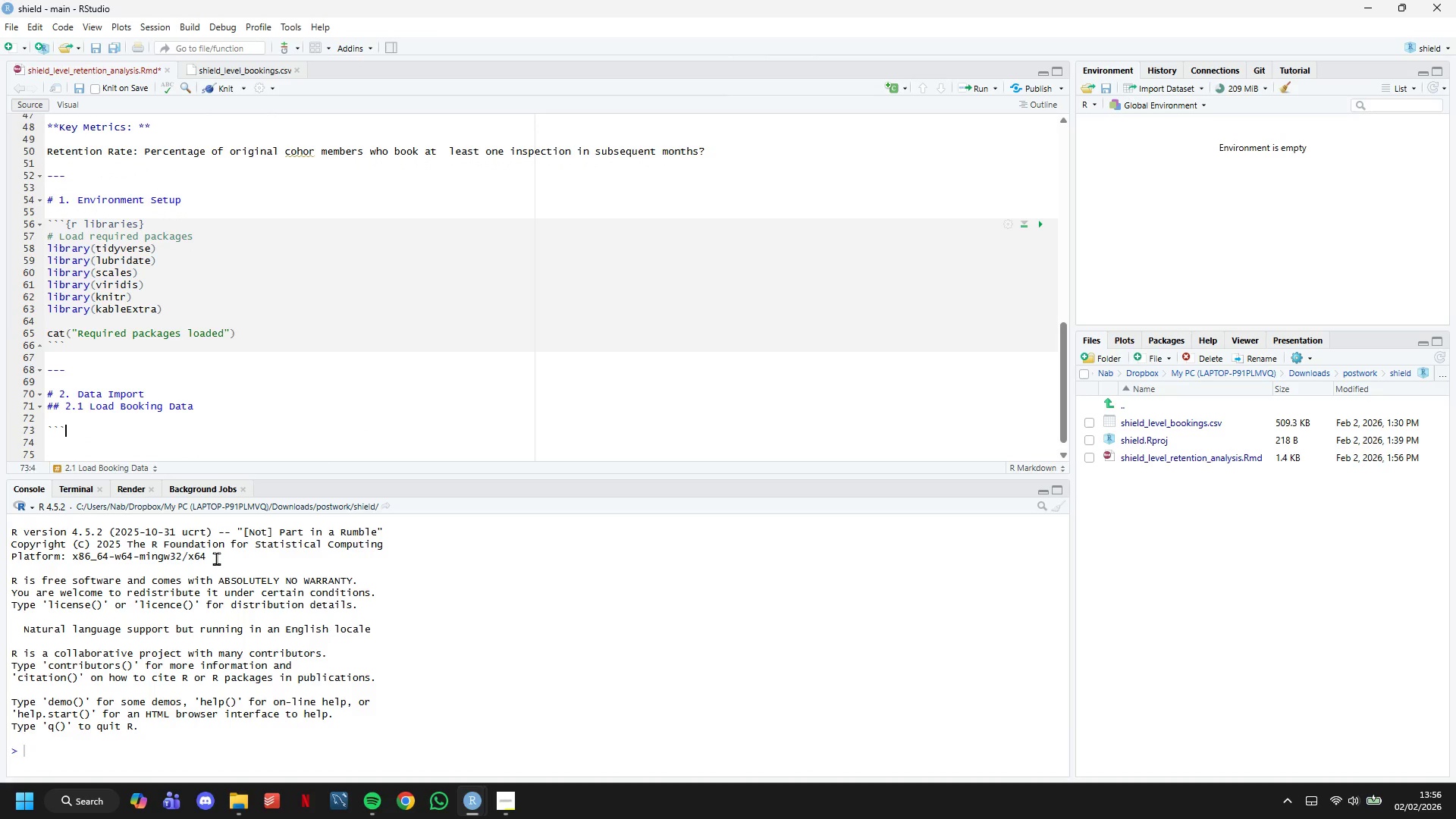 
key(Enter)
 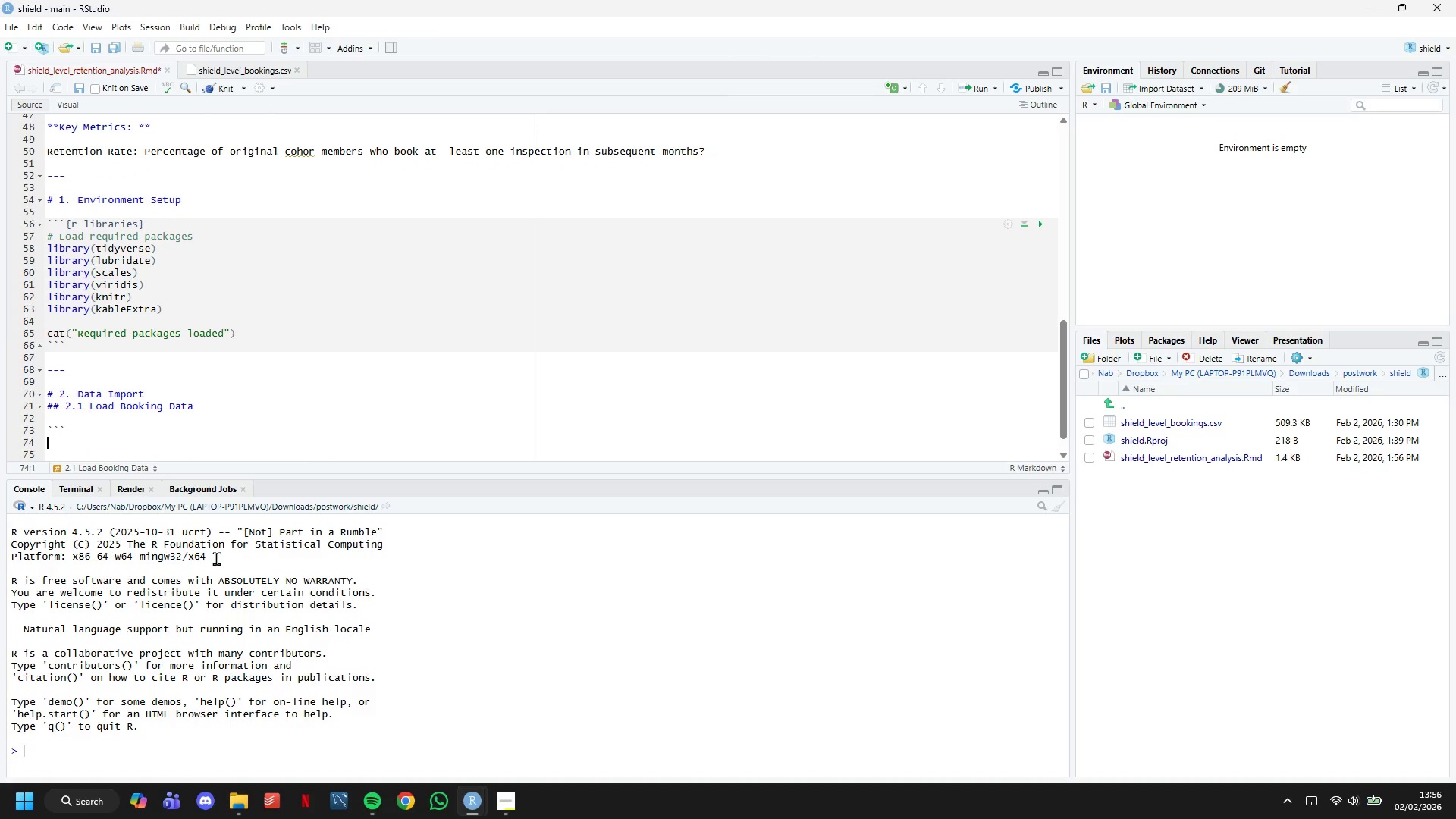 
key(Backquote)
 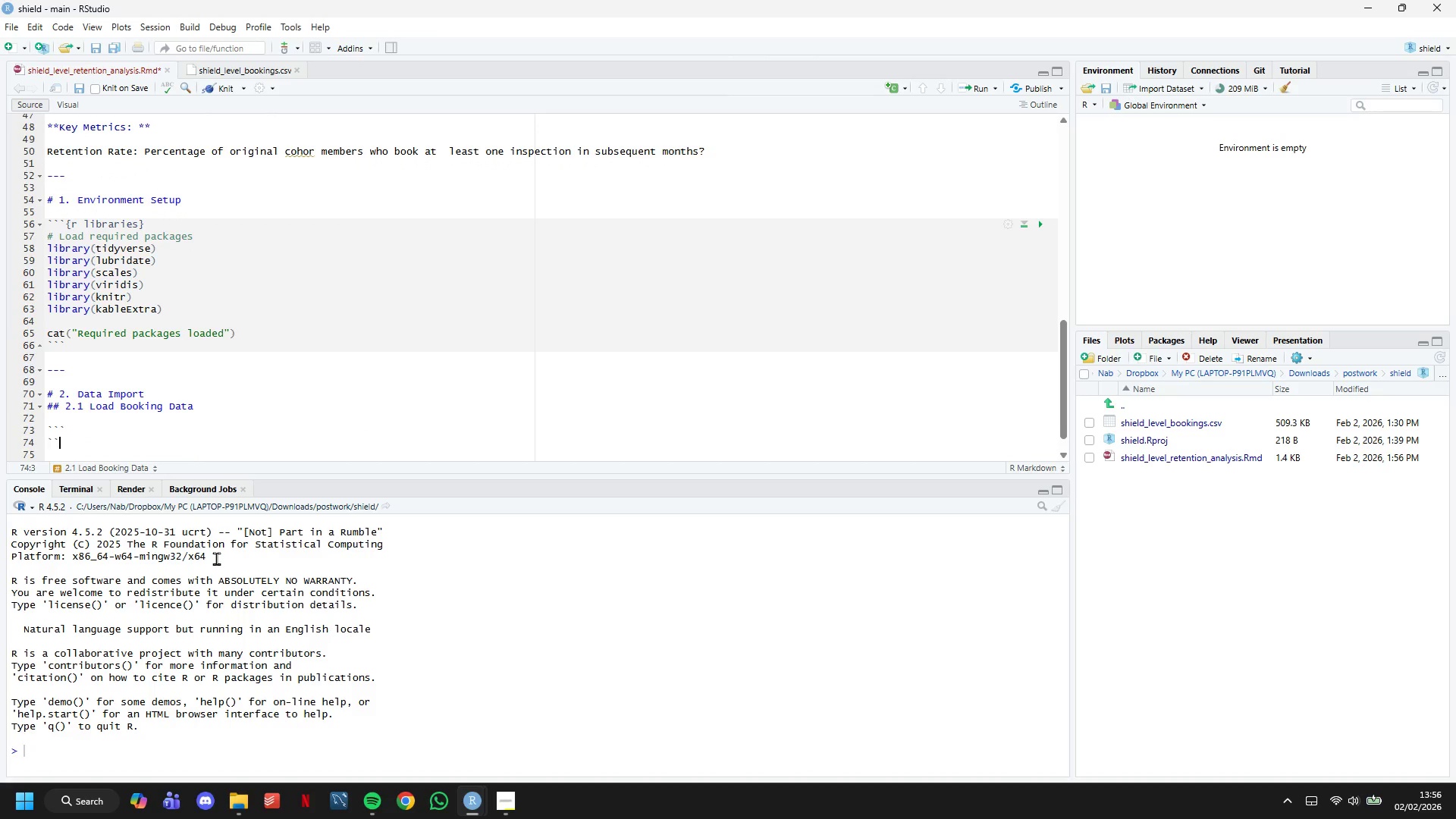 
hold_key(key=Backquote, duration=0.45)
 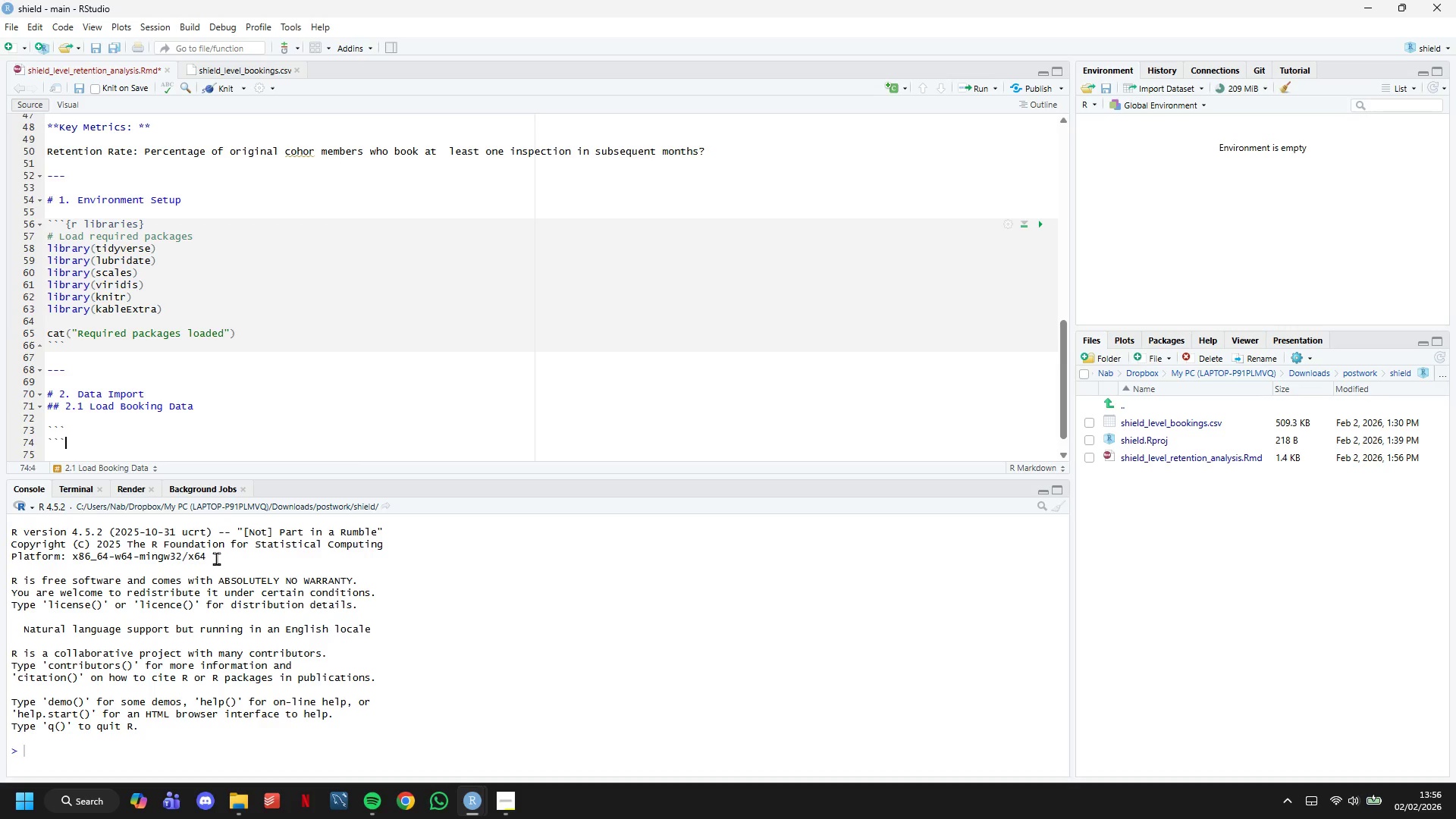 
key(Backquote)
 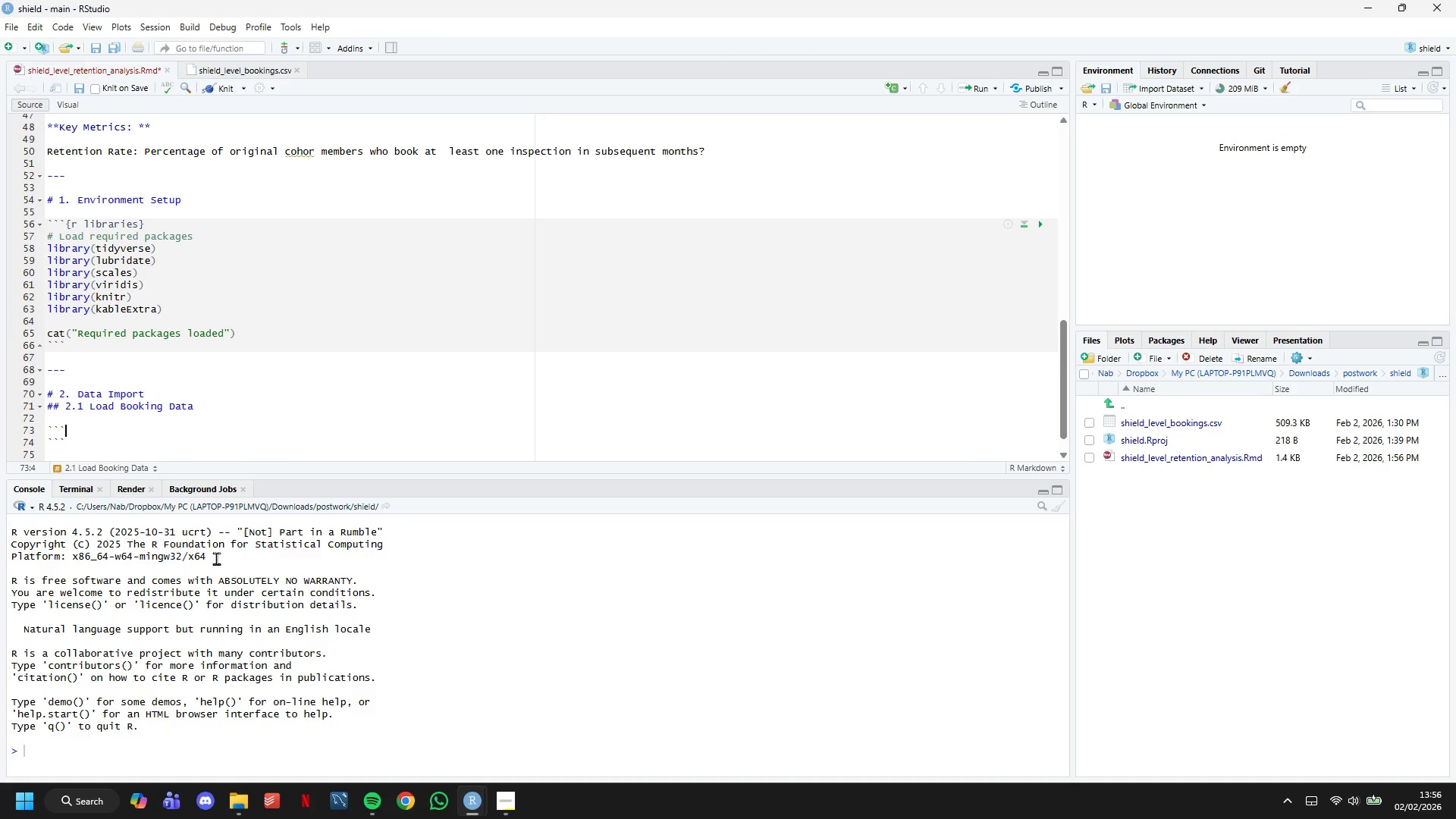 
key(ArrowUp)
 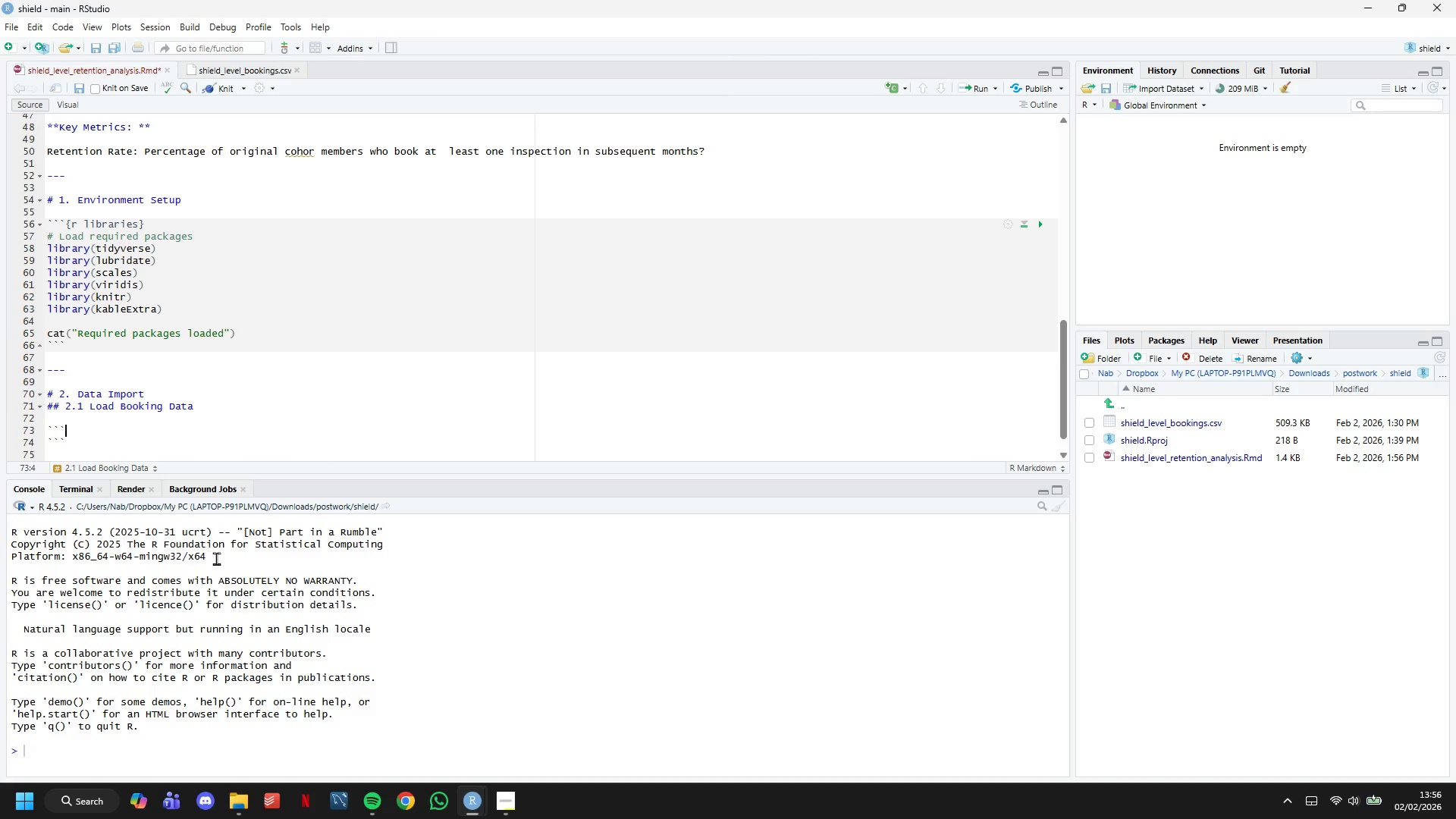 
hold_key(key=ShiftLeft, duration=0.59)
 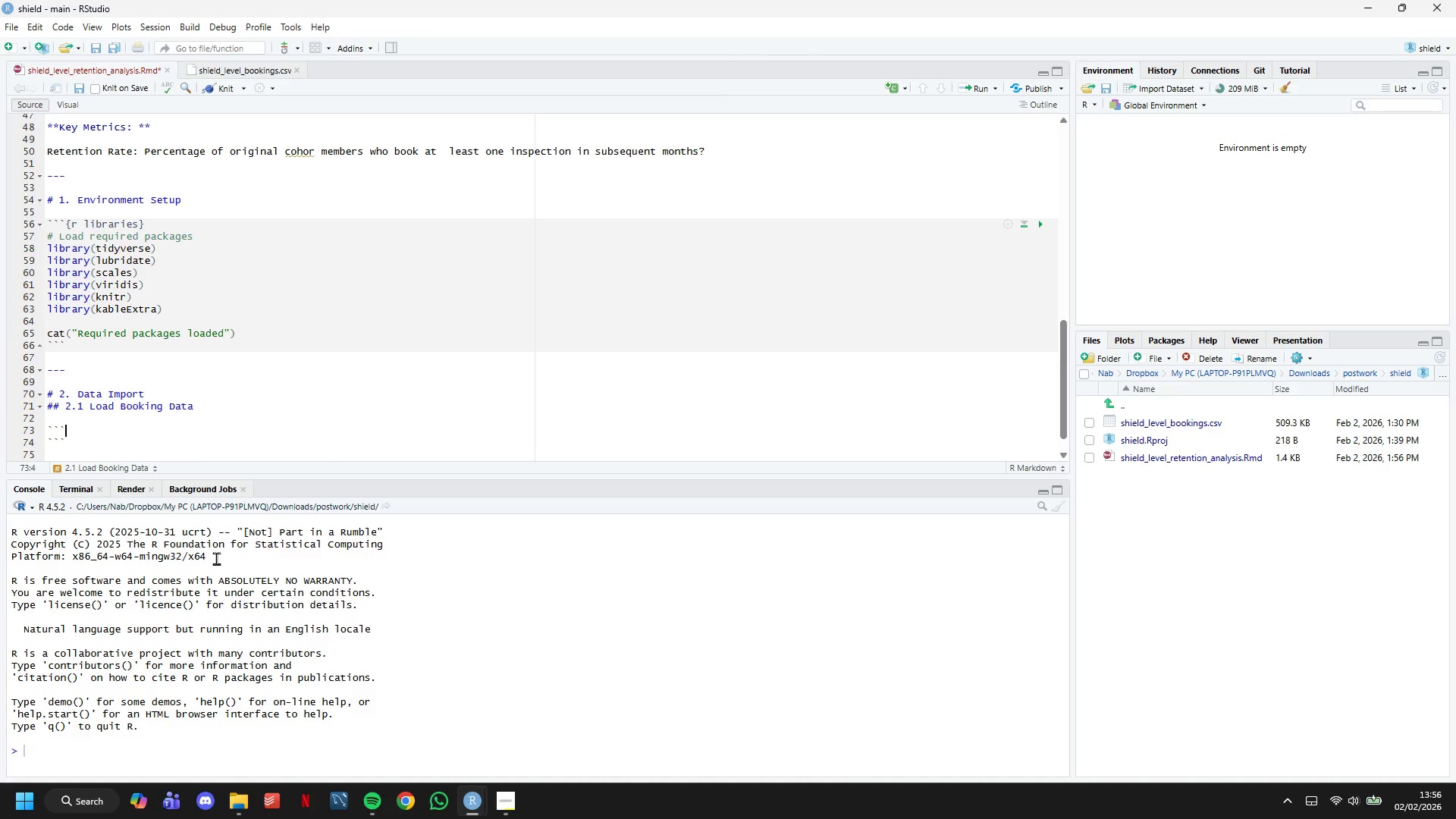 
type({r load_data)
 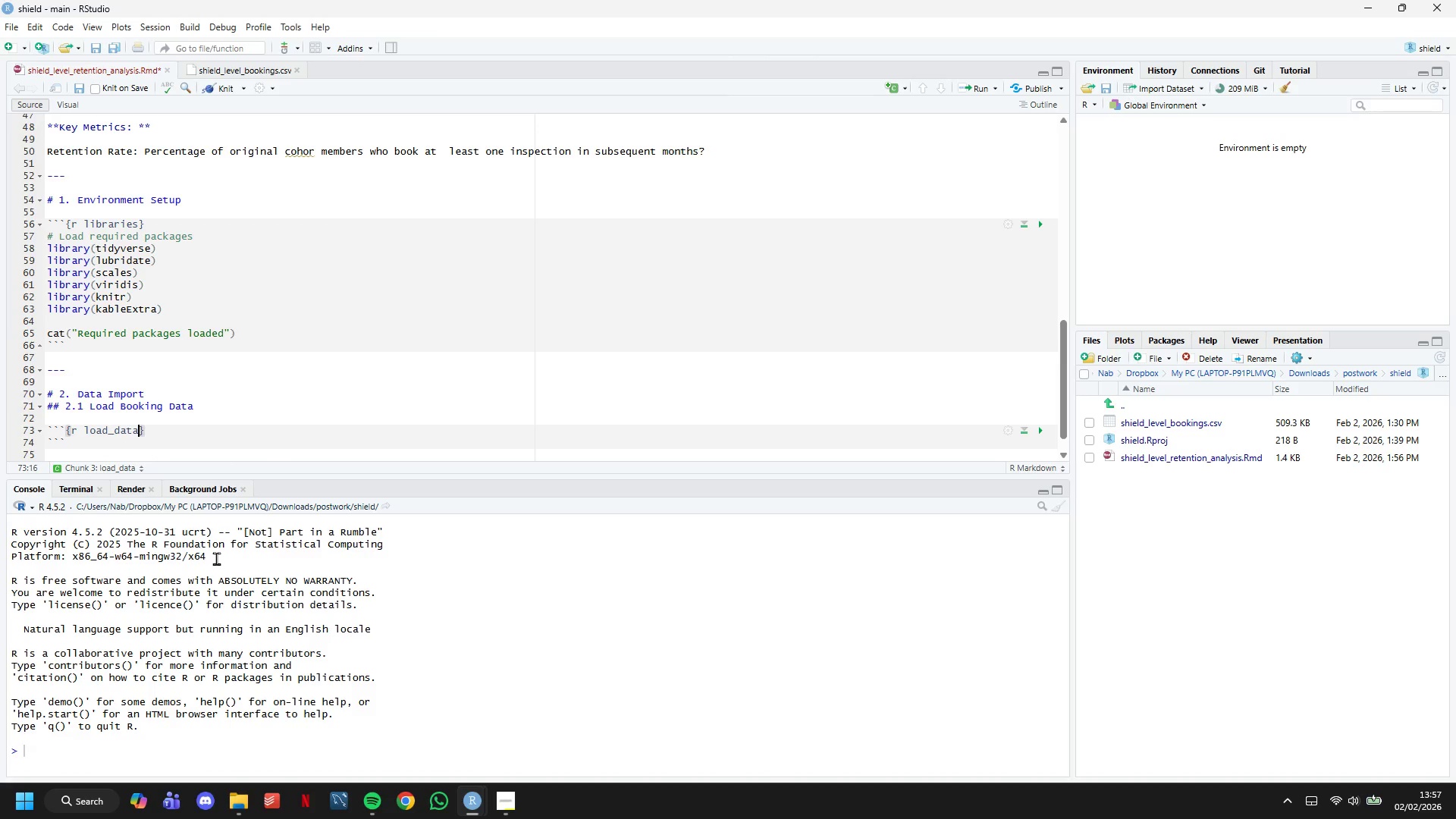 
key(ArrowRight)
 